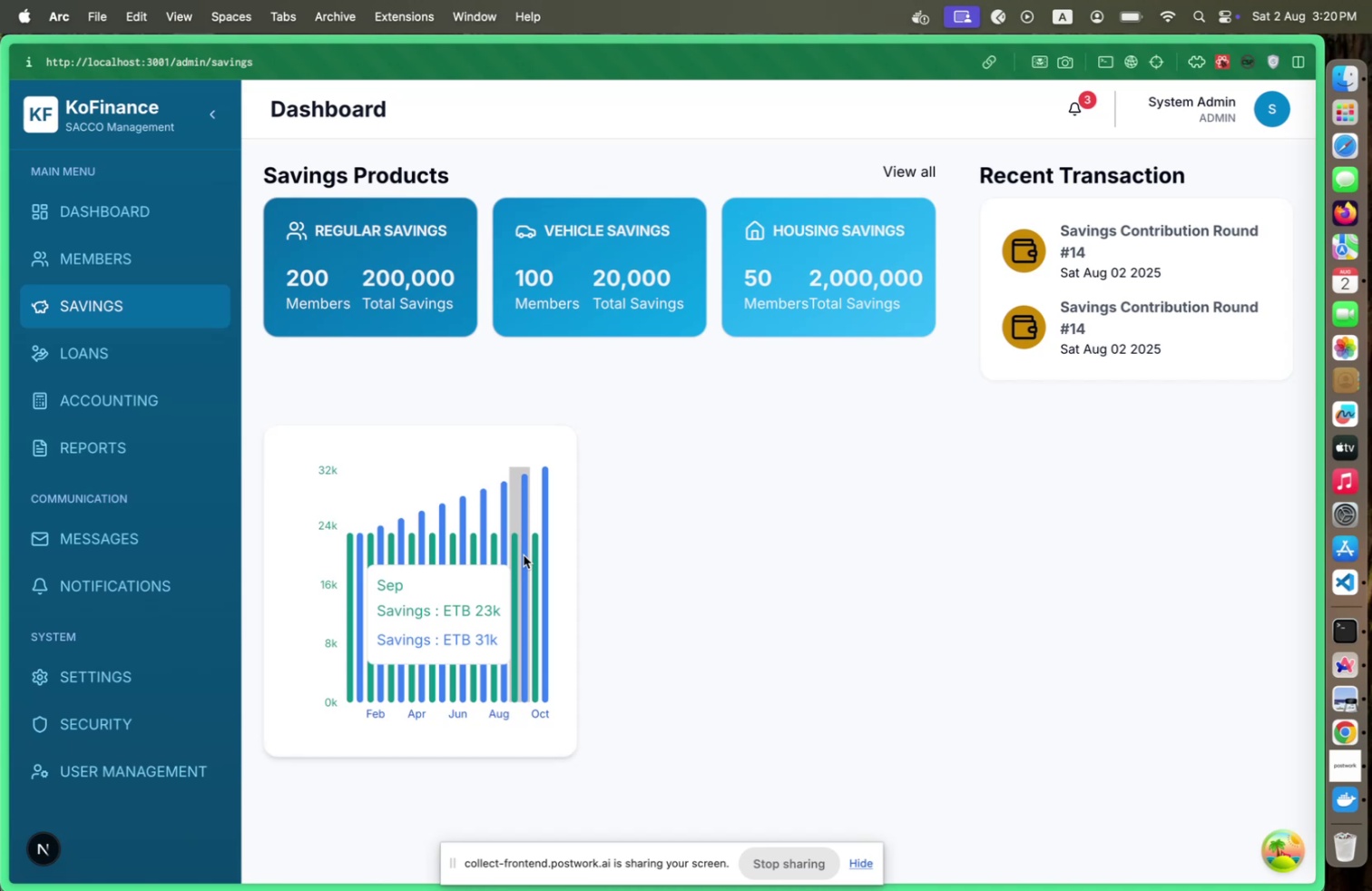 
key(Meta+CommandLeft)
 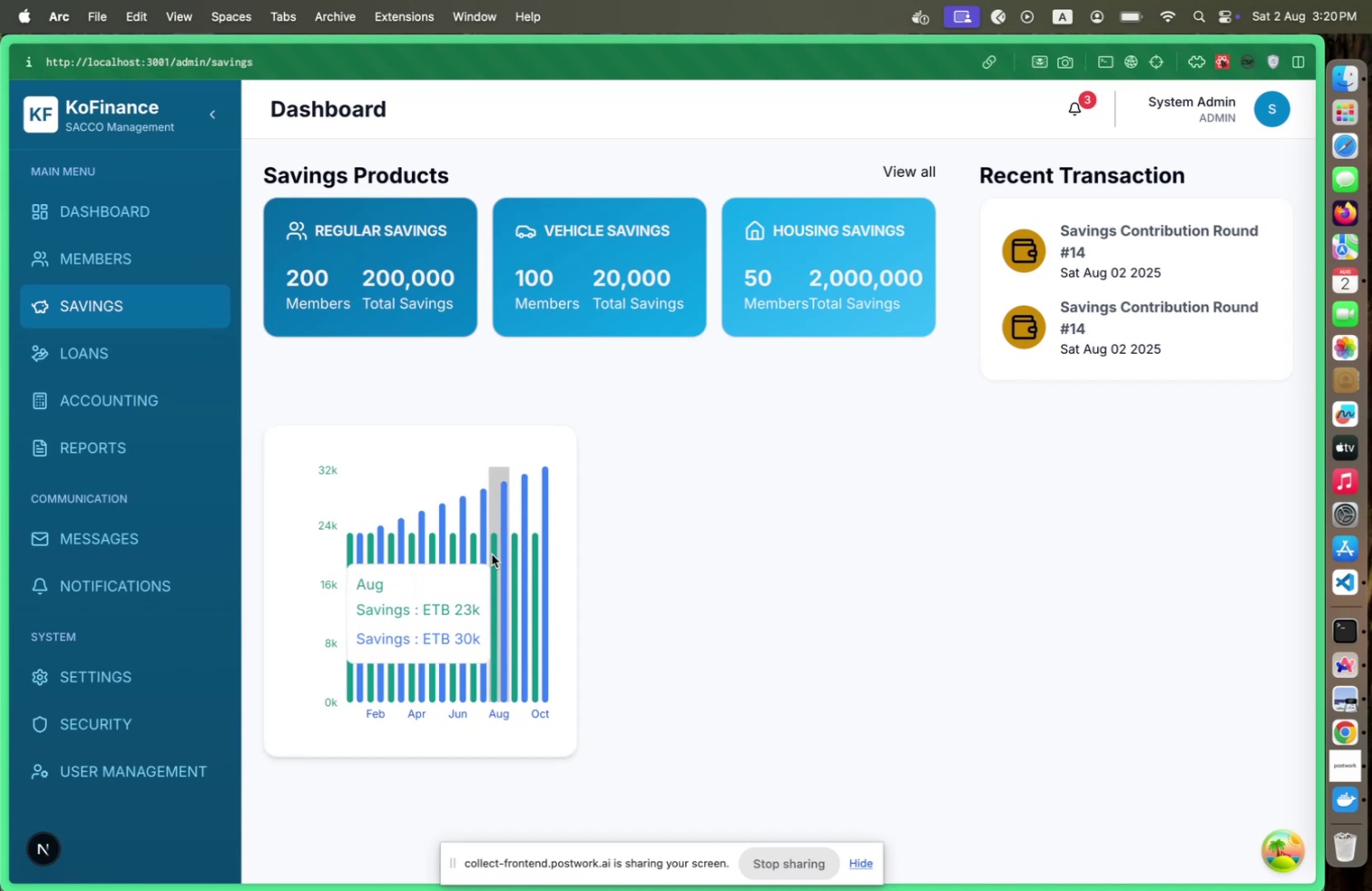 
key(Meta+Tab)
 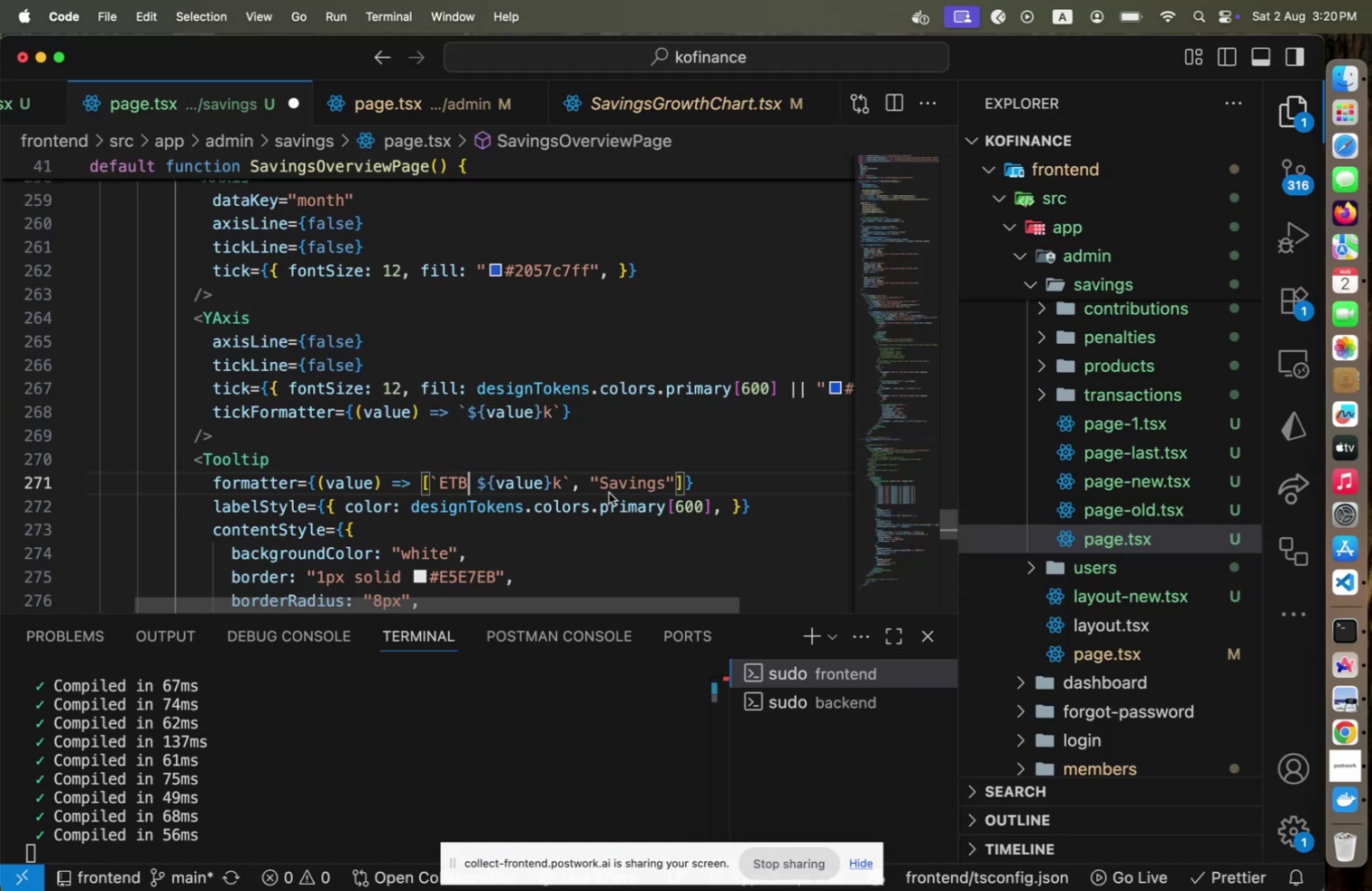 
left_click([606, 488])
 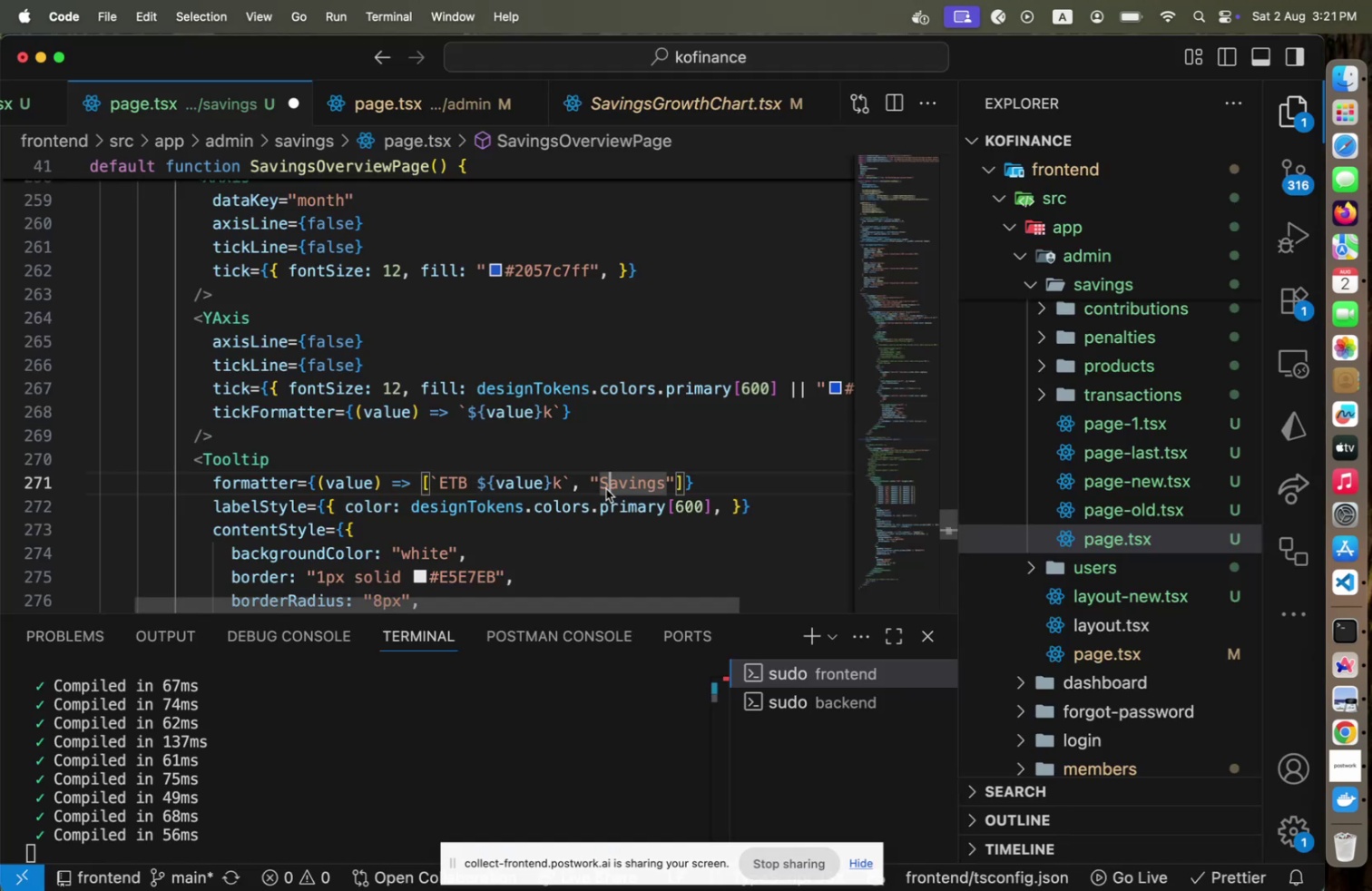 
scroll: coordinate [606, 488], scroll_direction: down, amount: 2.0
 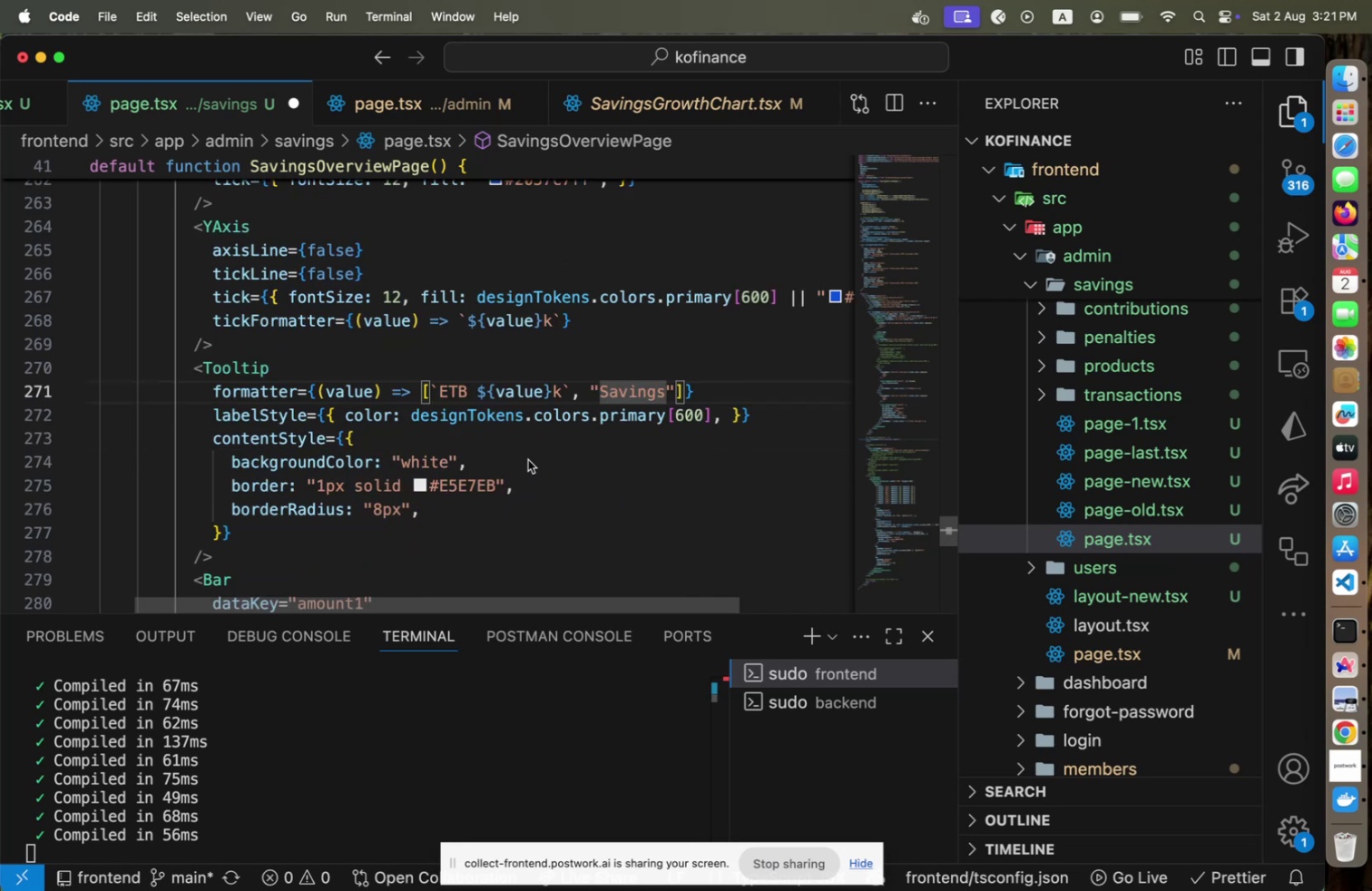 
wait(5.96)
 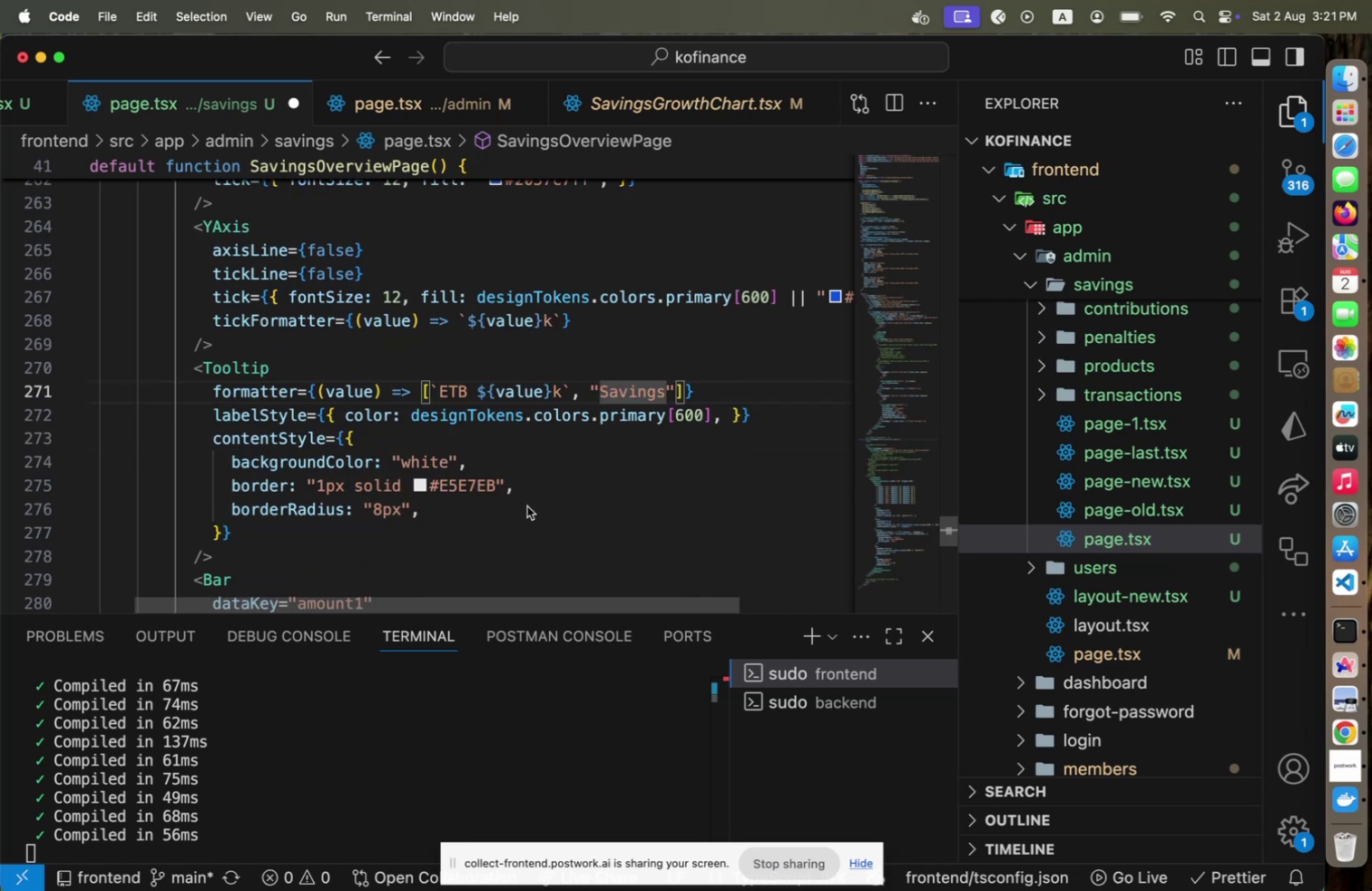 
key(ArrowLeft)
 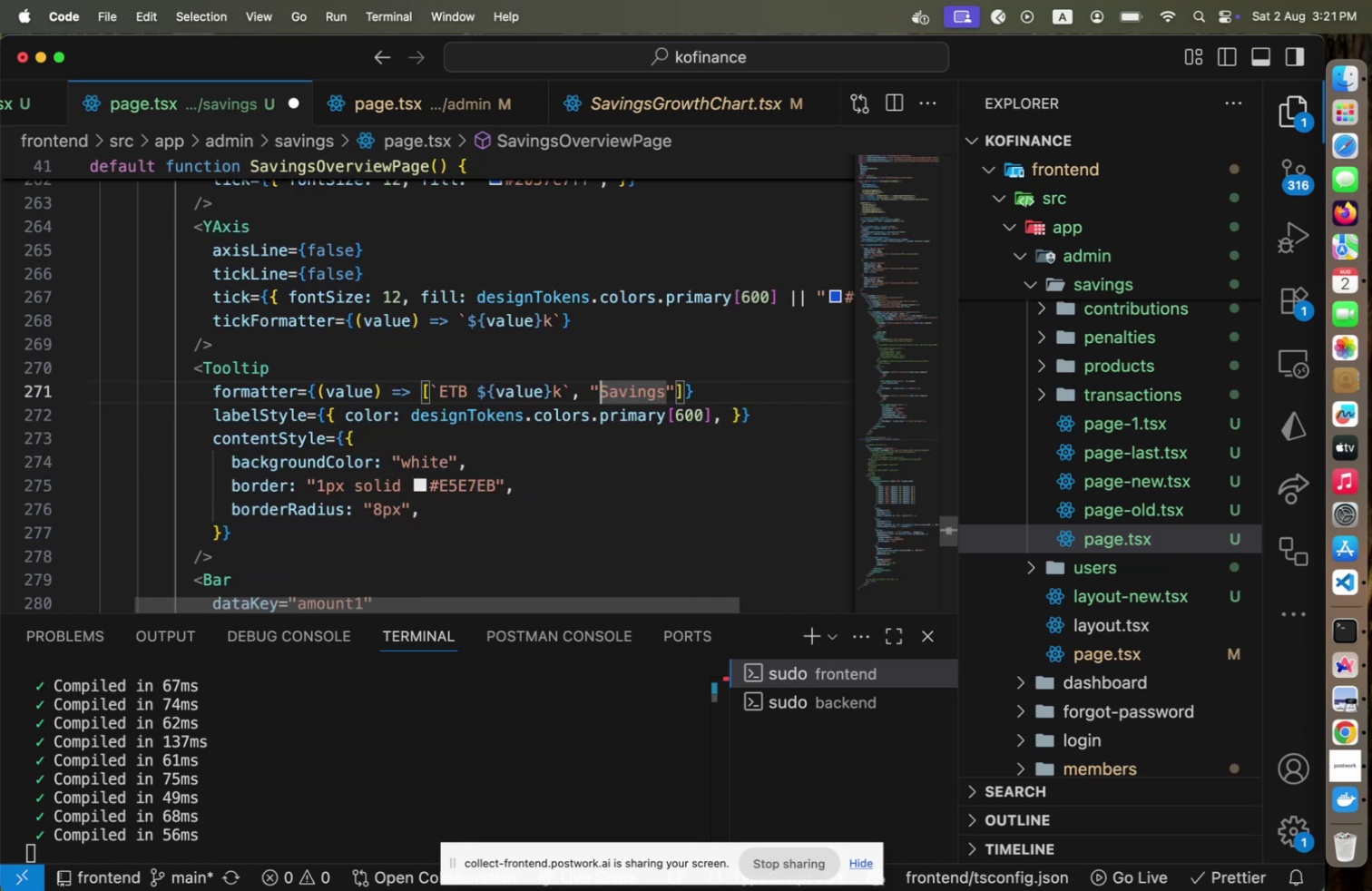 
key(ArrowLeft)
 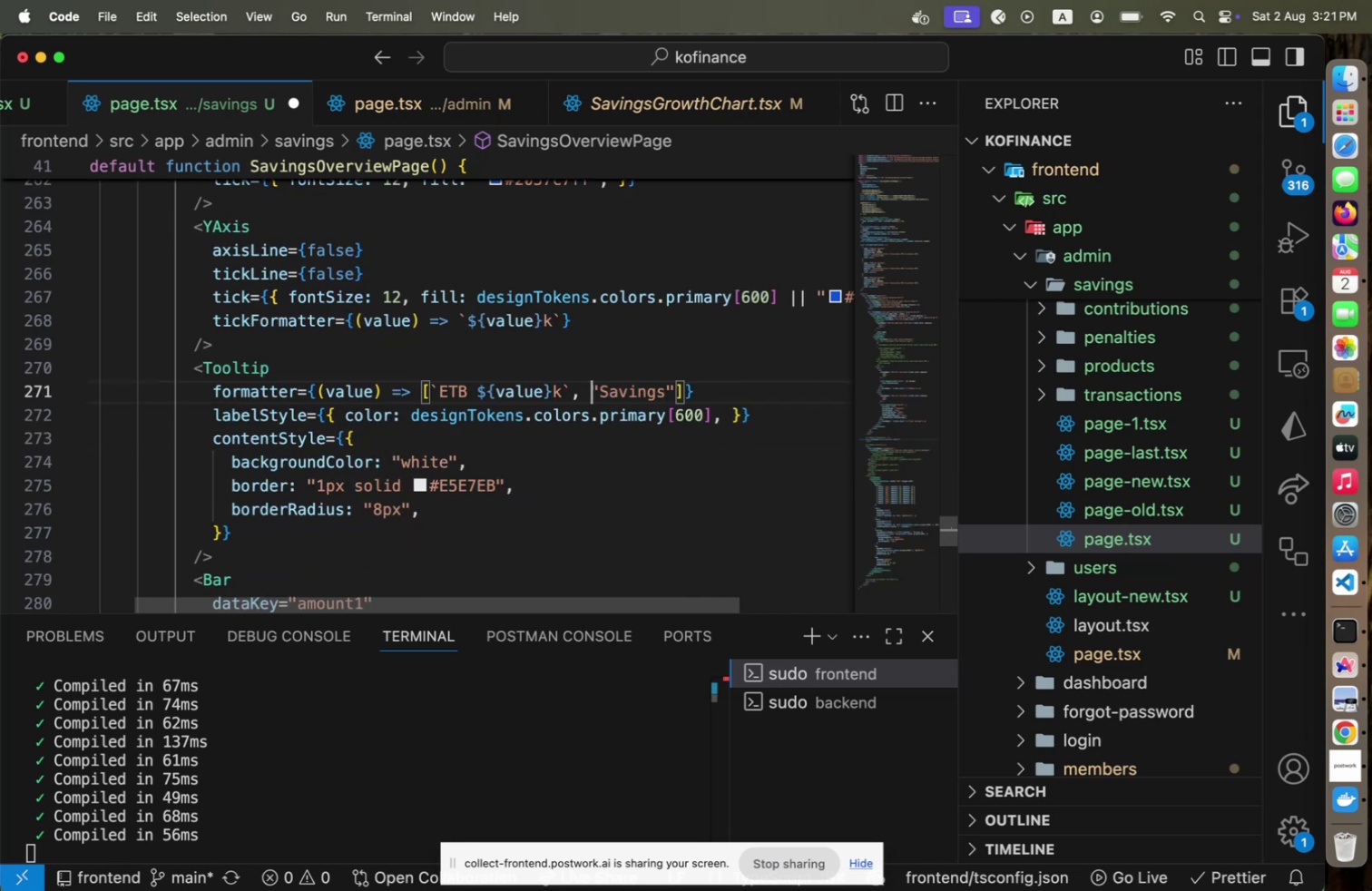 
key(Meta+CommandLeft)
 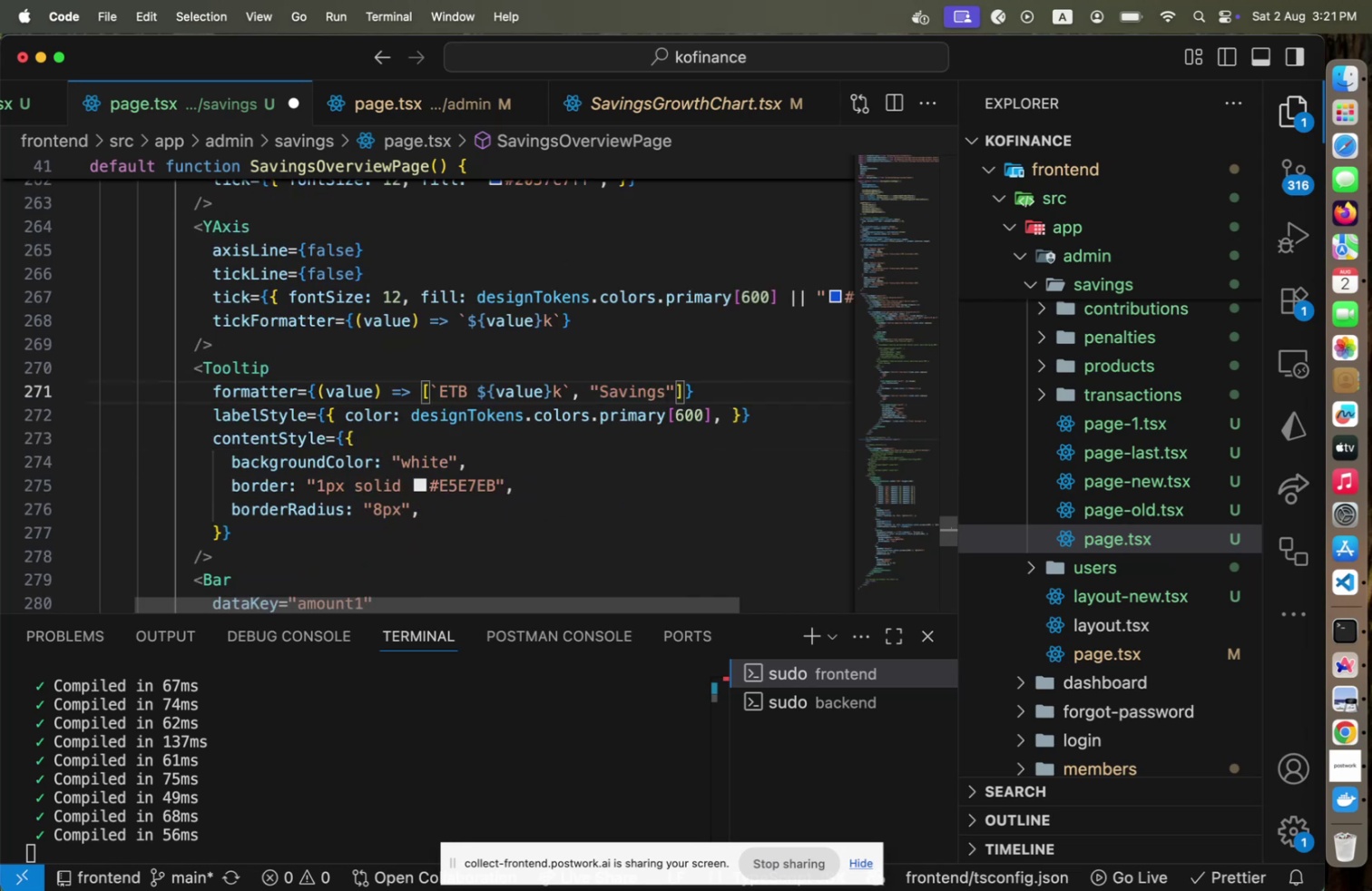 
key(Meta+Tab)
 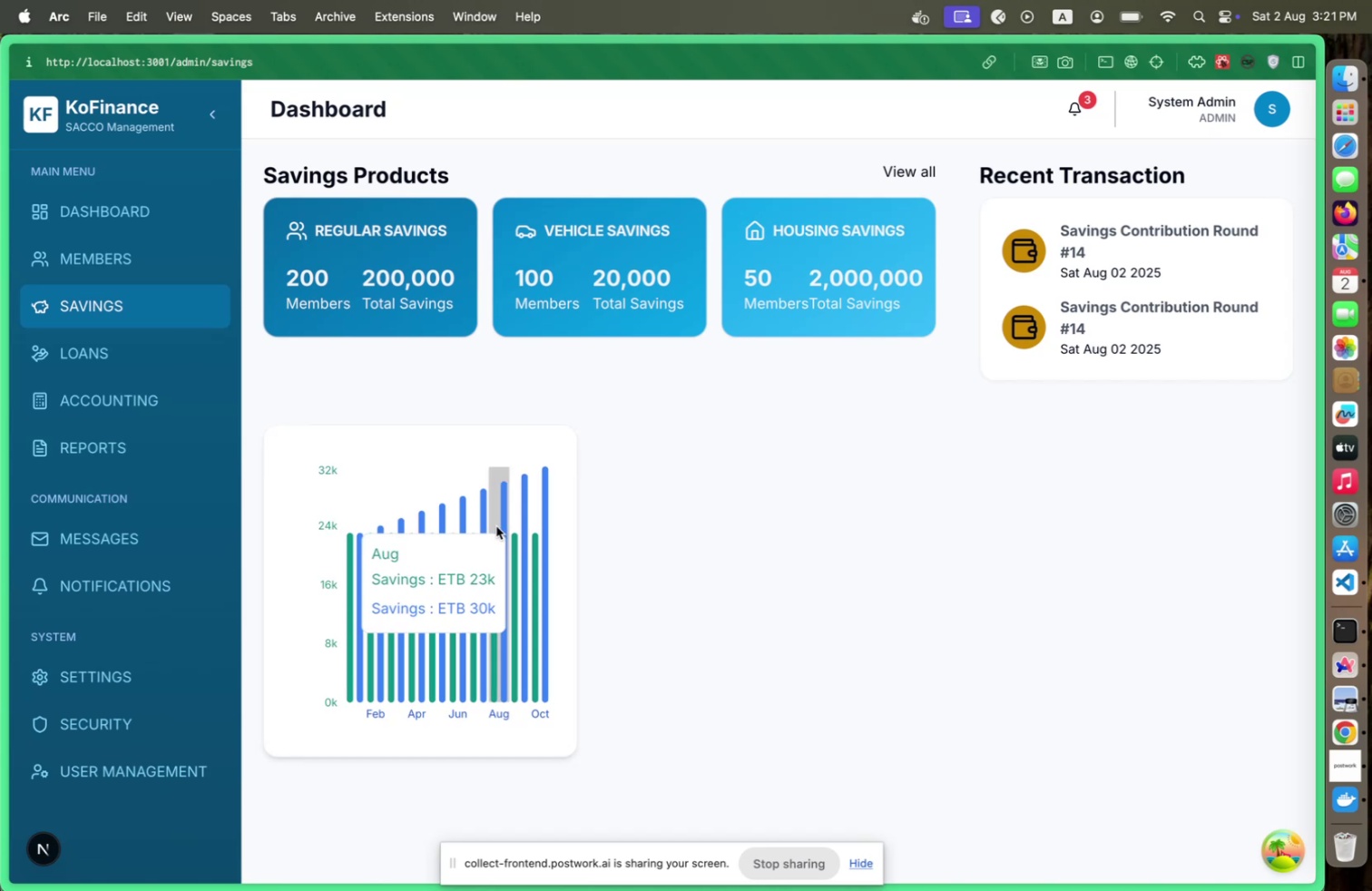 
wait(9.59)
 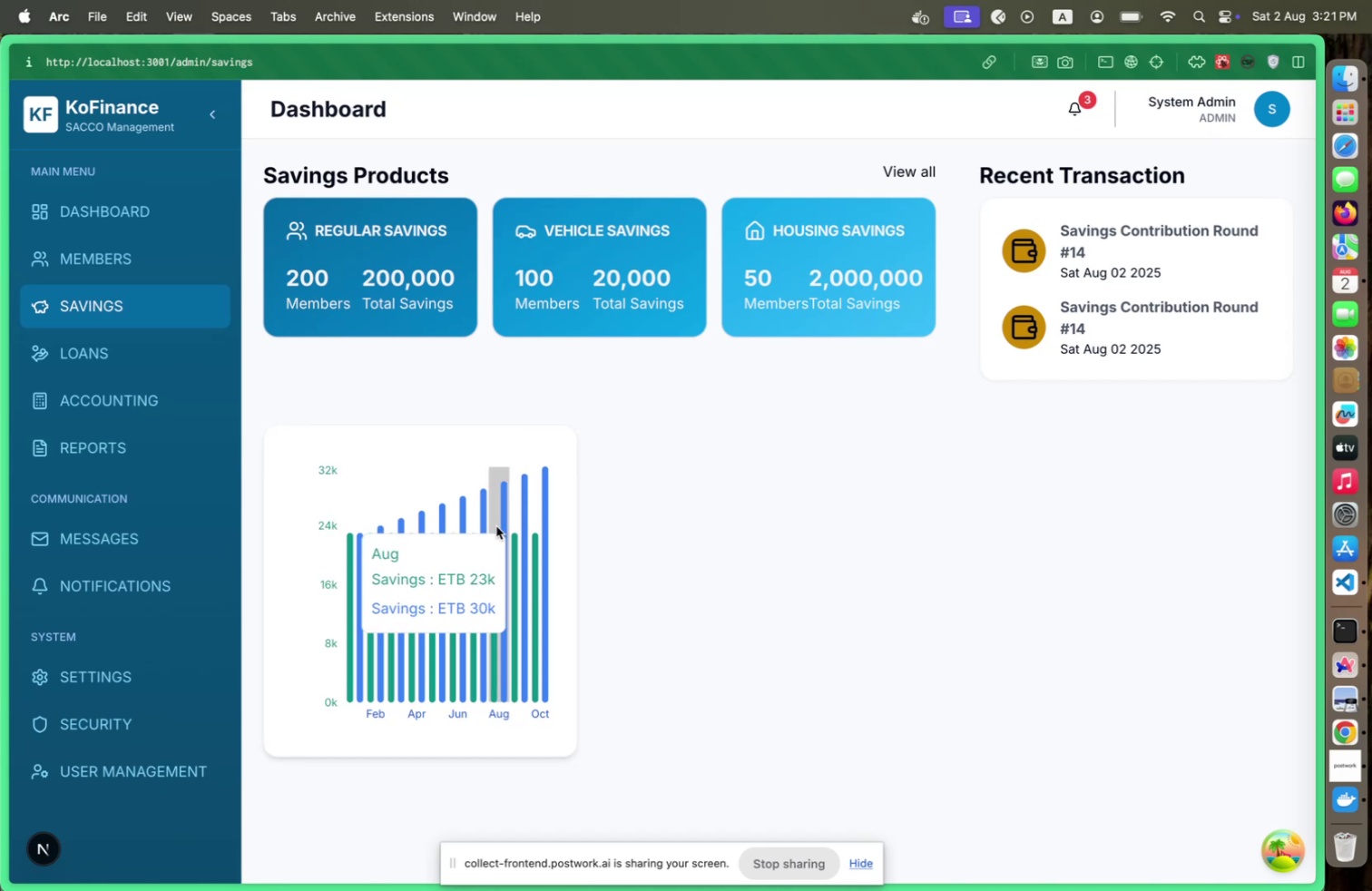 
key(Meta+CommandLeft)
 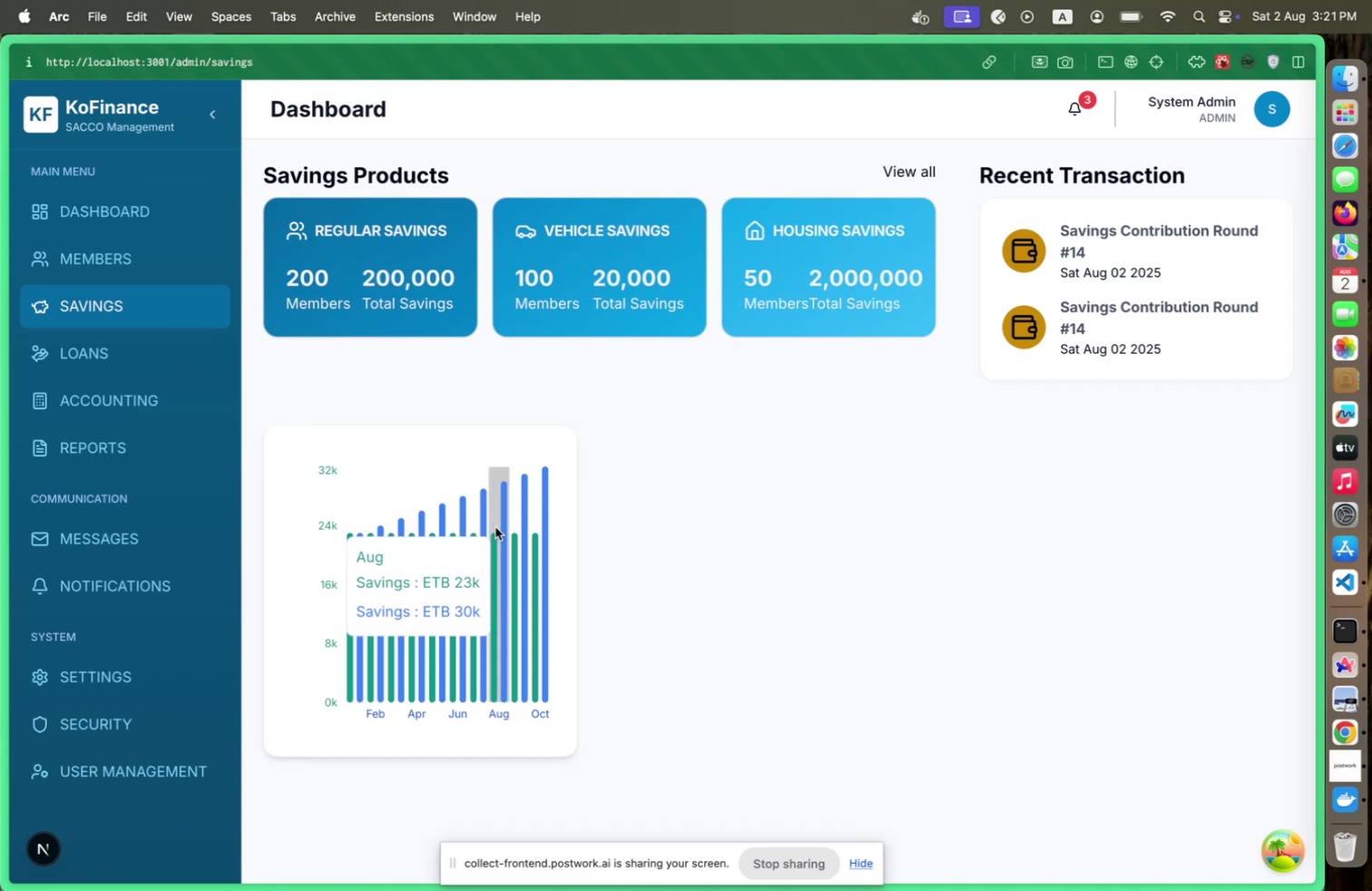 
key(Meta+Tab)
 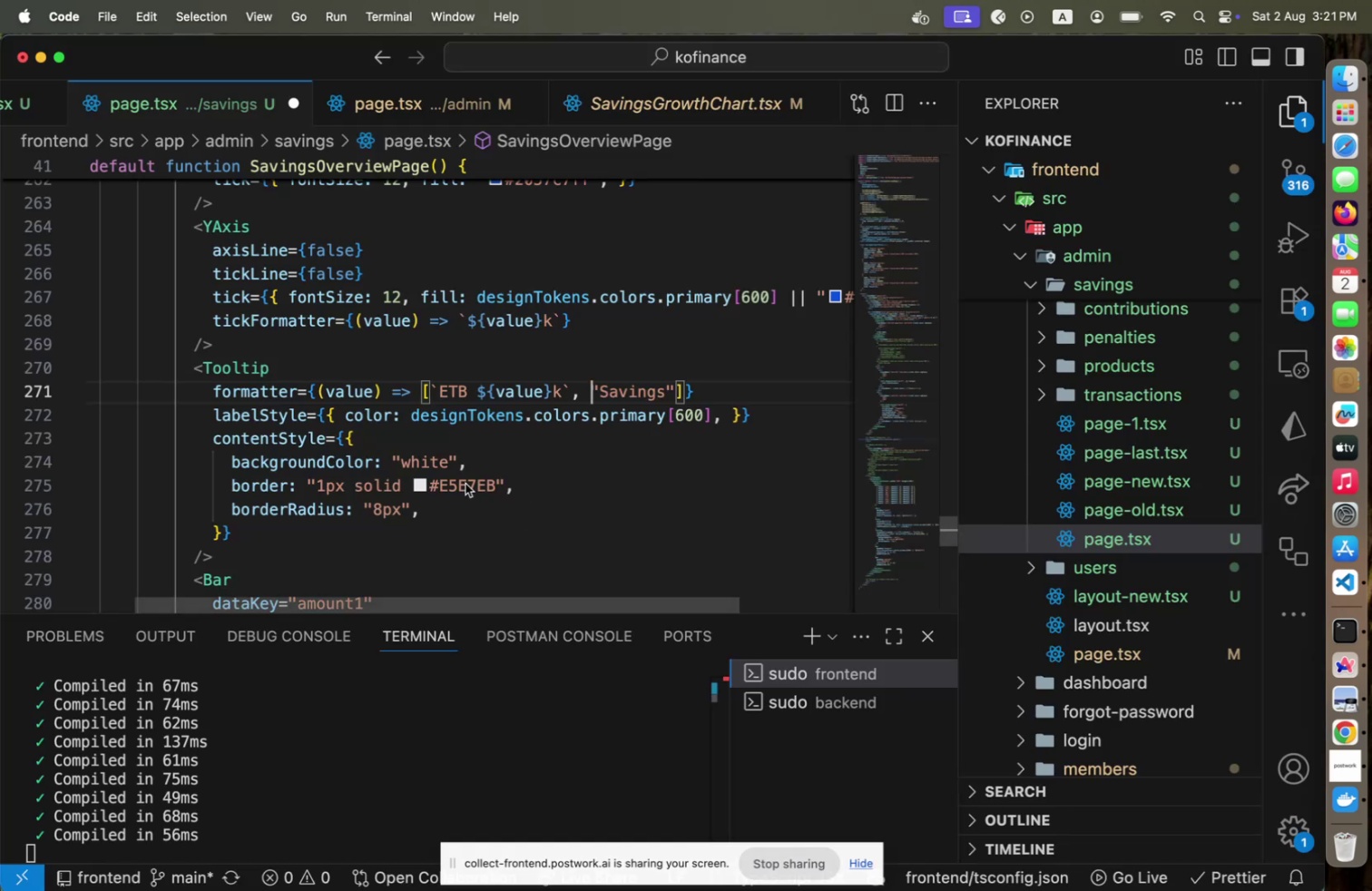 
scroll: coordinate [569, 499], scroll_direction: up, amount: 23.0
 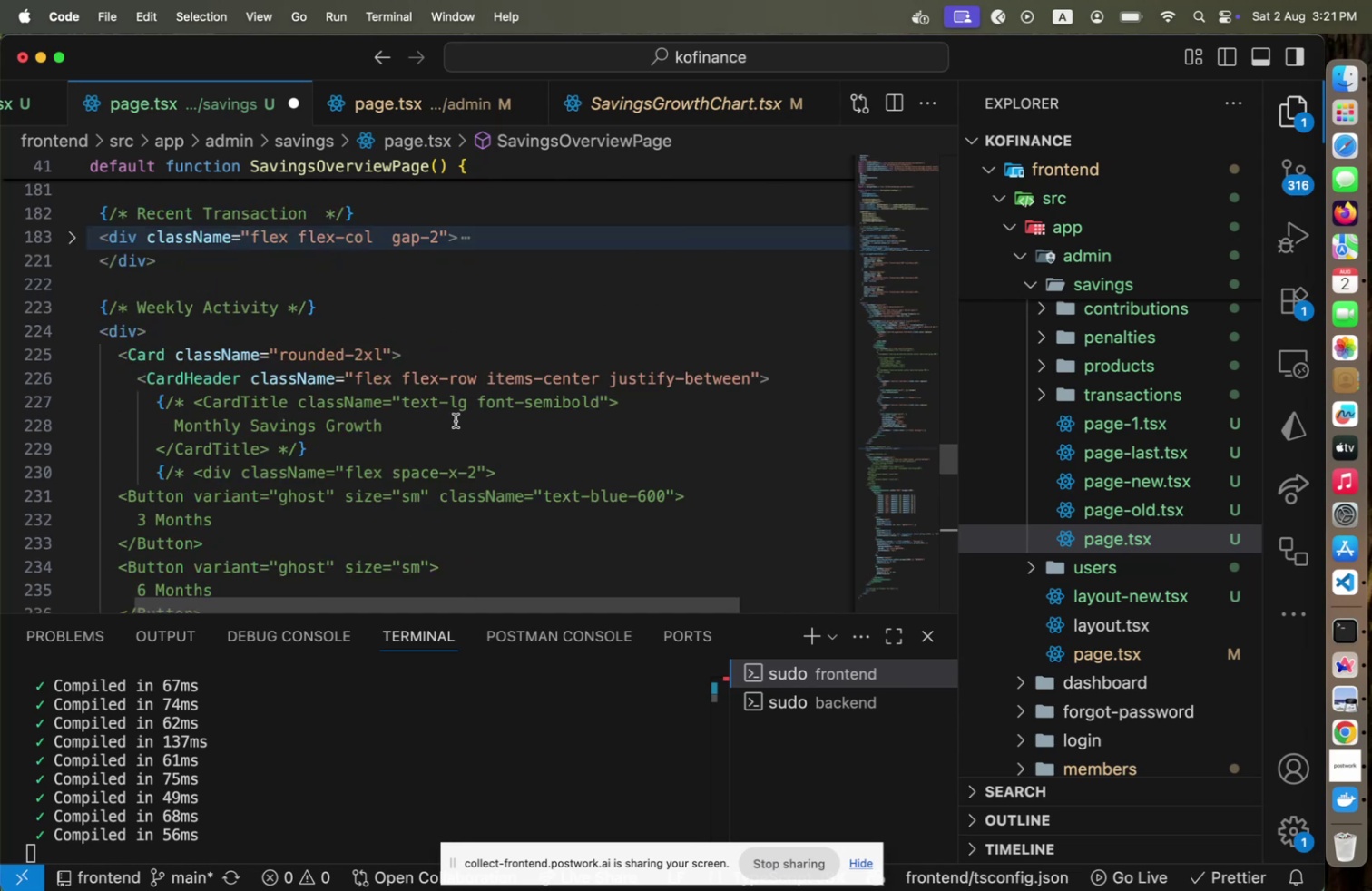 
left_click([239, 338])
 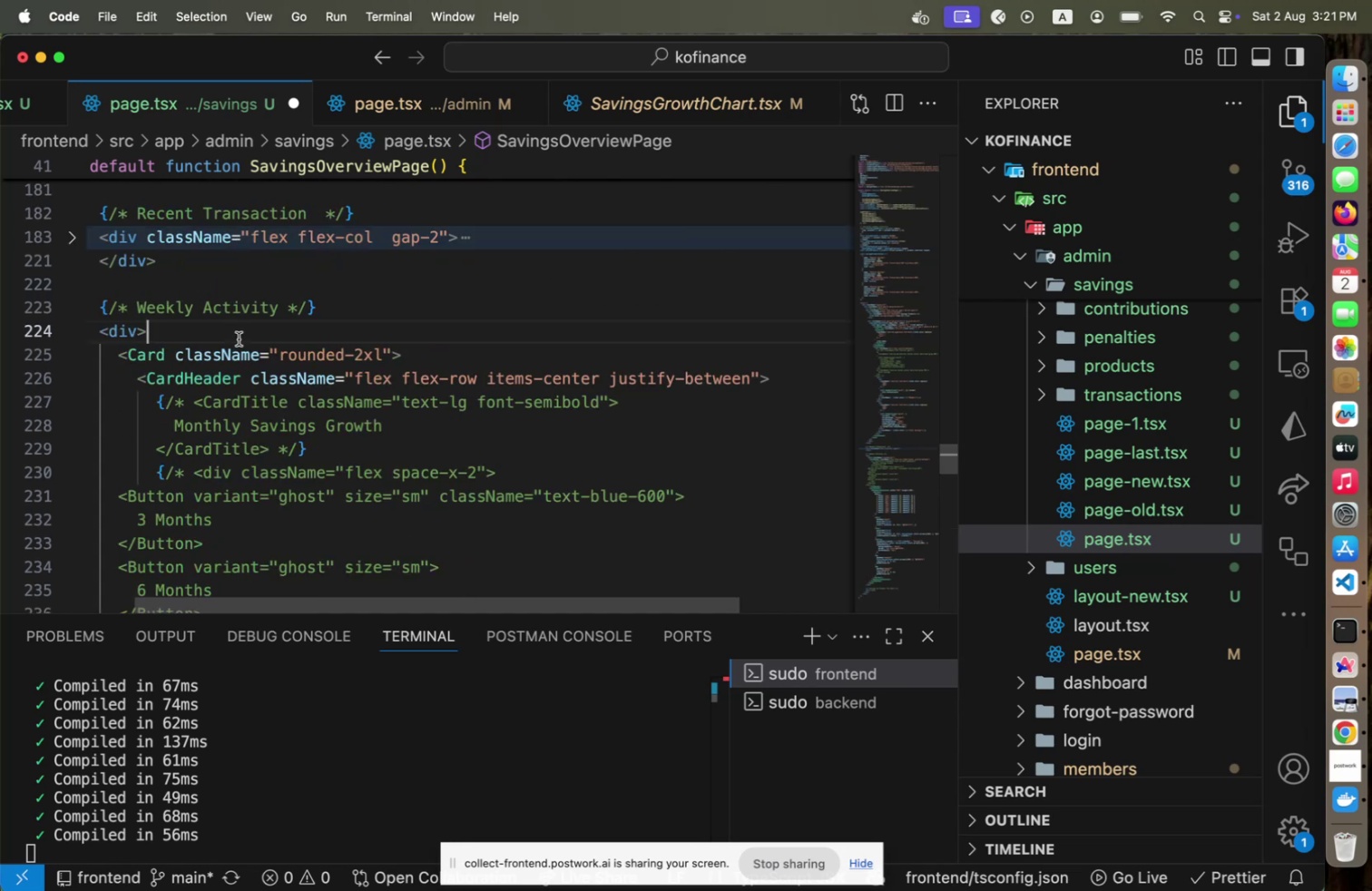 
key(Alt+AltRight)
 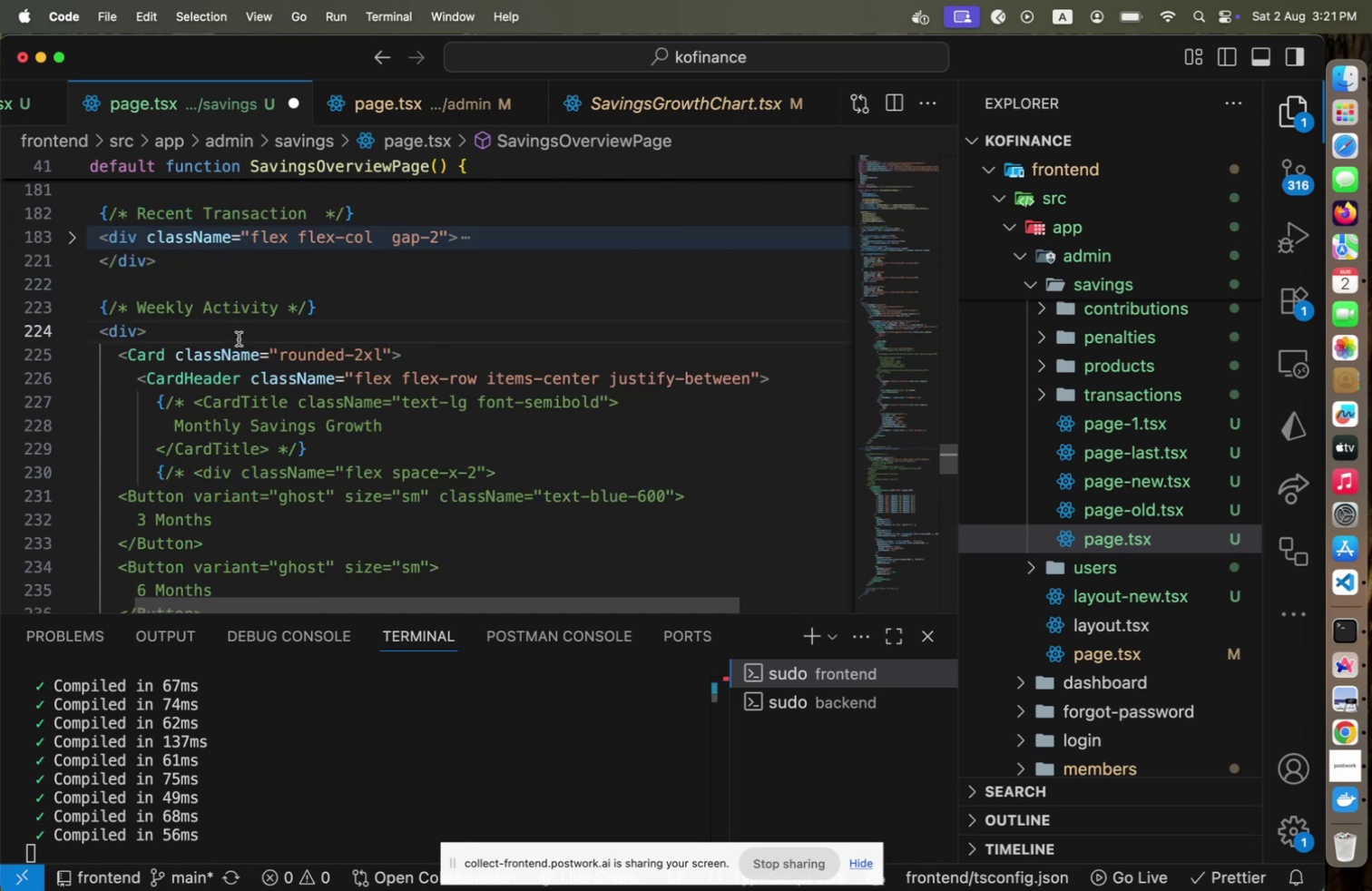 
key(ArrowLeft)
 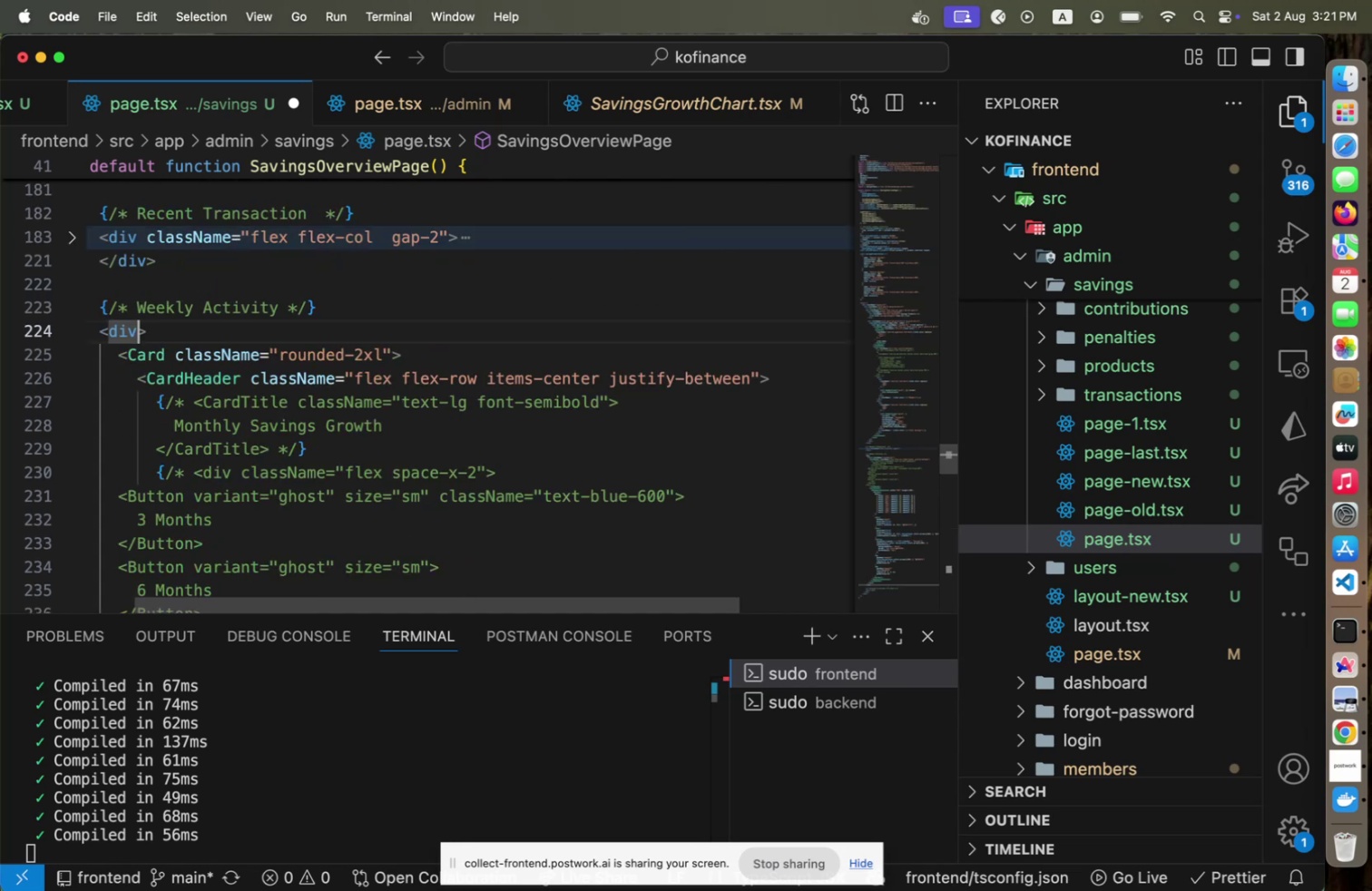 
type( cl)
 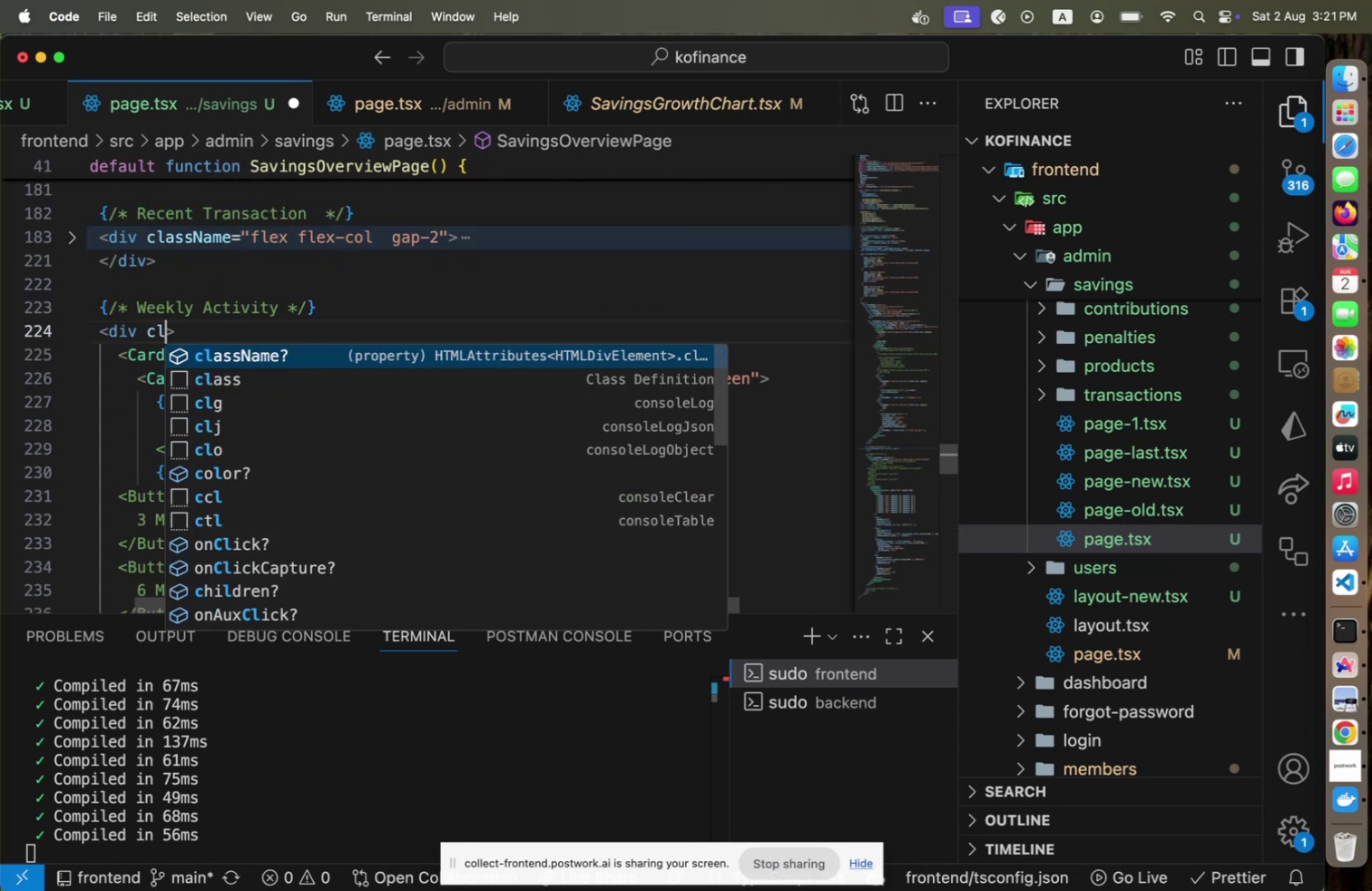 
key(Enter)
 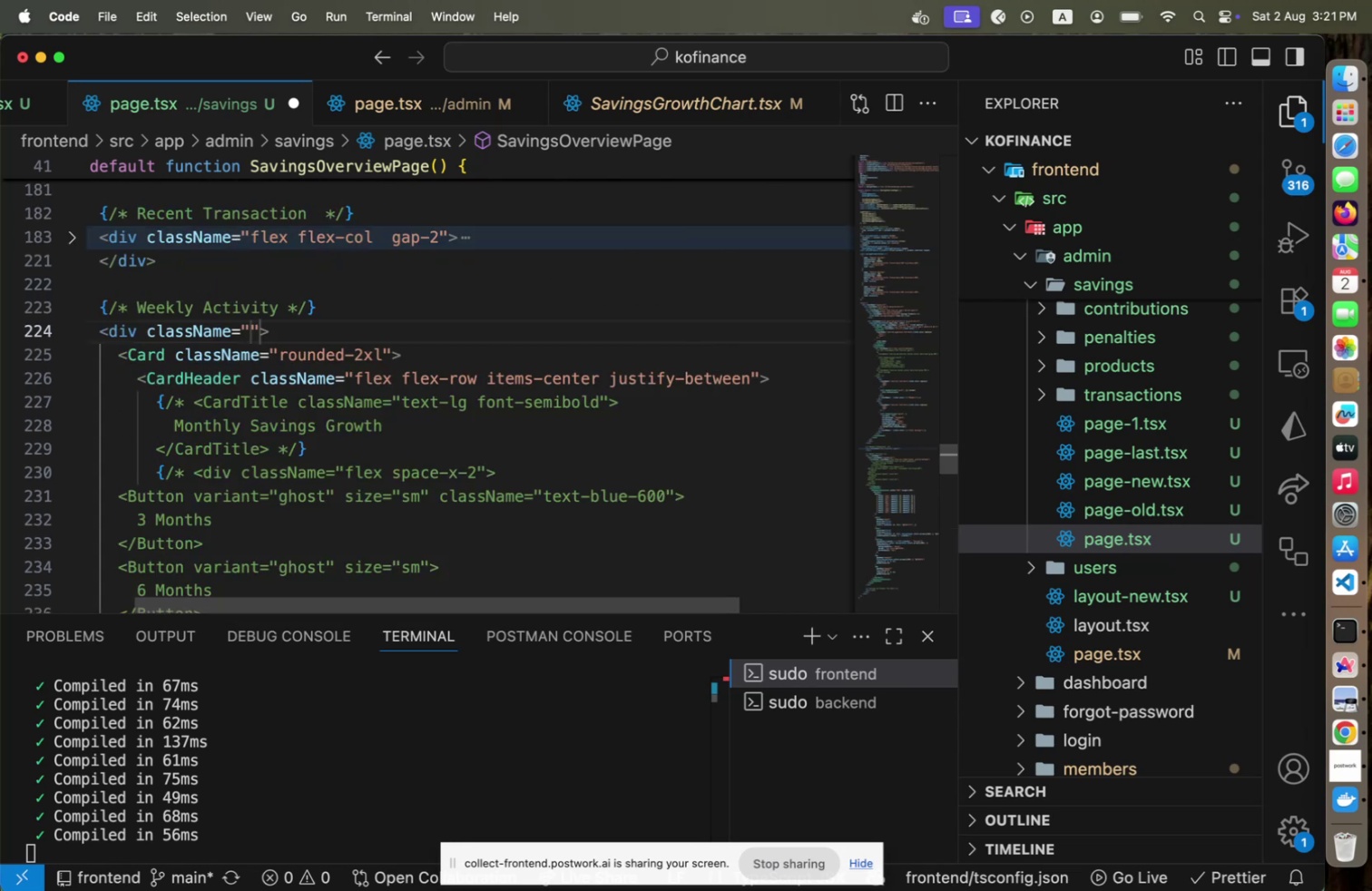 
type(md:col-span-2)
 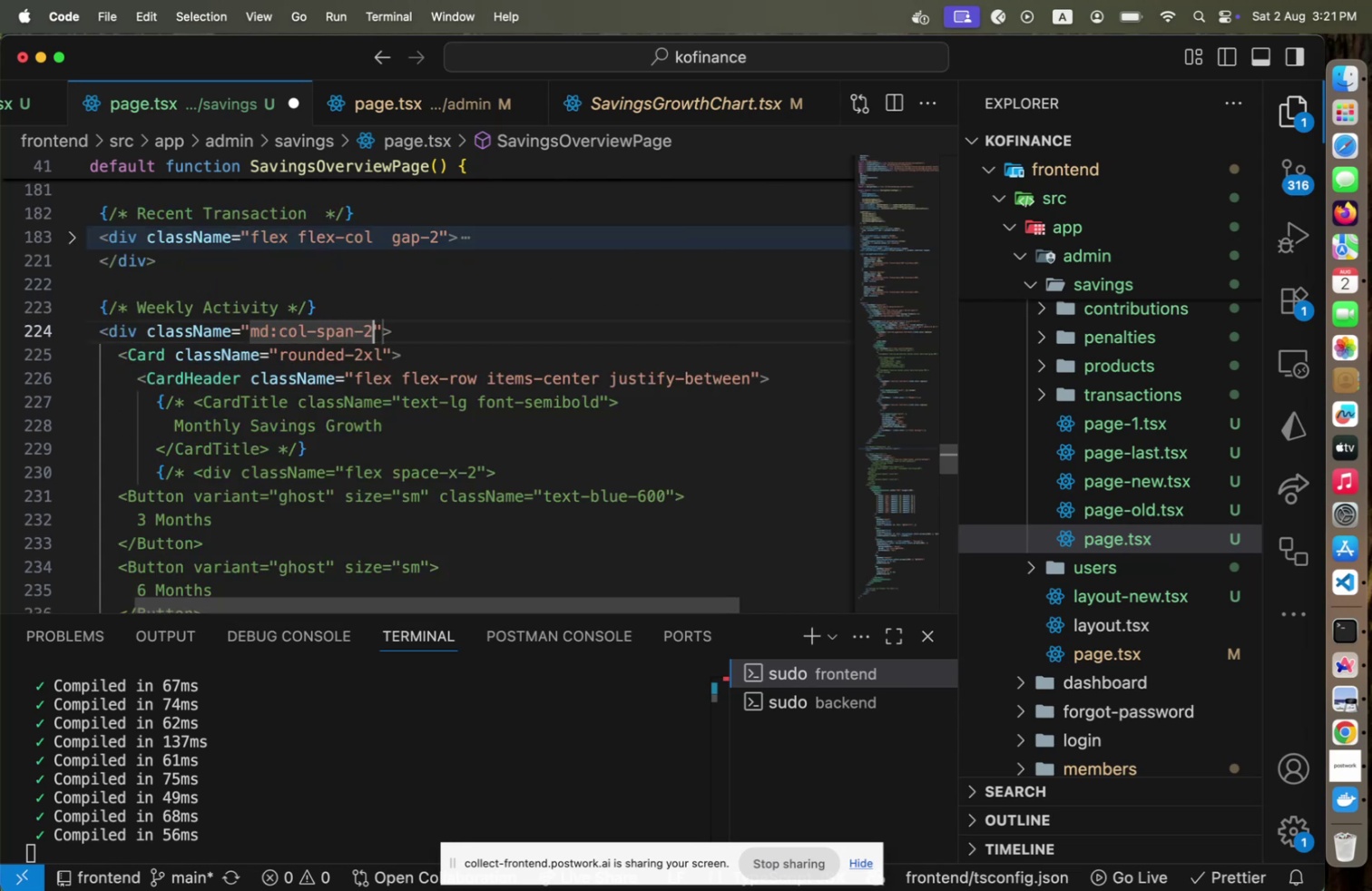 
key(Meta+CommandLeft)
 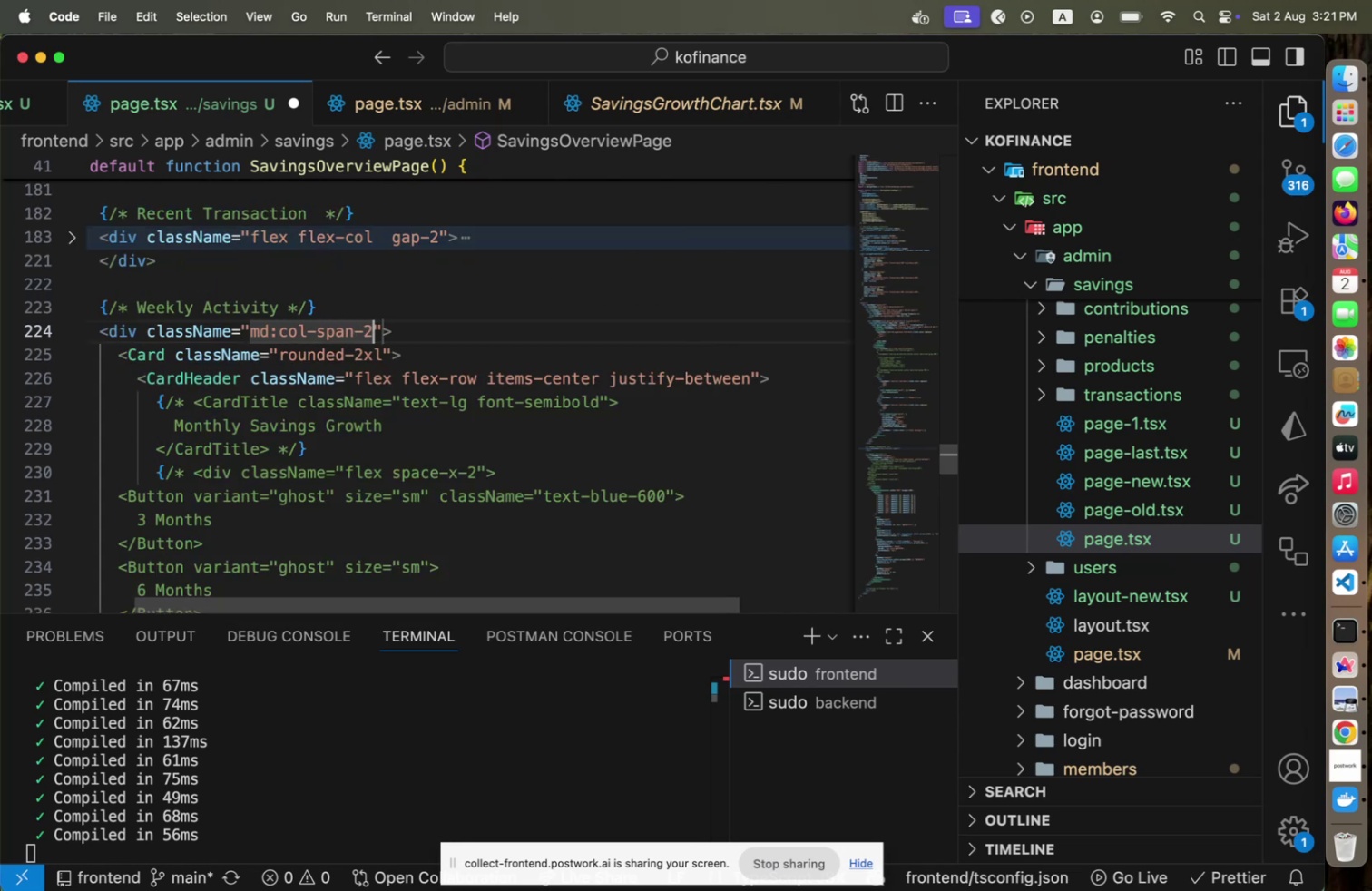 
key(Meta+S)
 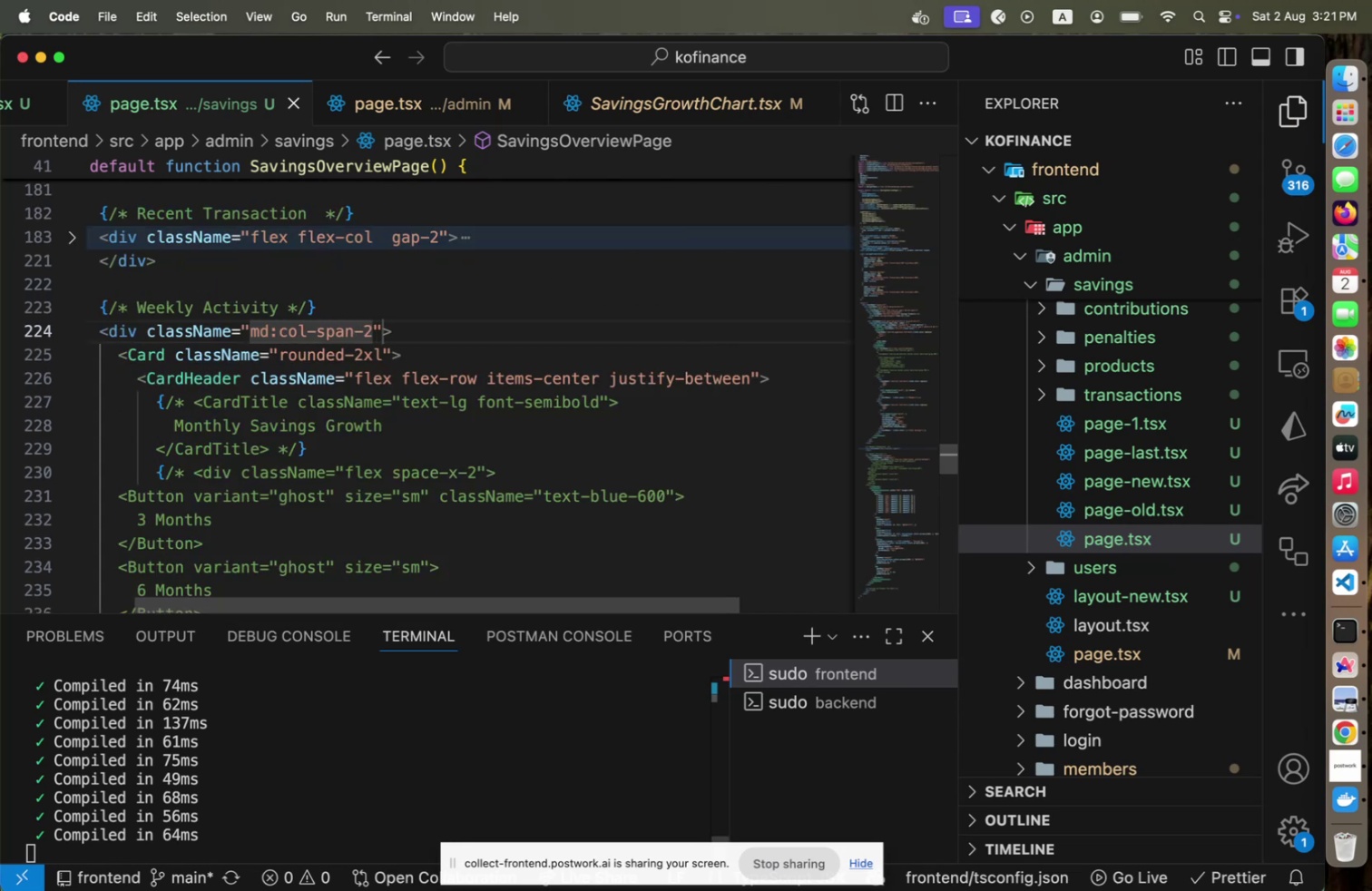 
key(Meta+CommandLeft)
 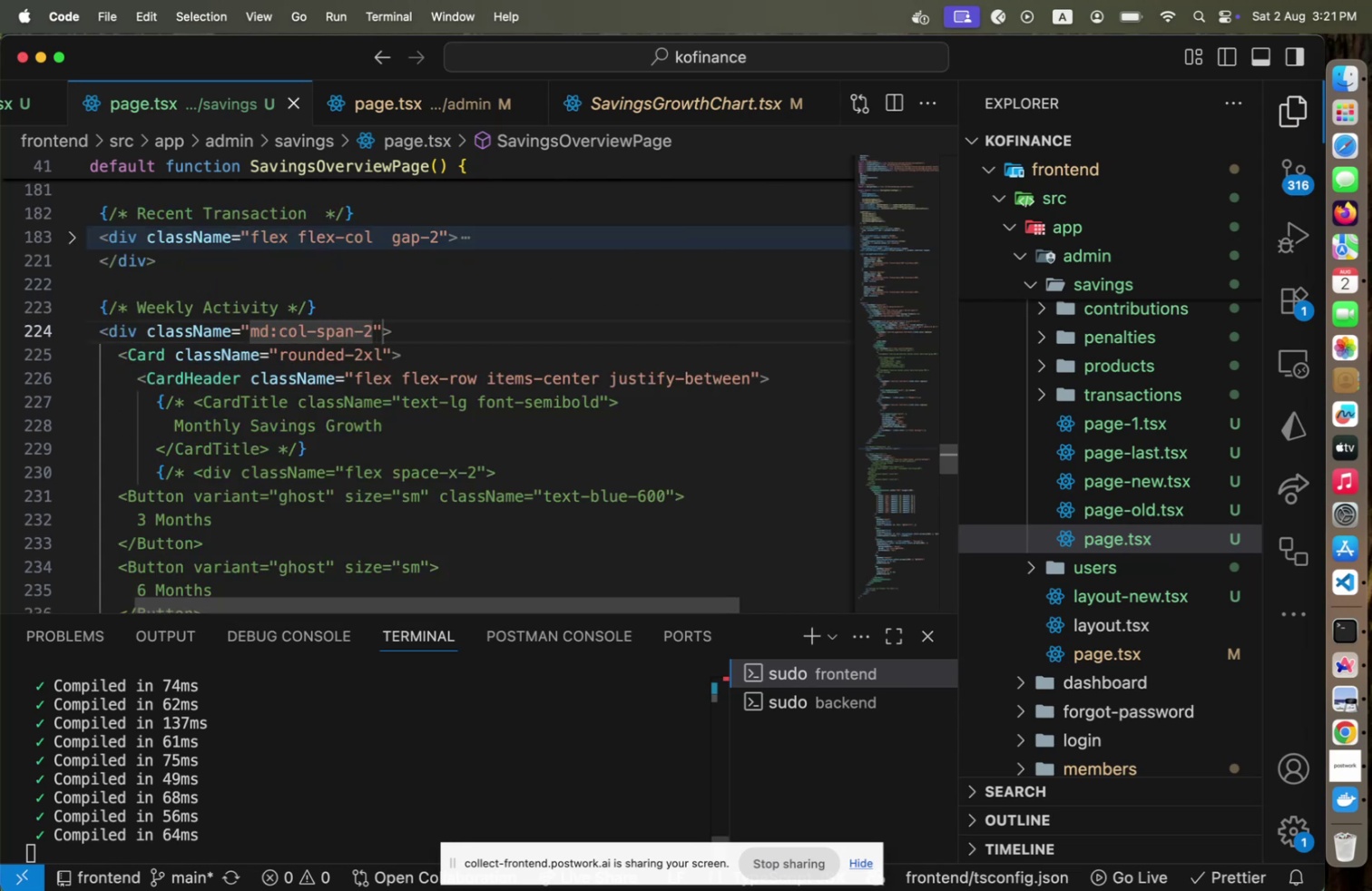 
key(Meta+Tab)
 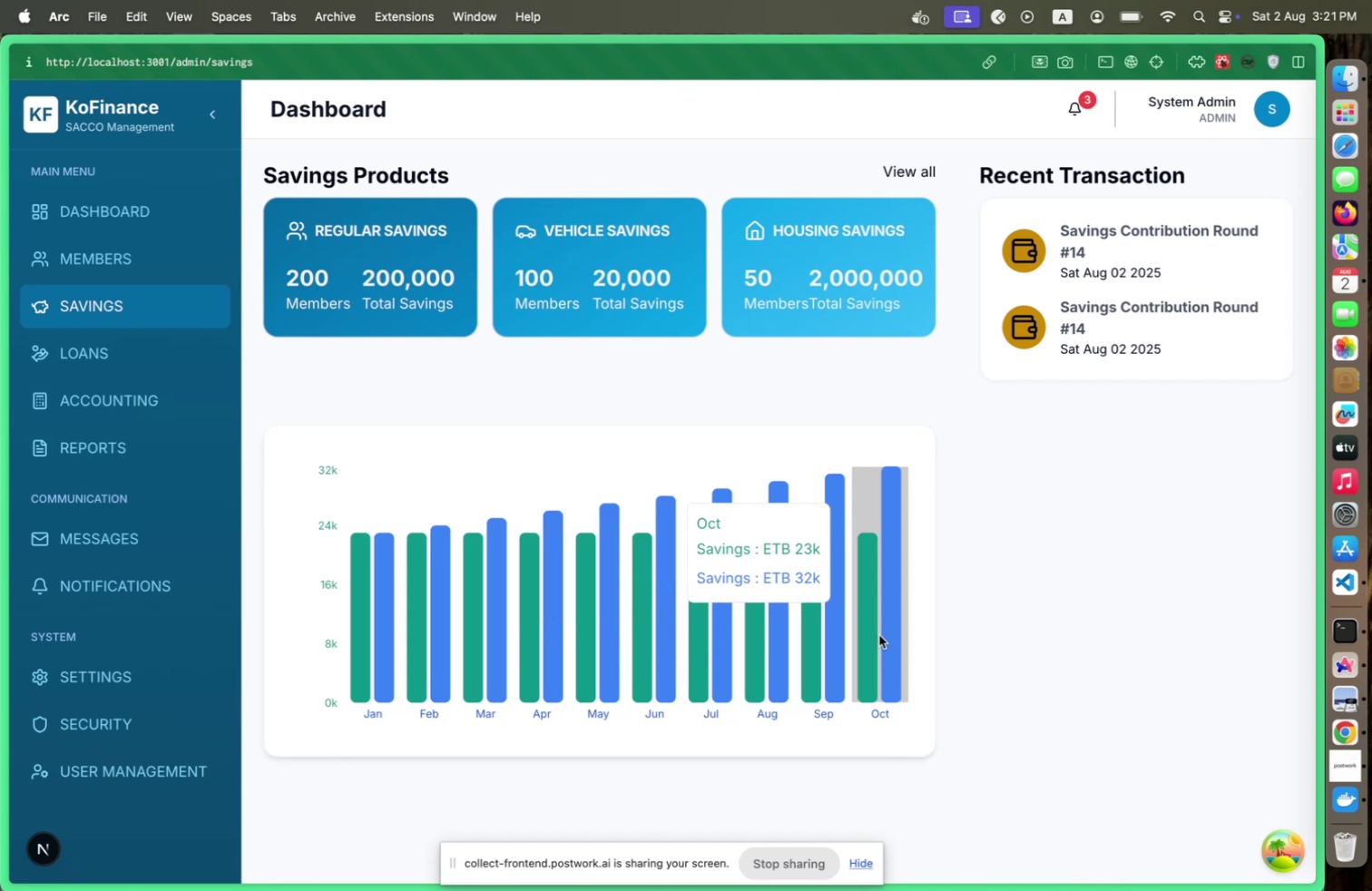 
mouse_move([411, 674])
 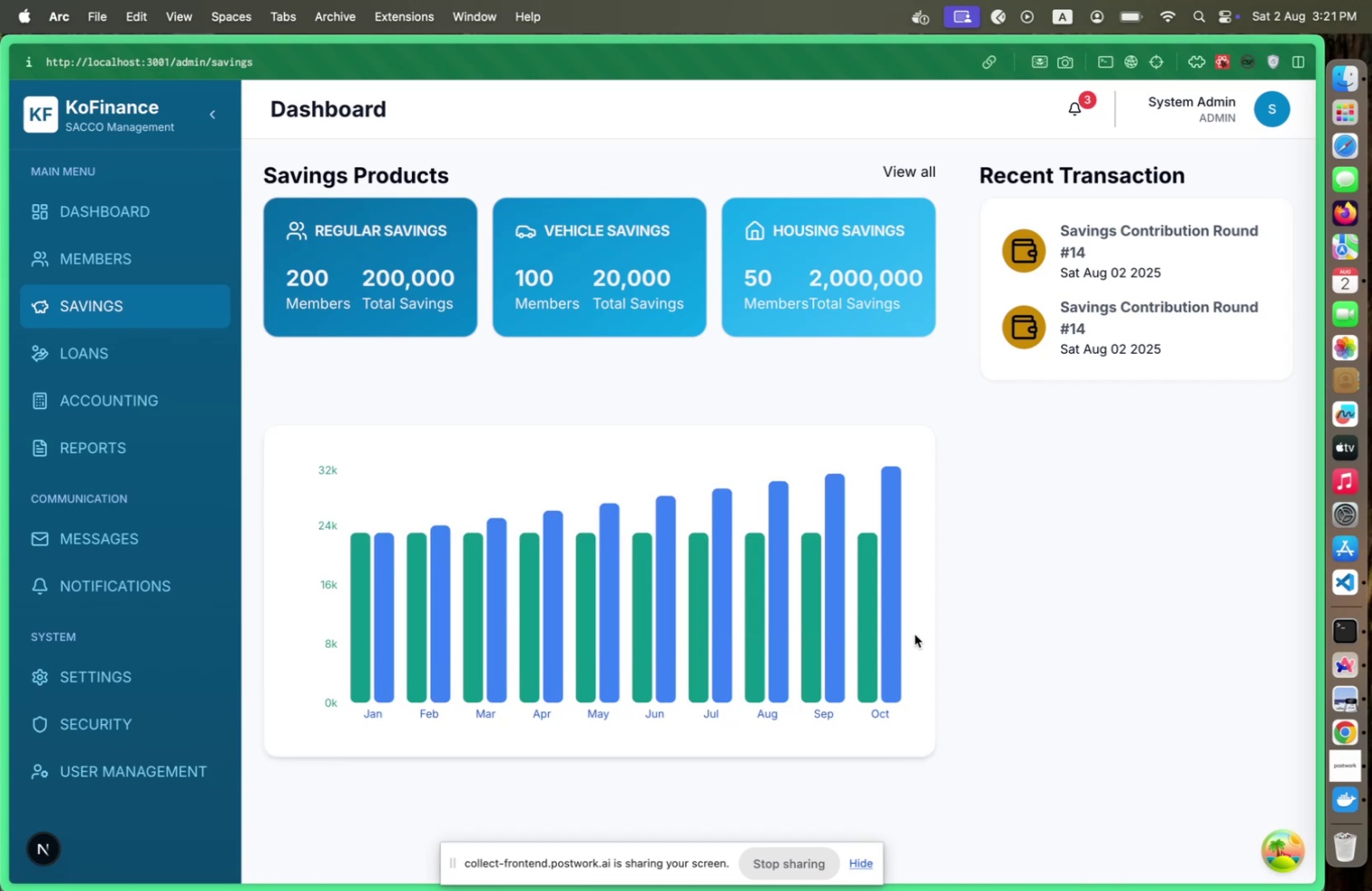 
key(Meta+CommandLeft)
 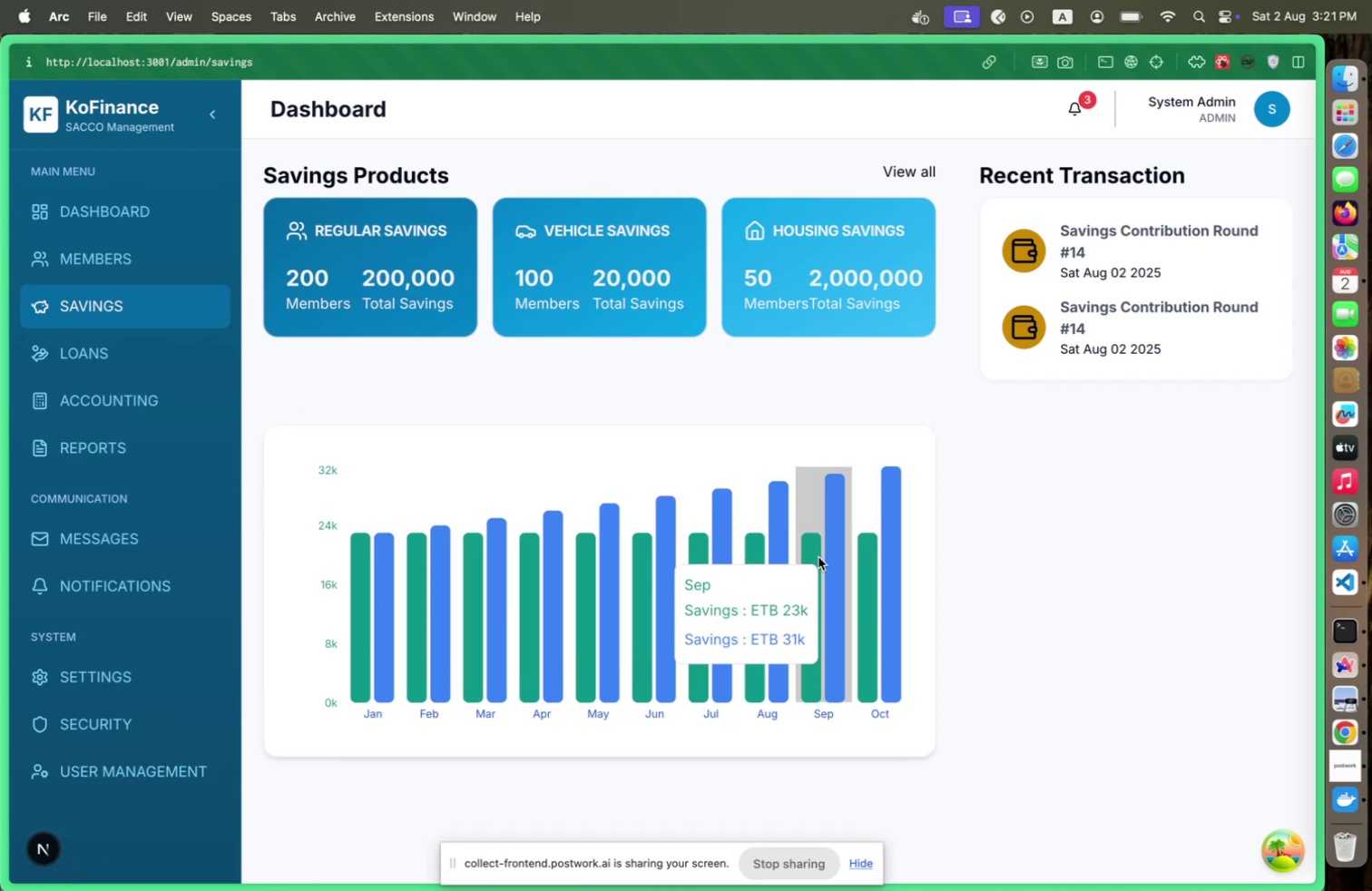 
key(Meta+Tab)
 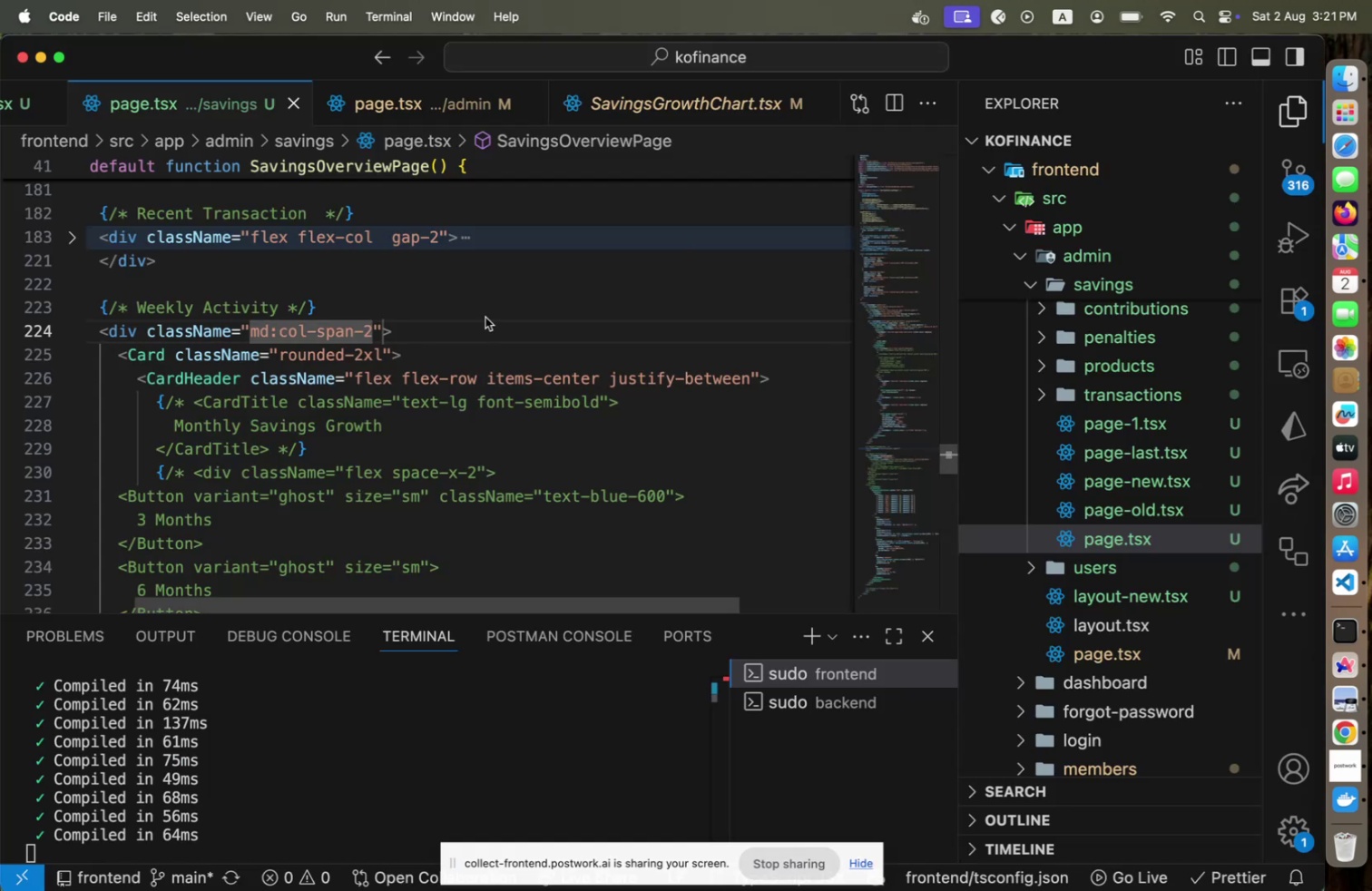 
left_click([485, 317])
 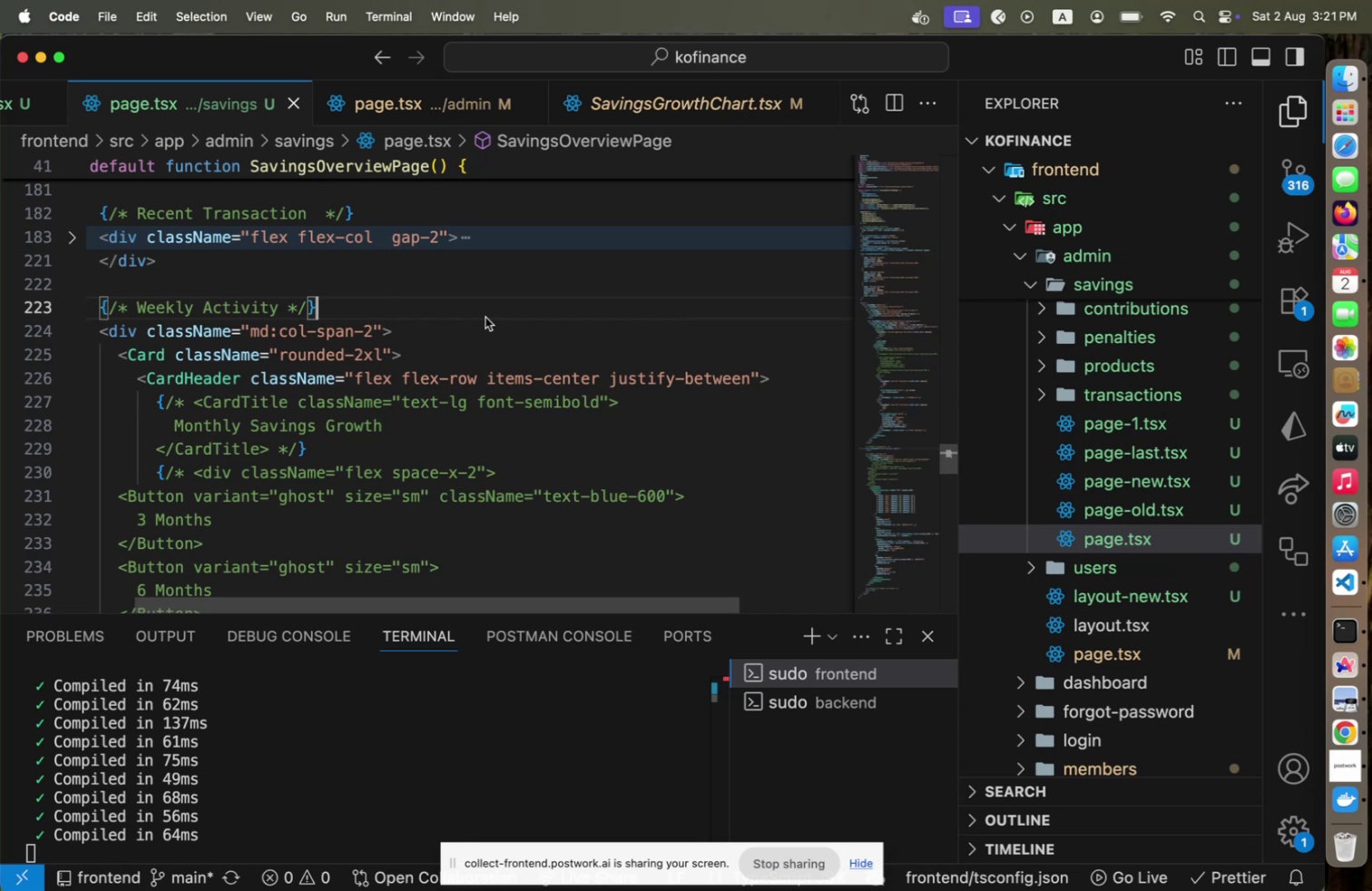 
key(ArrowDown)
 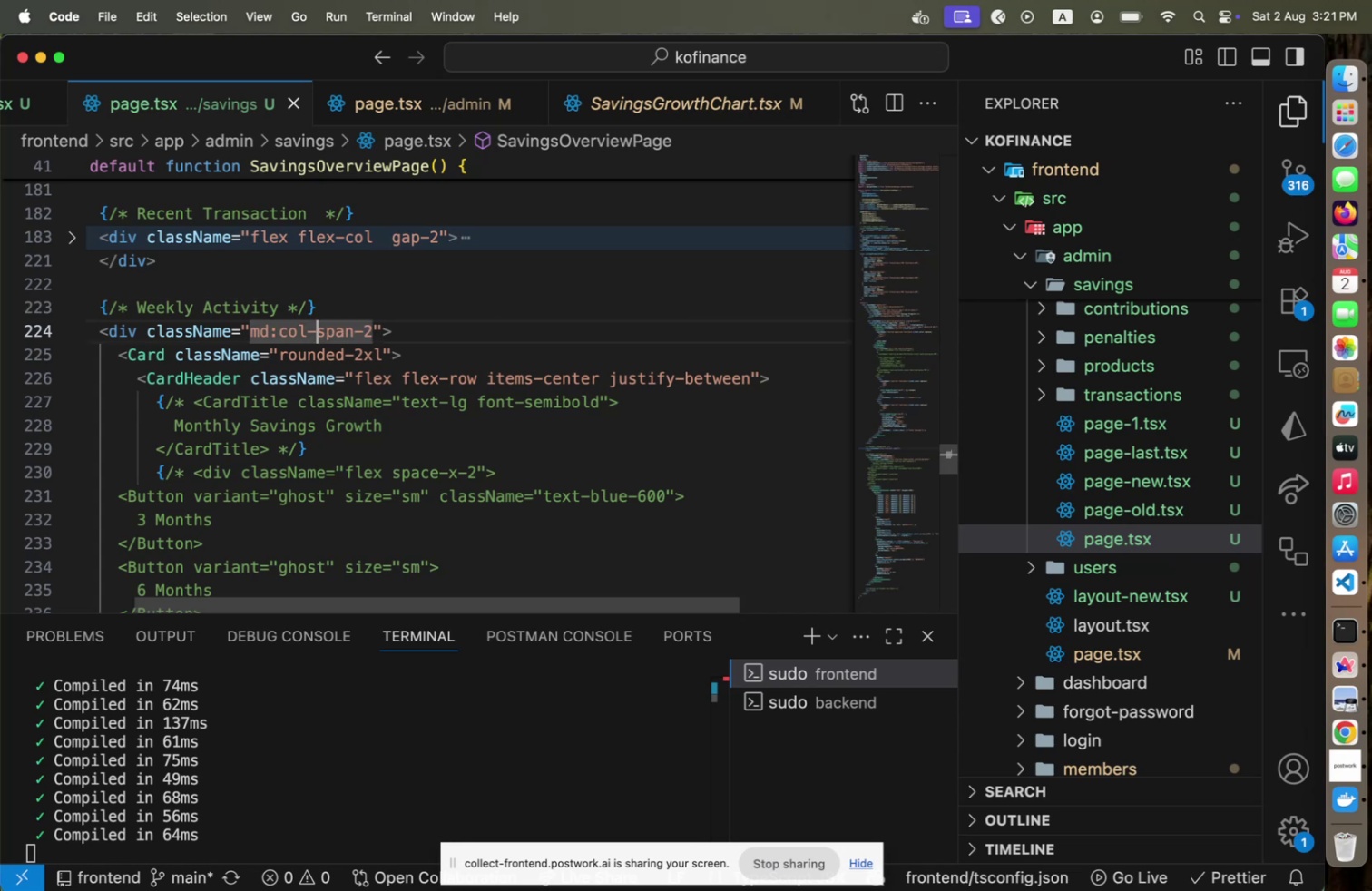 
key(End)
 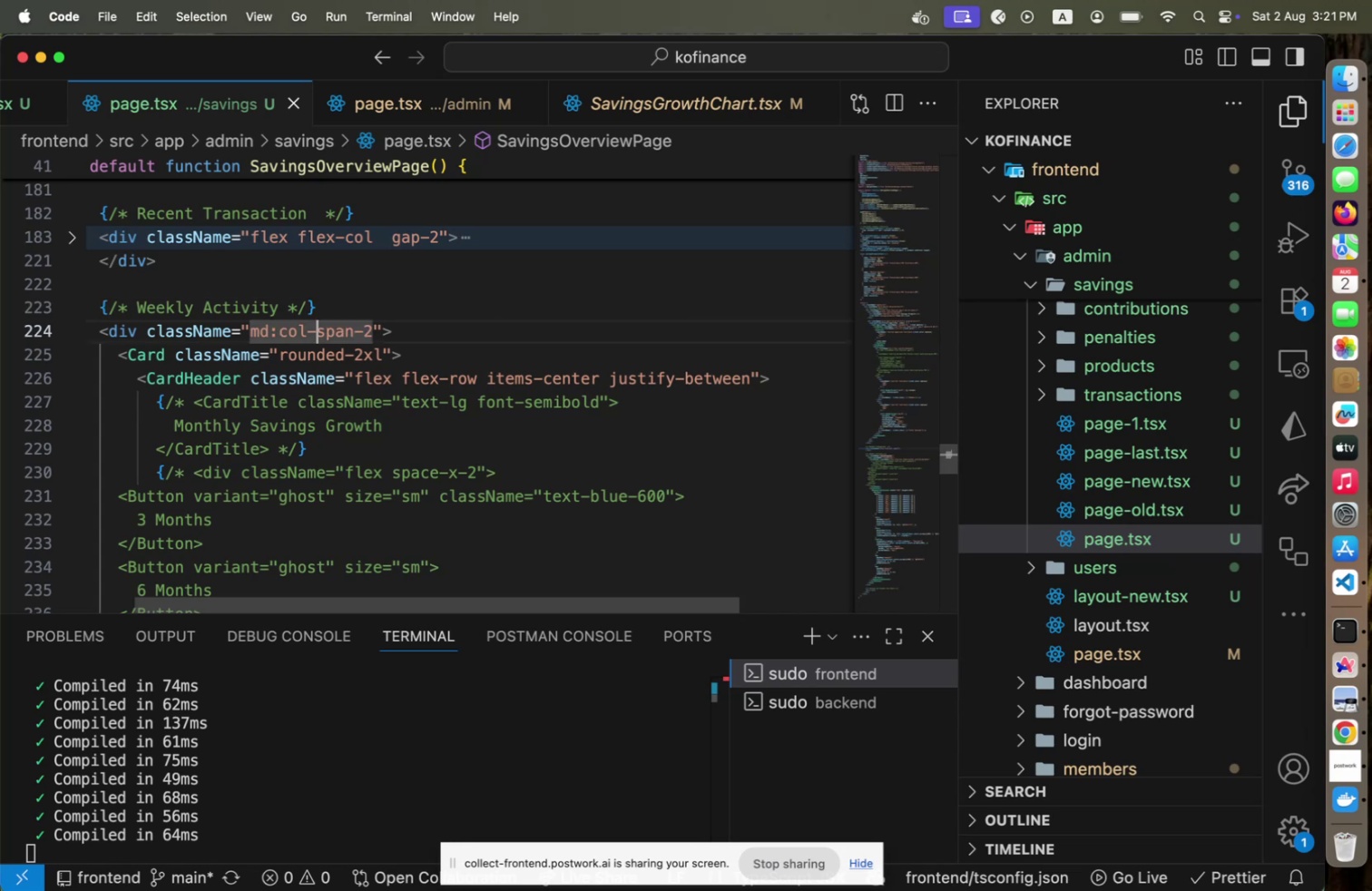 
key(Enter)
 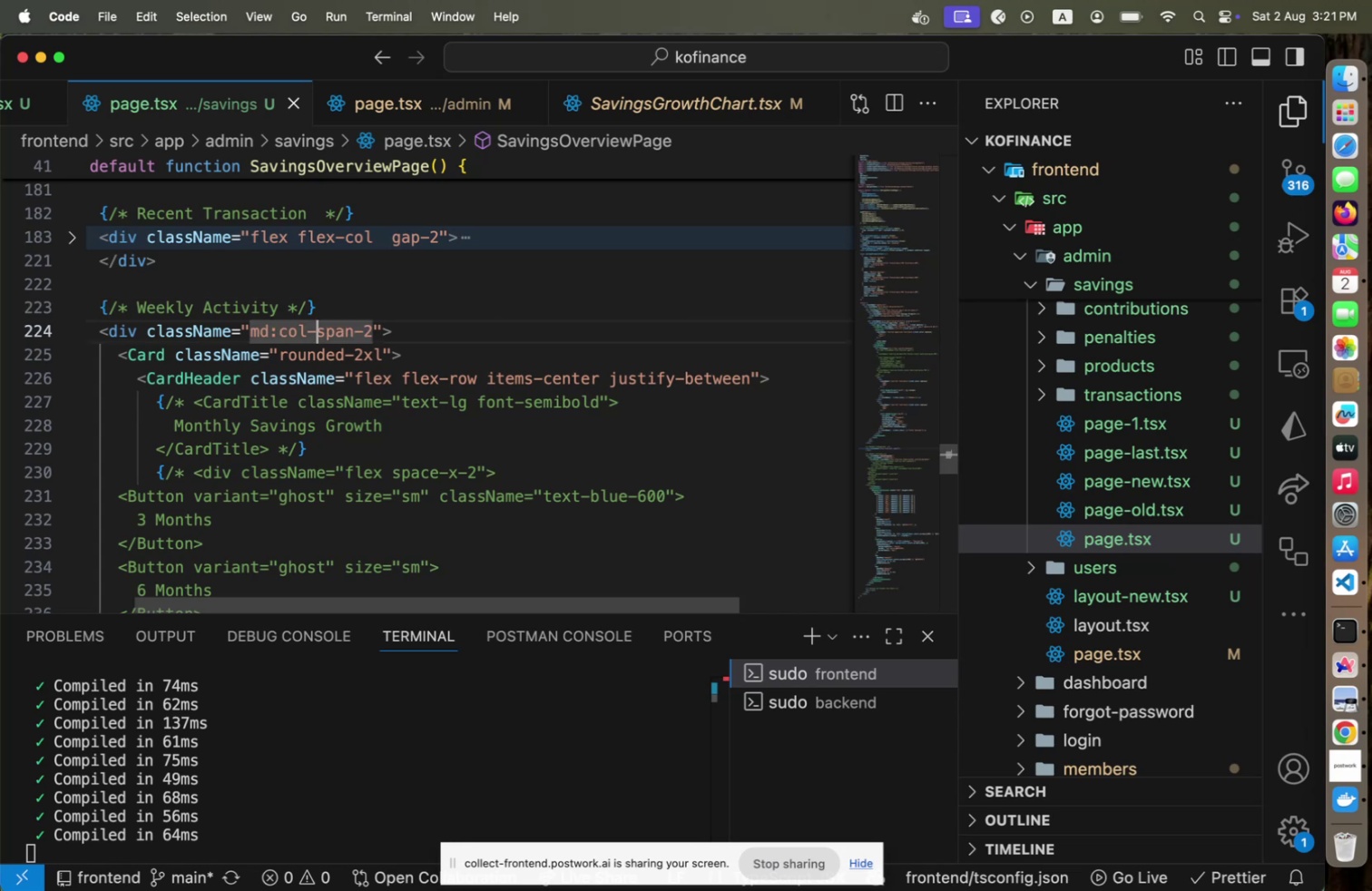 
type(<3)
key(Backspace)
type(h3>)
 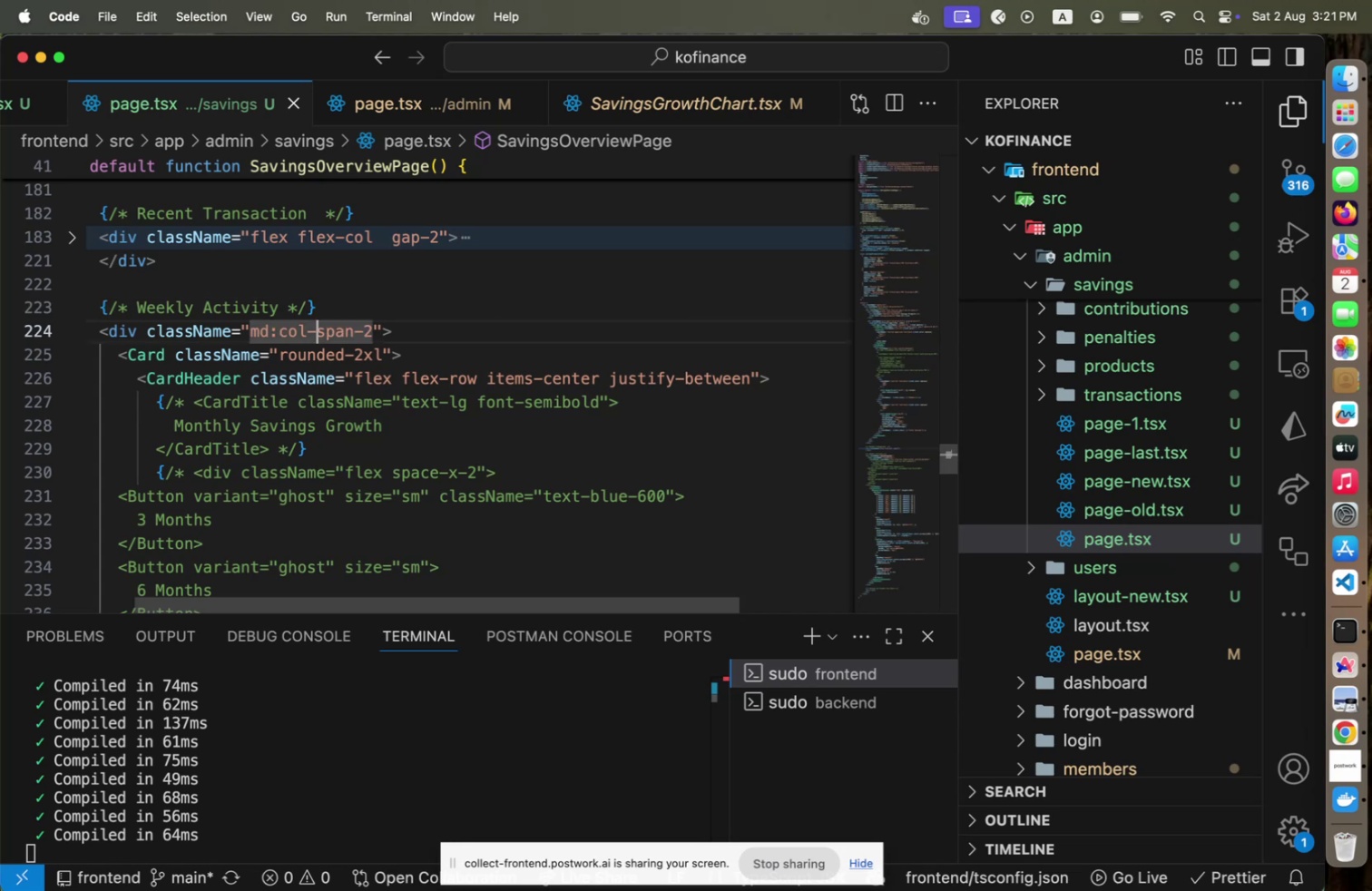 
key(ArrowLeft)
 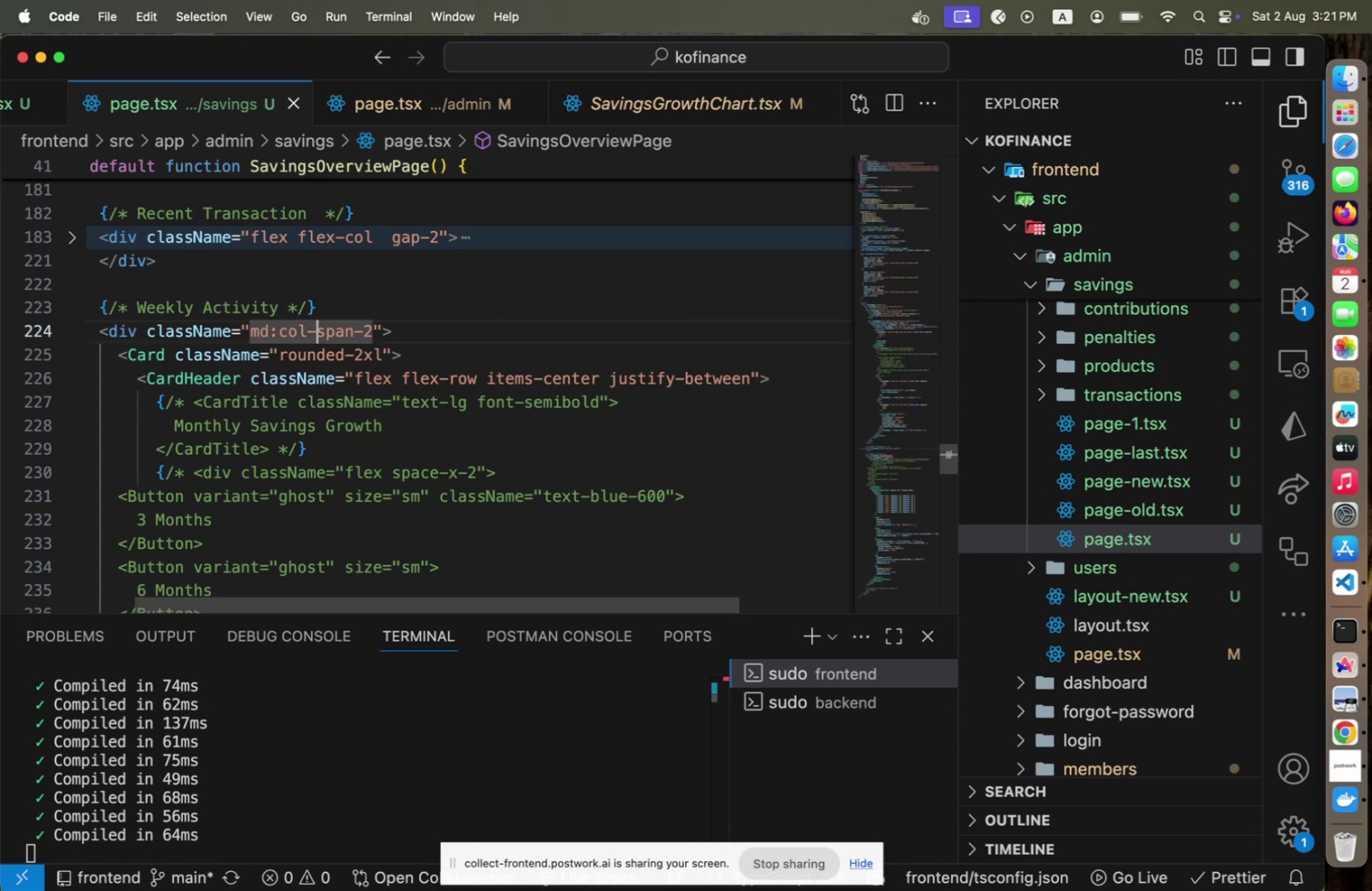 
type( cl)
 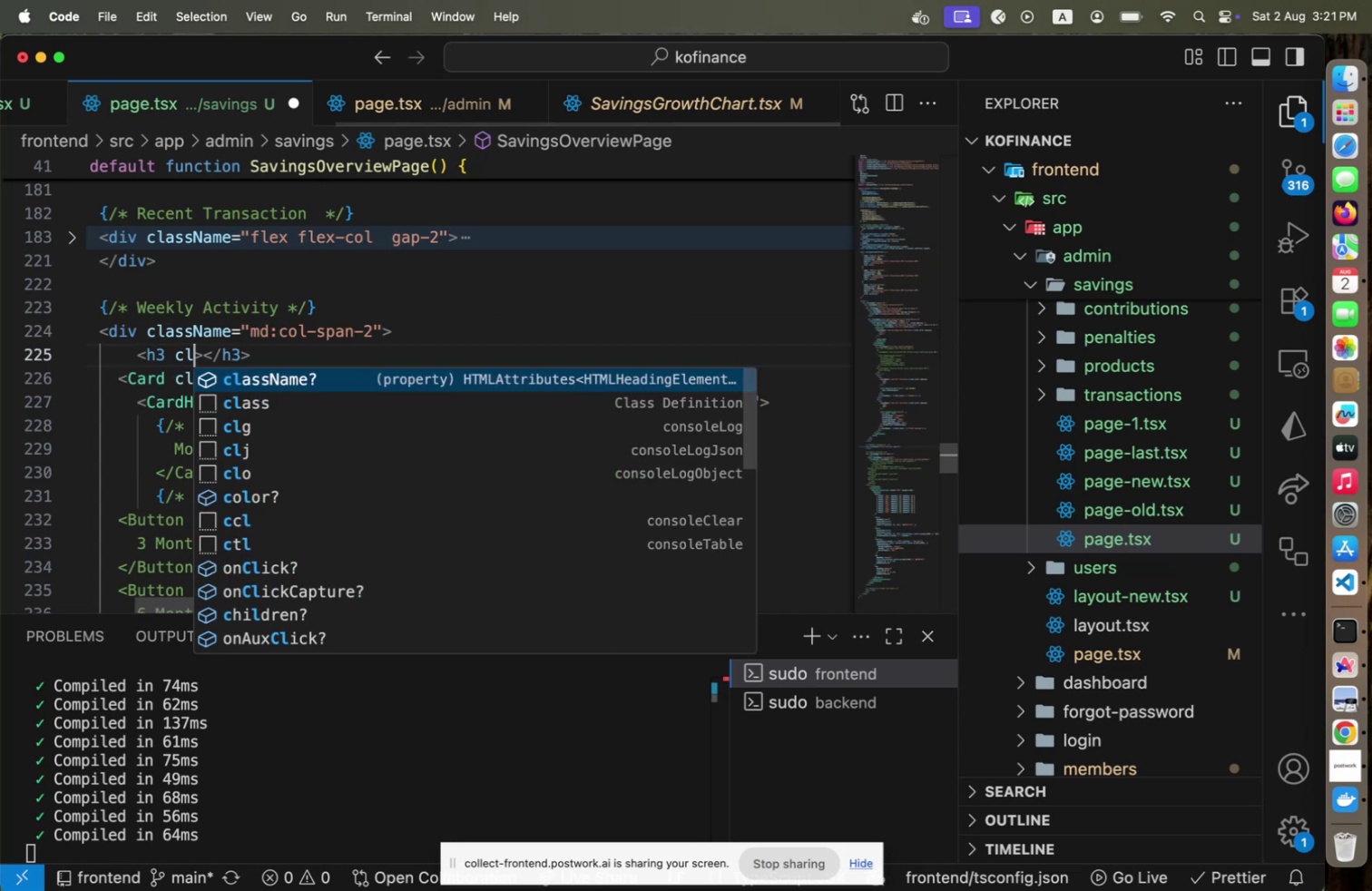 
key(Enter)
 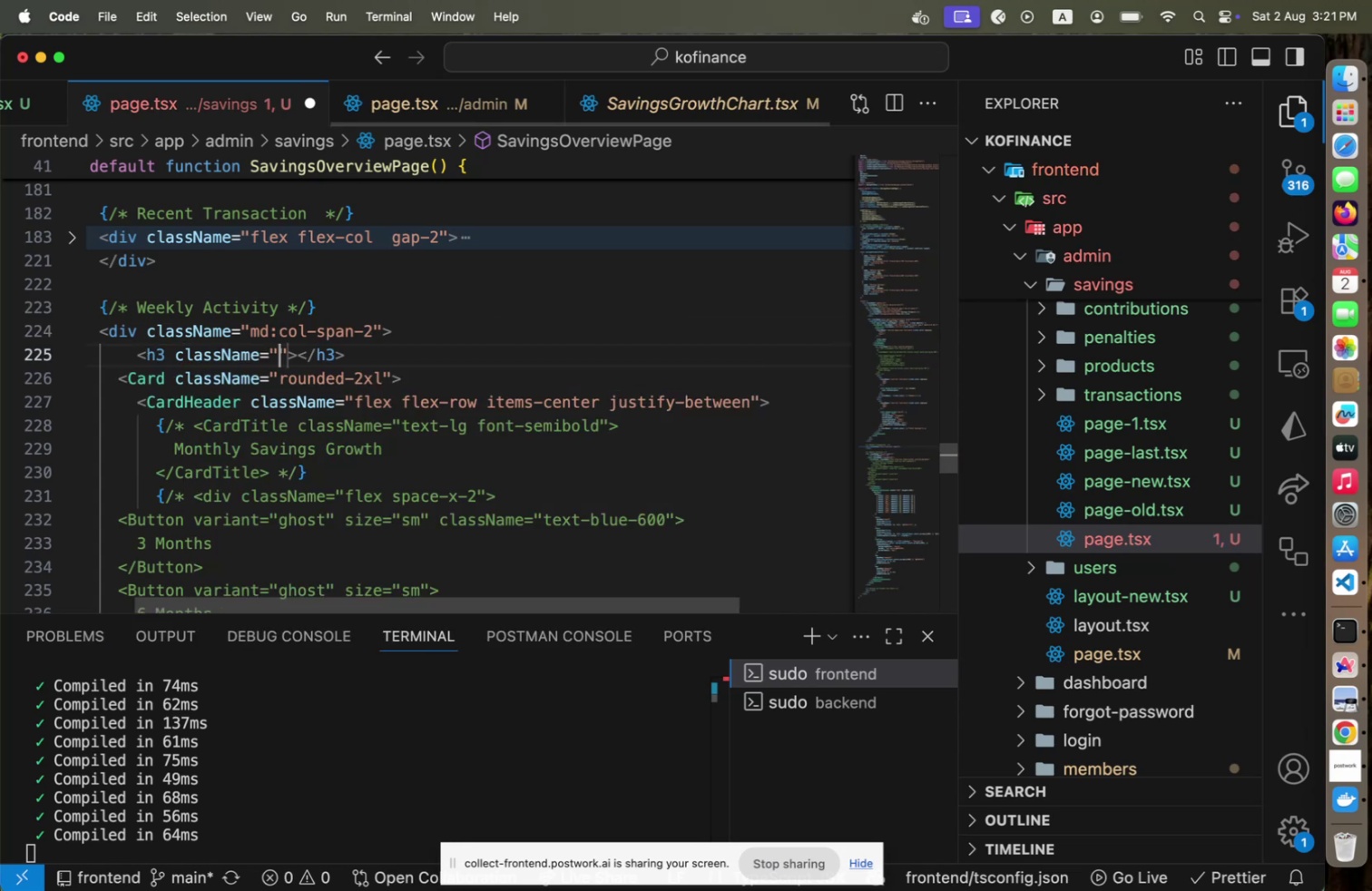 
type(text-2xl fol)
key(Backspace)
type(nt-bold)
 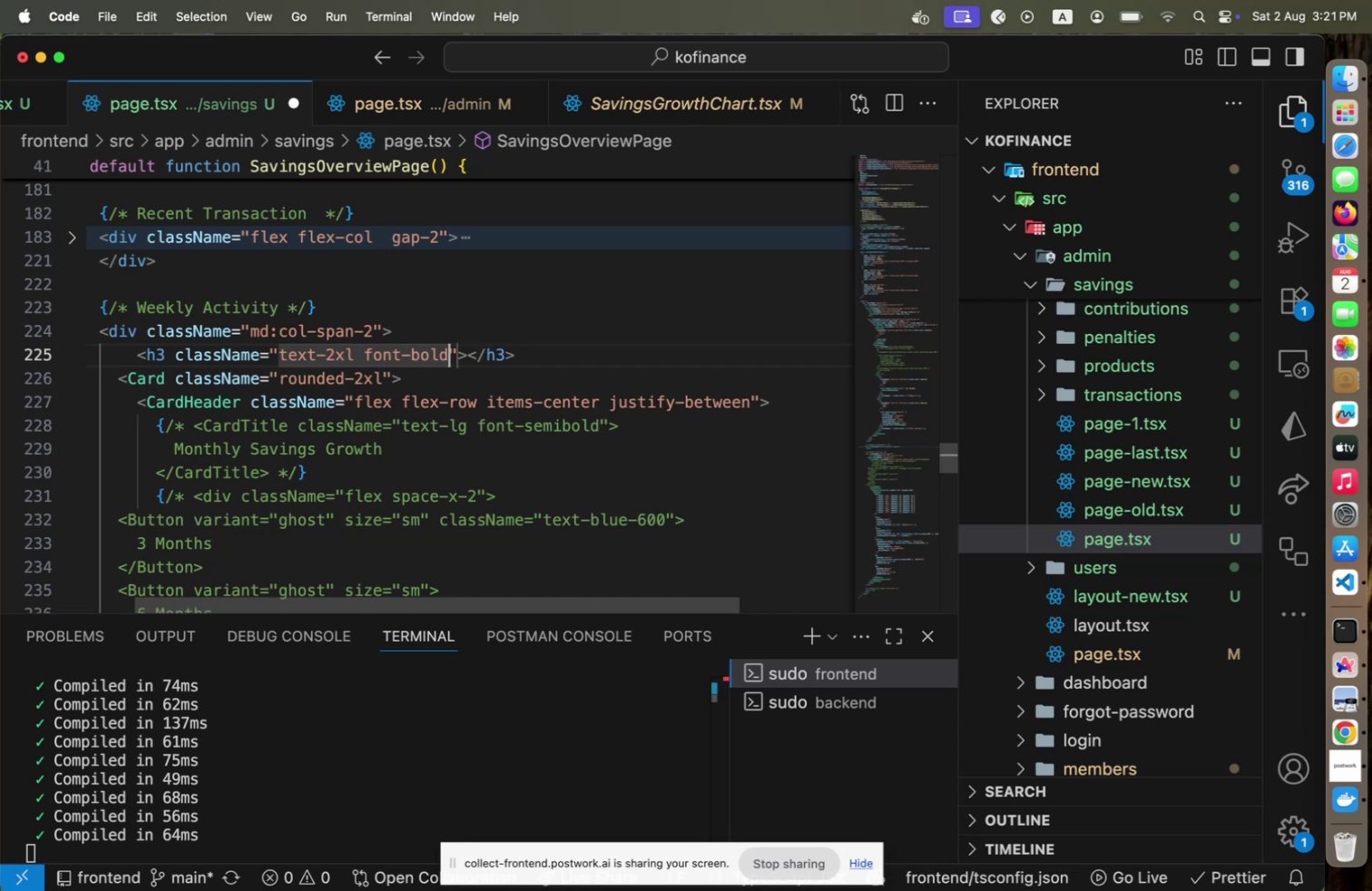 
key(ArrowRight)
 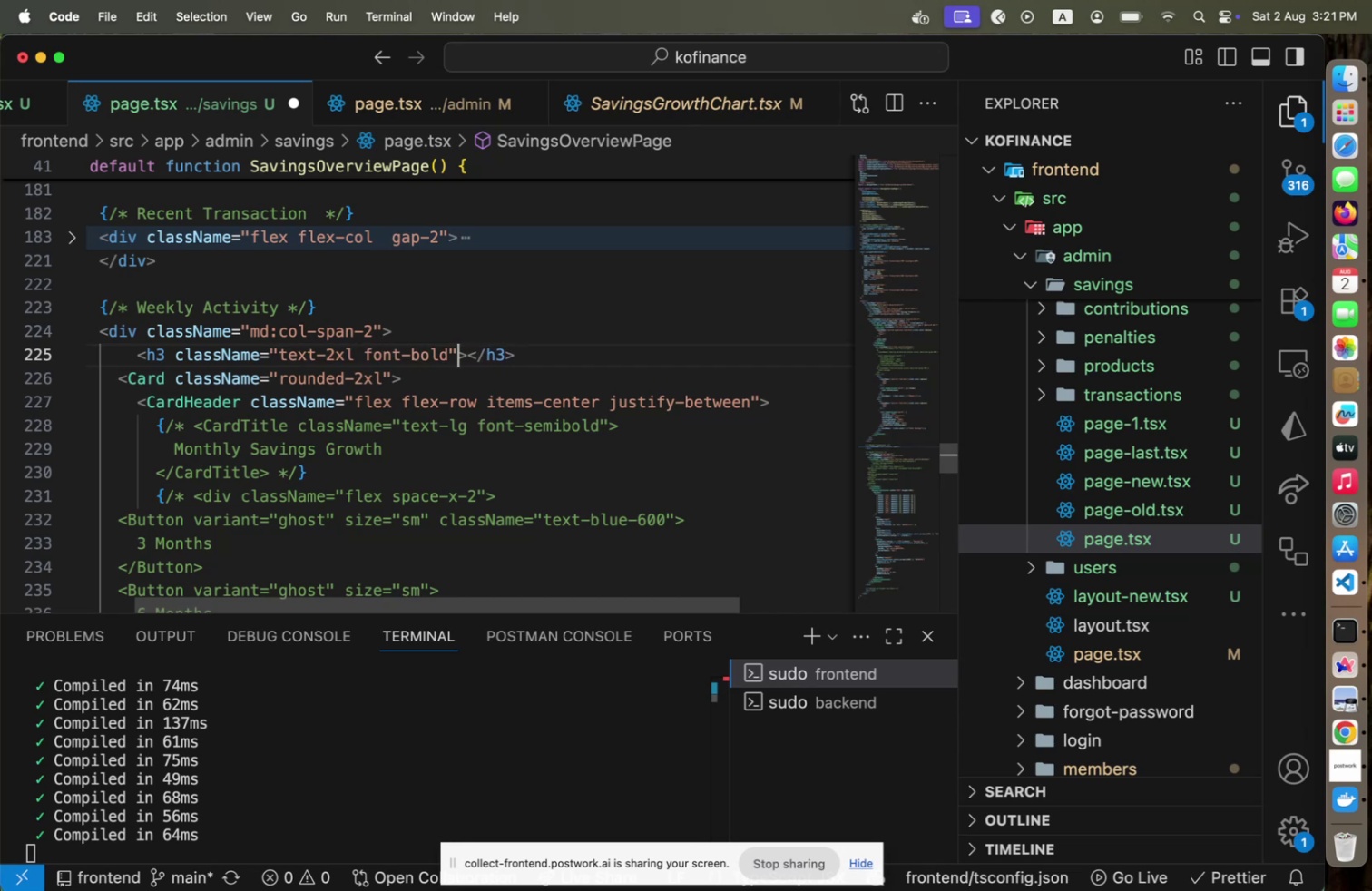 
key(ArrowRight)
 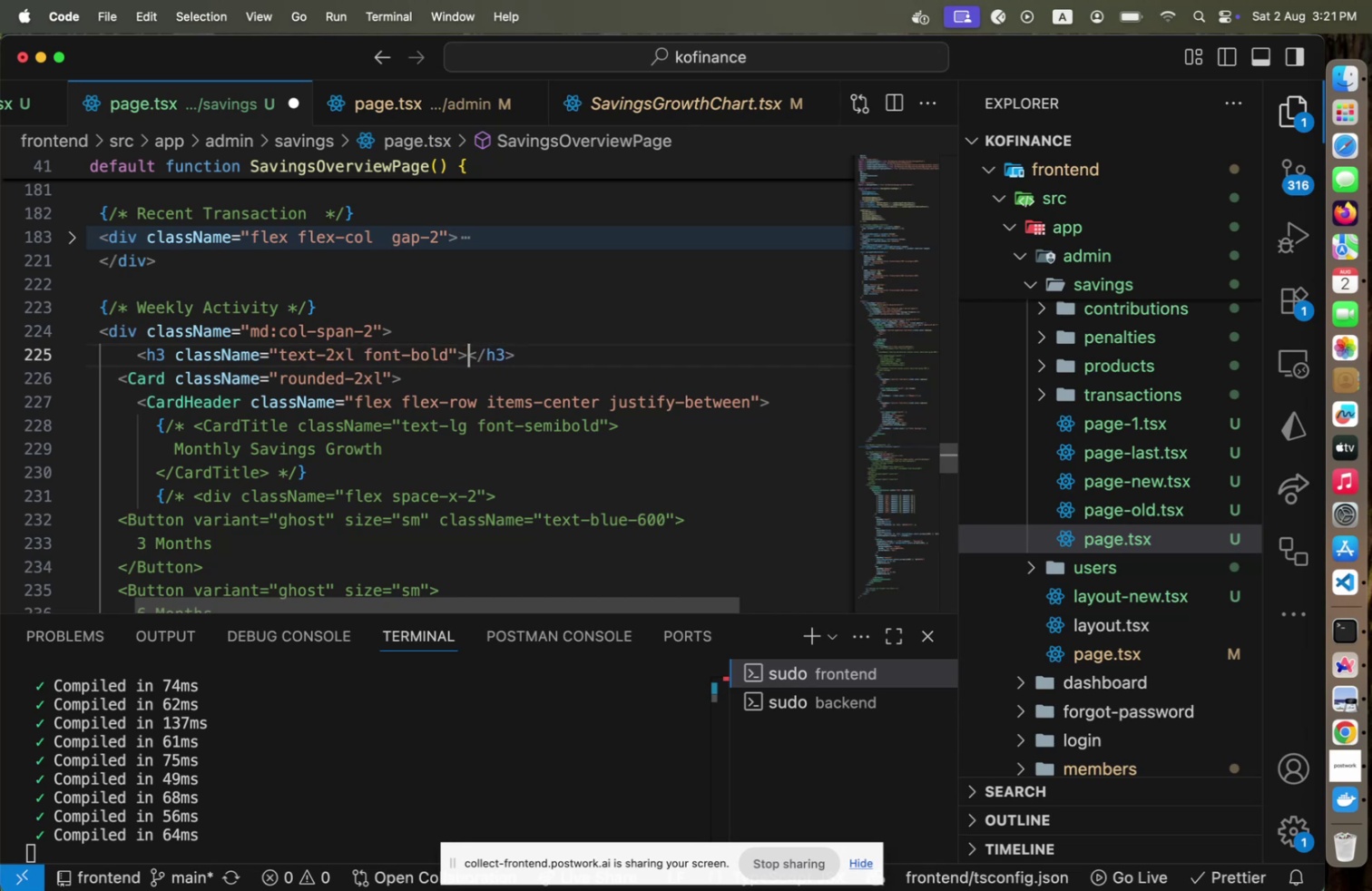 
type(Monthly Savings)
 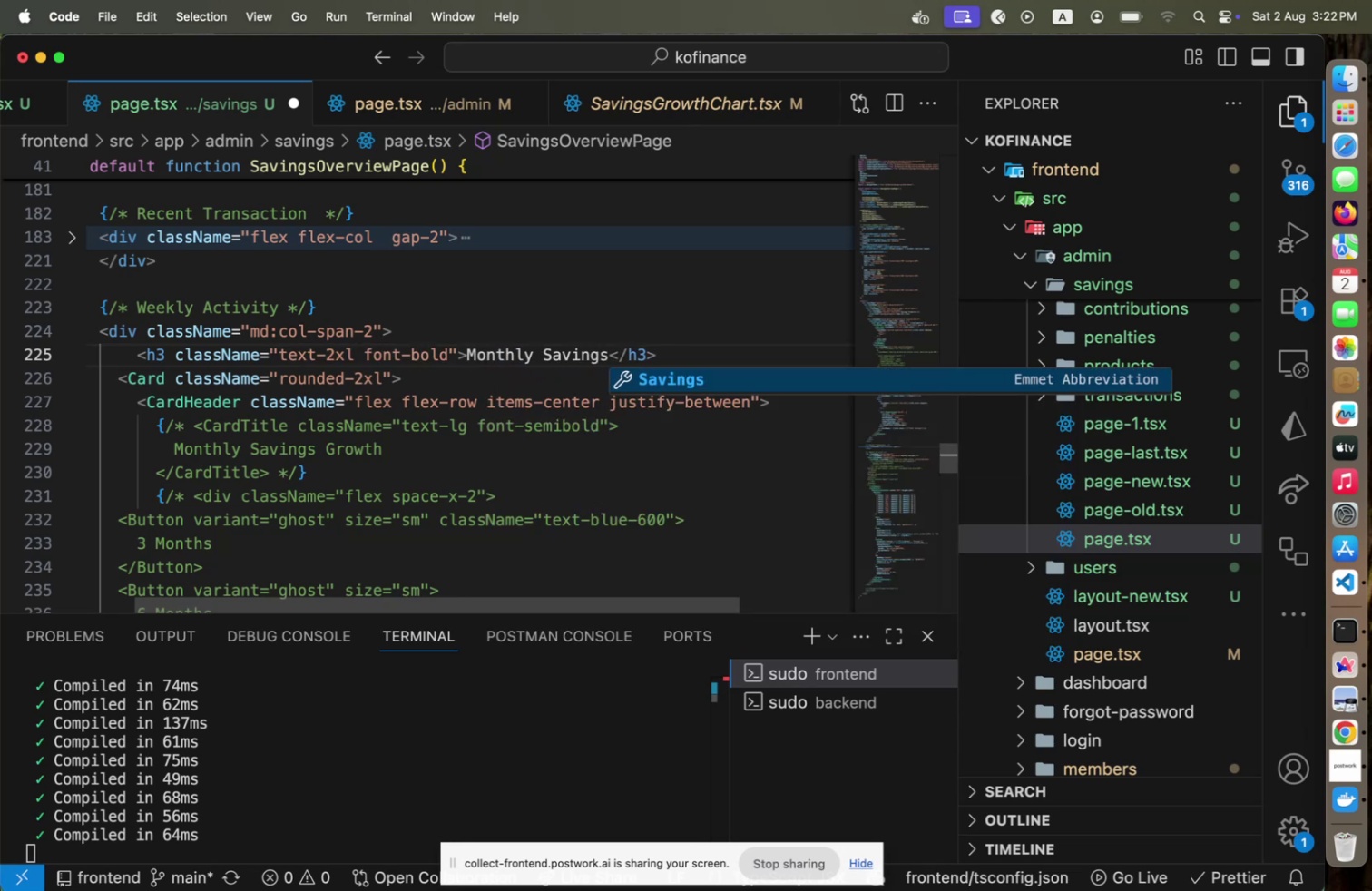 
key(Alt+Shift+OptionLeft)
 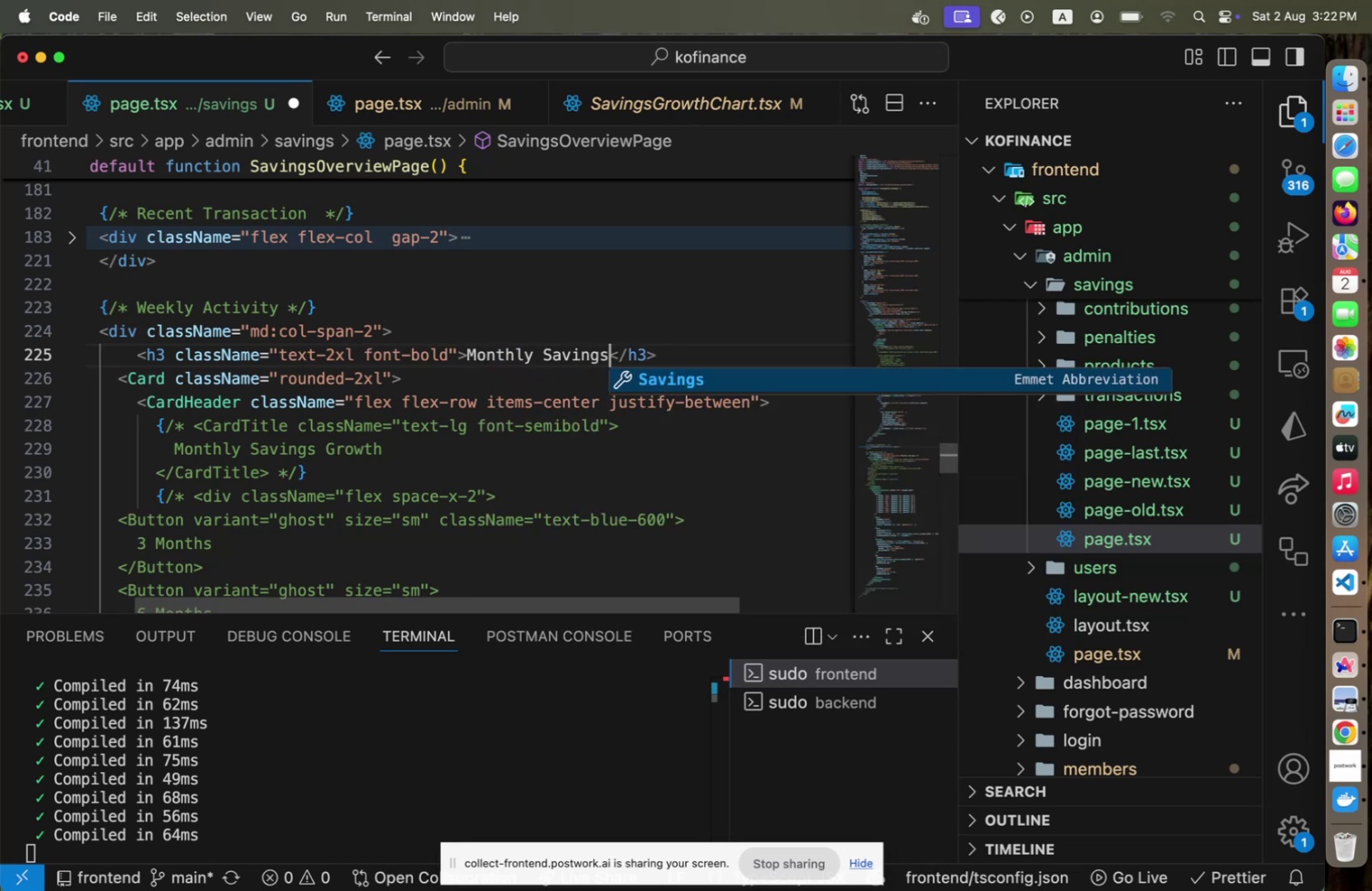 
key(Alt+Shift+F)
 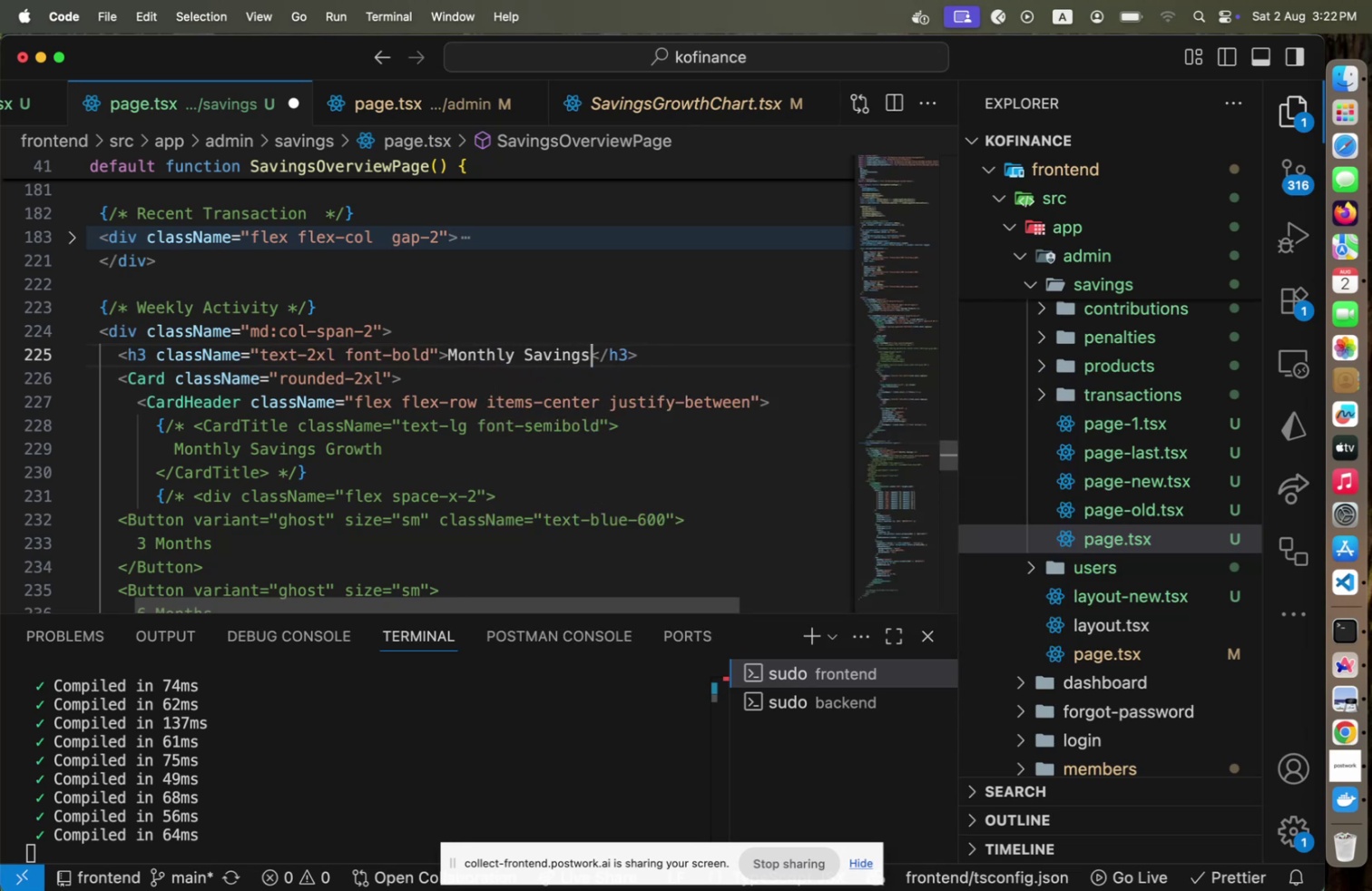 
key(Meta+CommandLeft)
 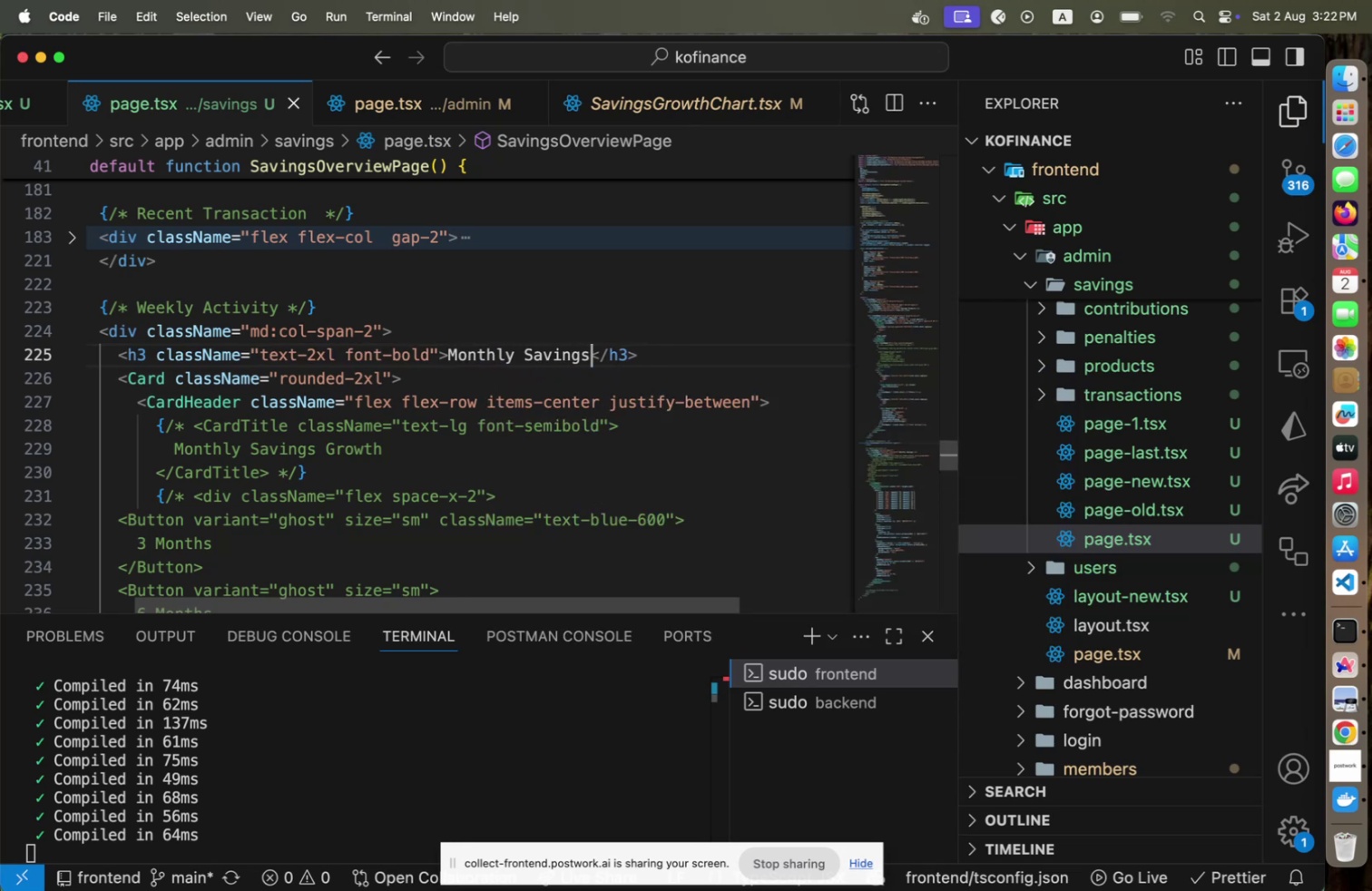 
key(Meta+S)
 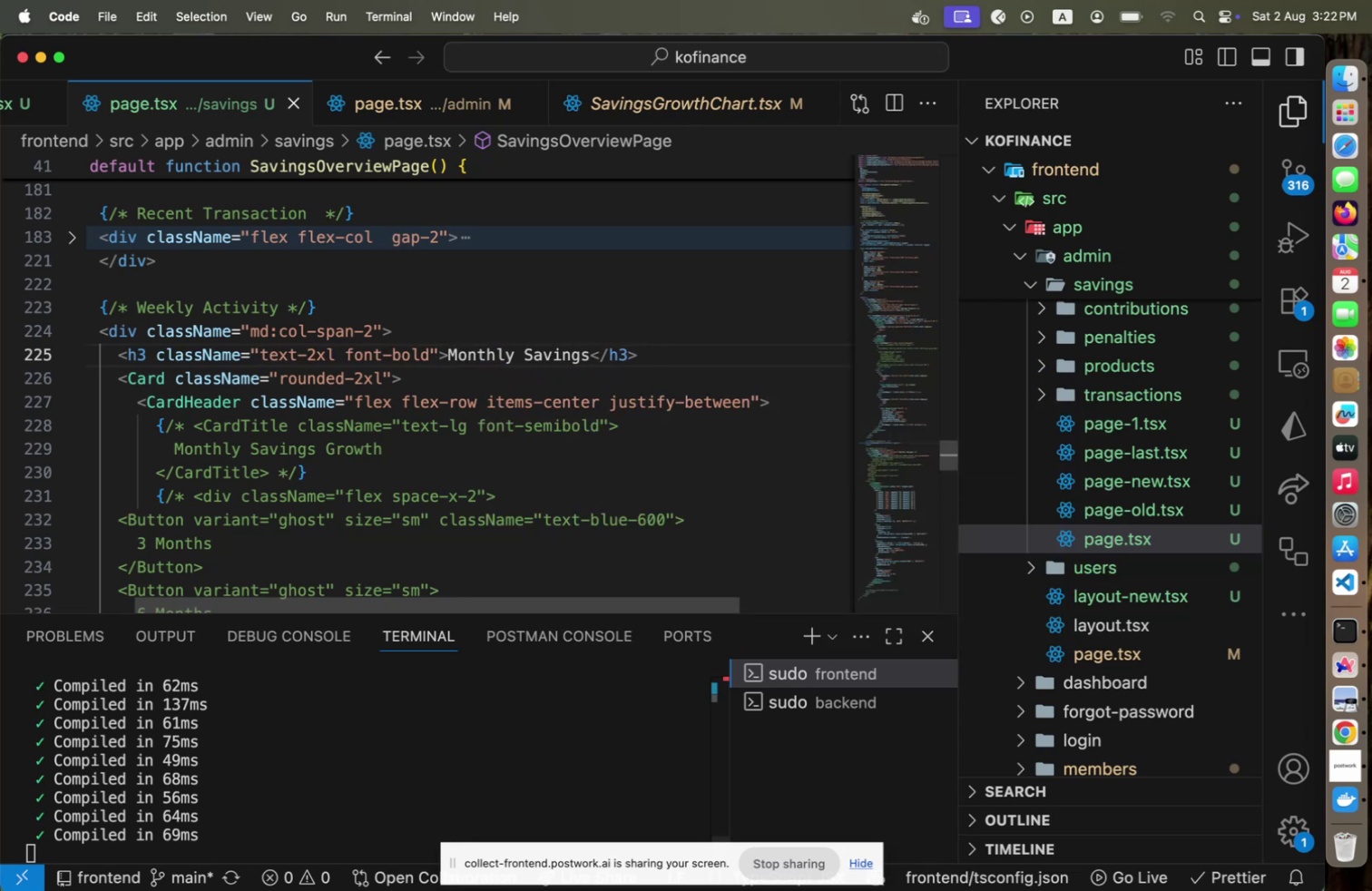 
key(Meta+CommandLeft)
 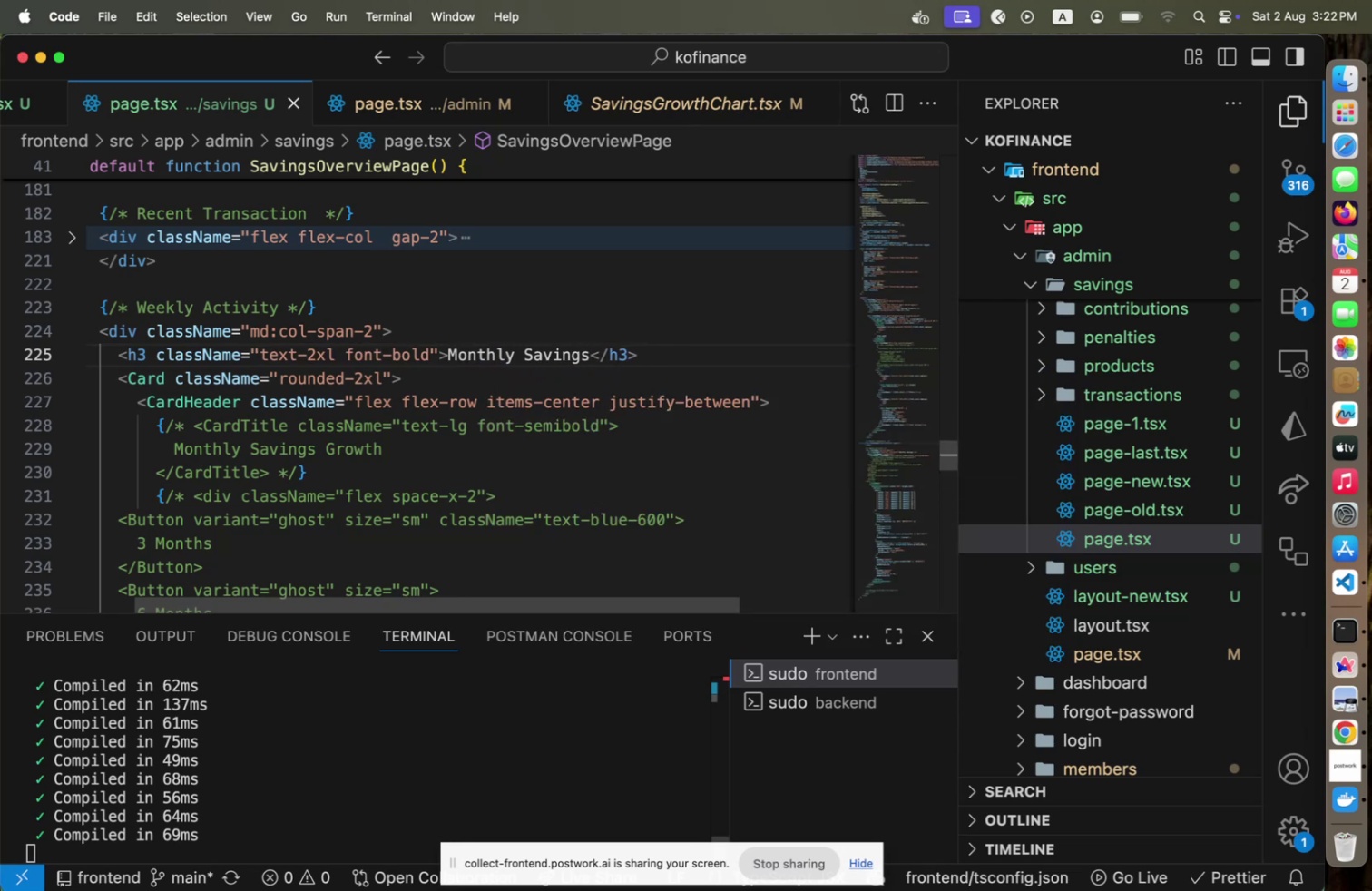 
key(Meta+Tab)
 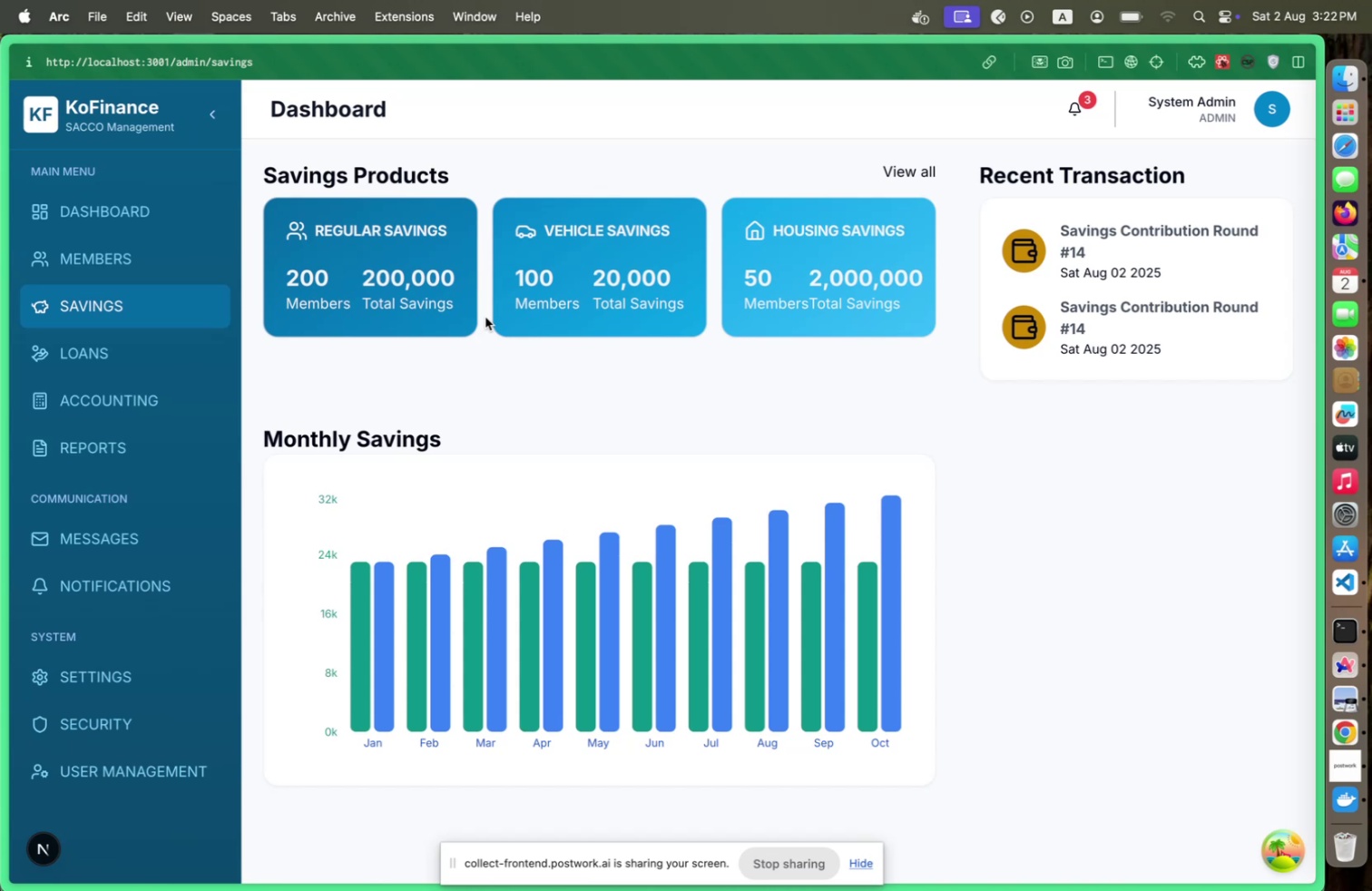 
key(Meta+CommandLeft)
 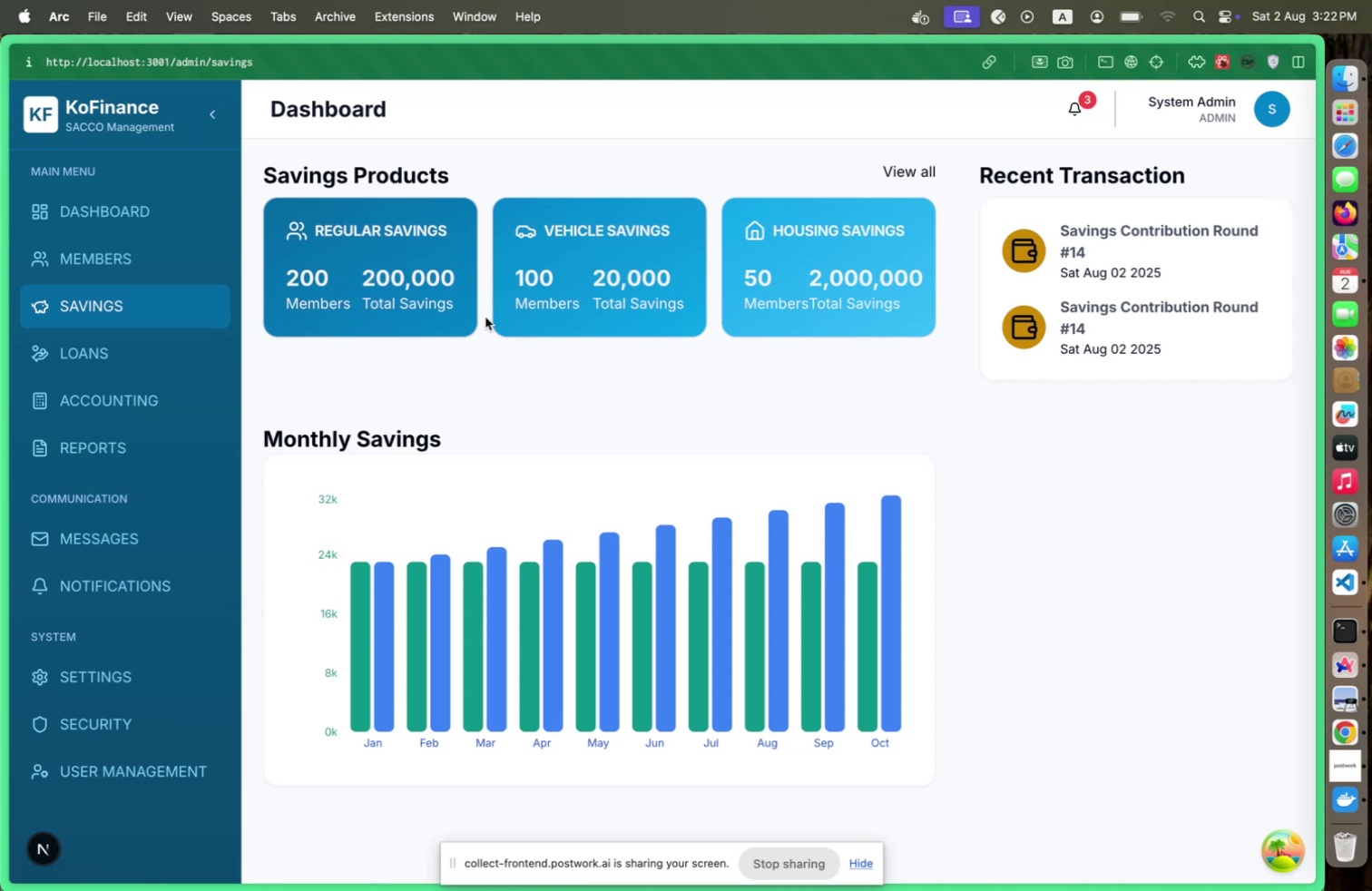 
key(Meta+Tab)
 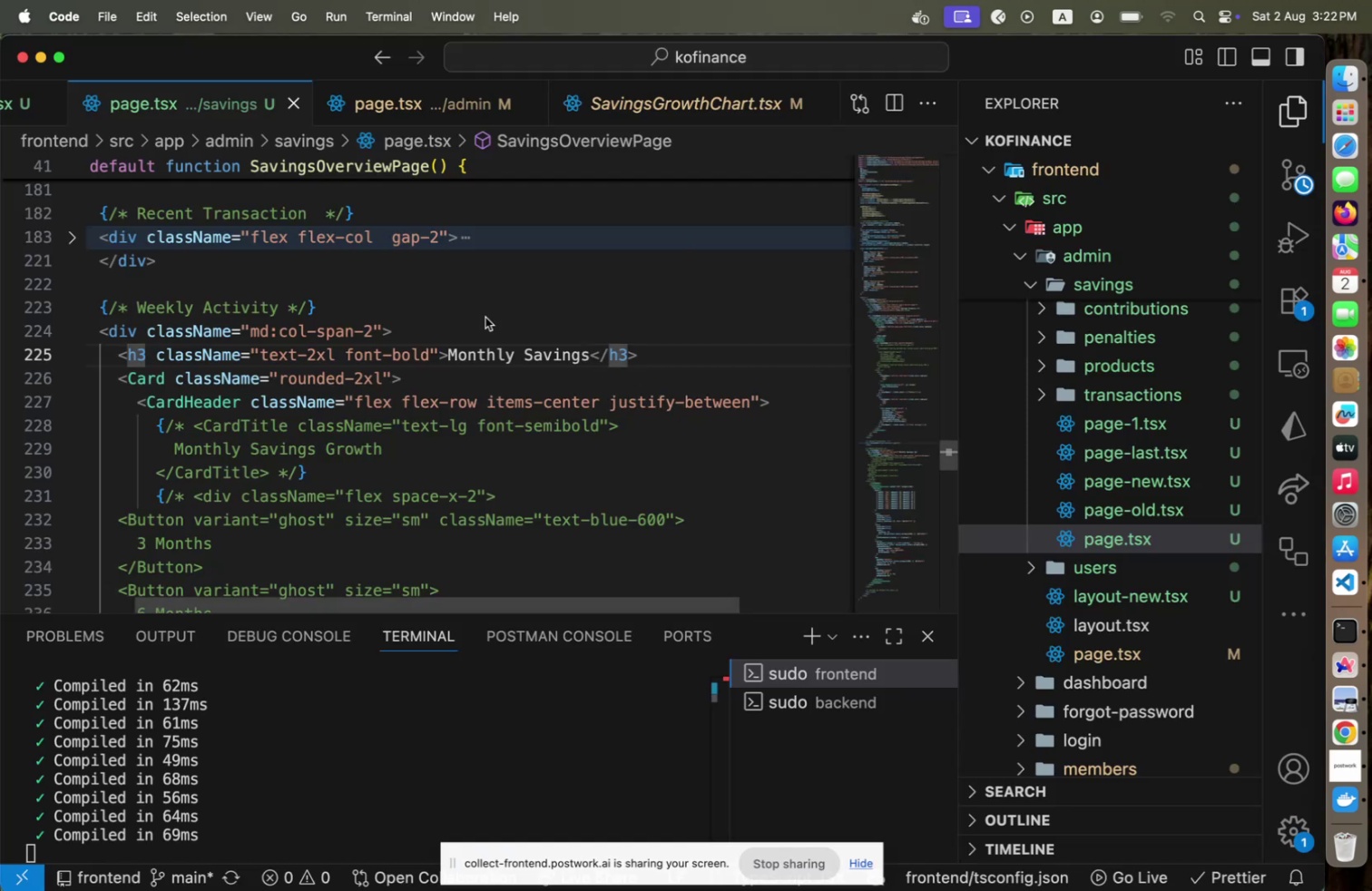 
type( Summary)
 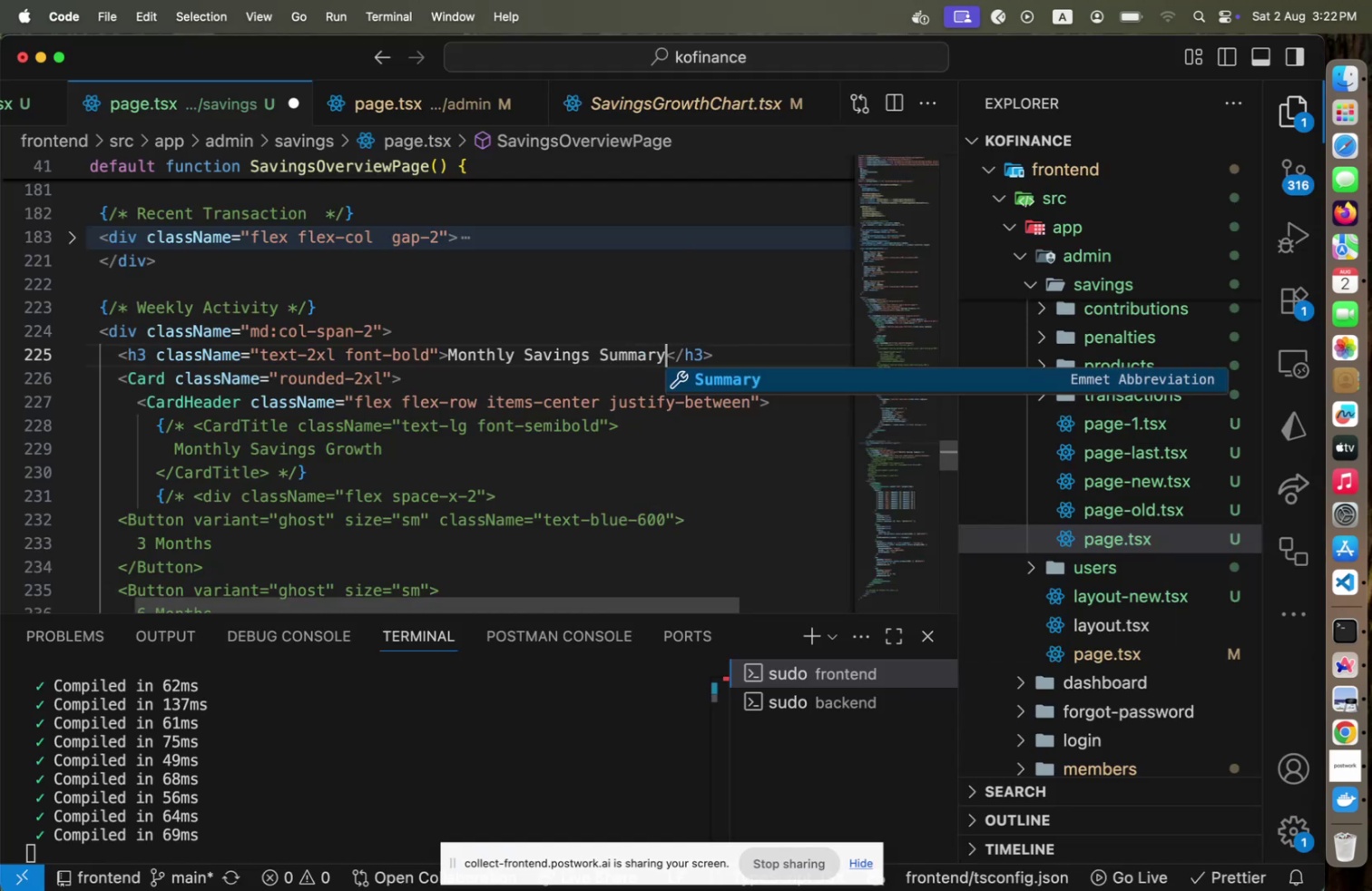 
key(Meta+CommandLeft)
 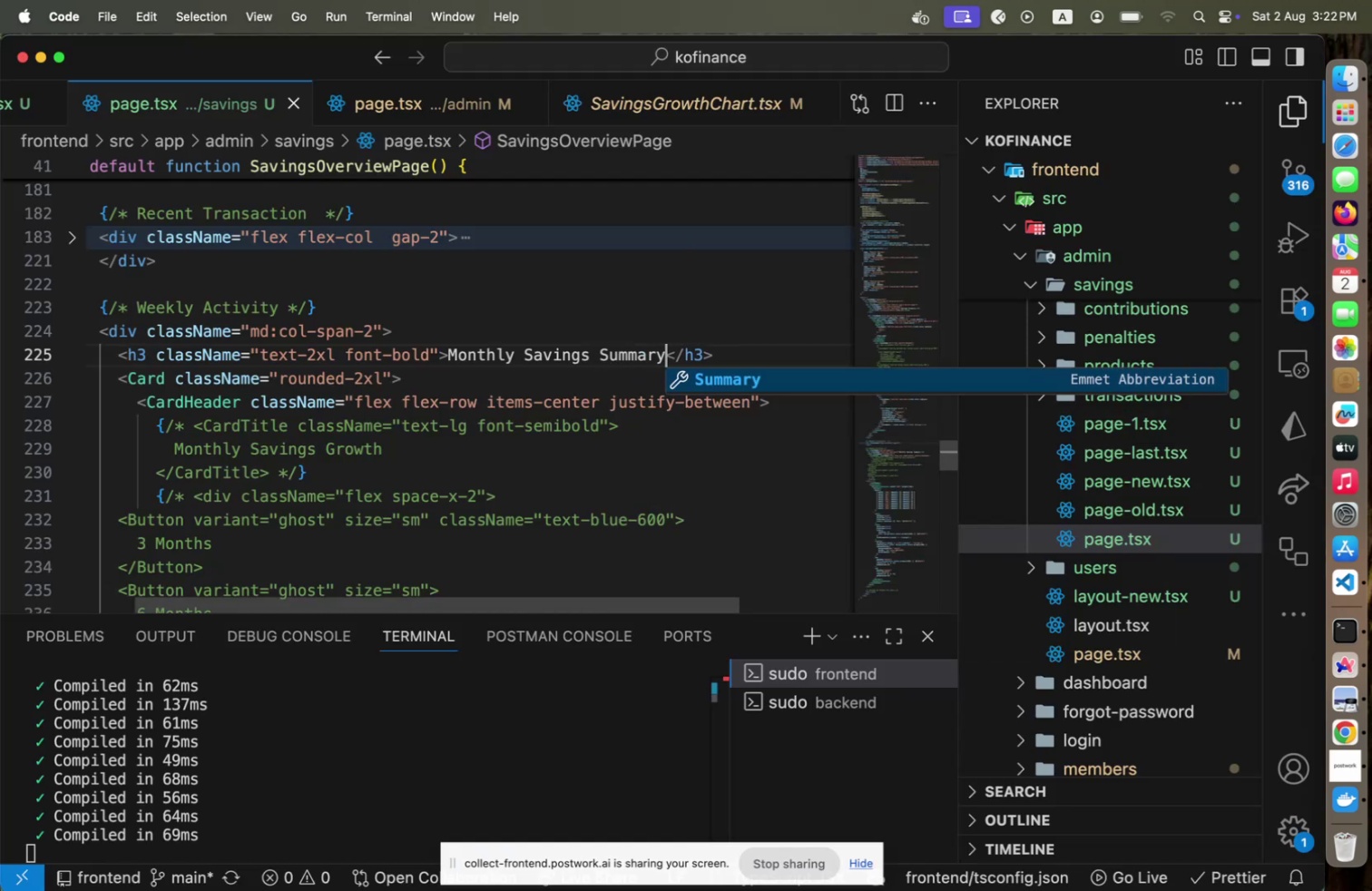 
key(Meta+S)
 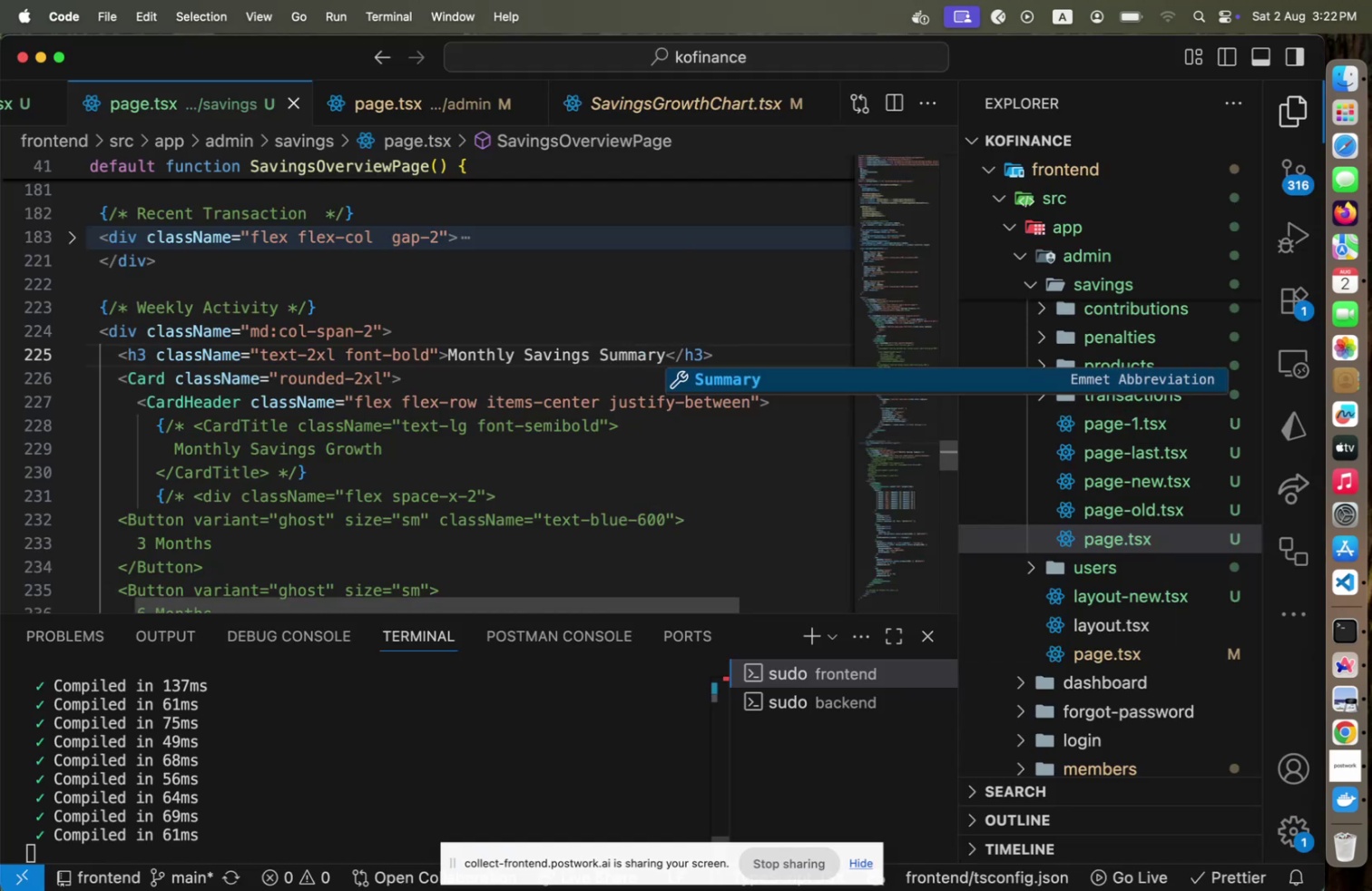 
key(Meta+CommandLeft)
 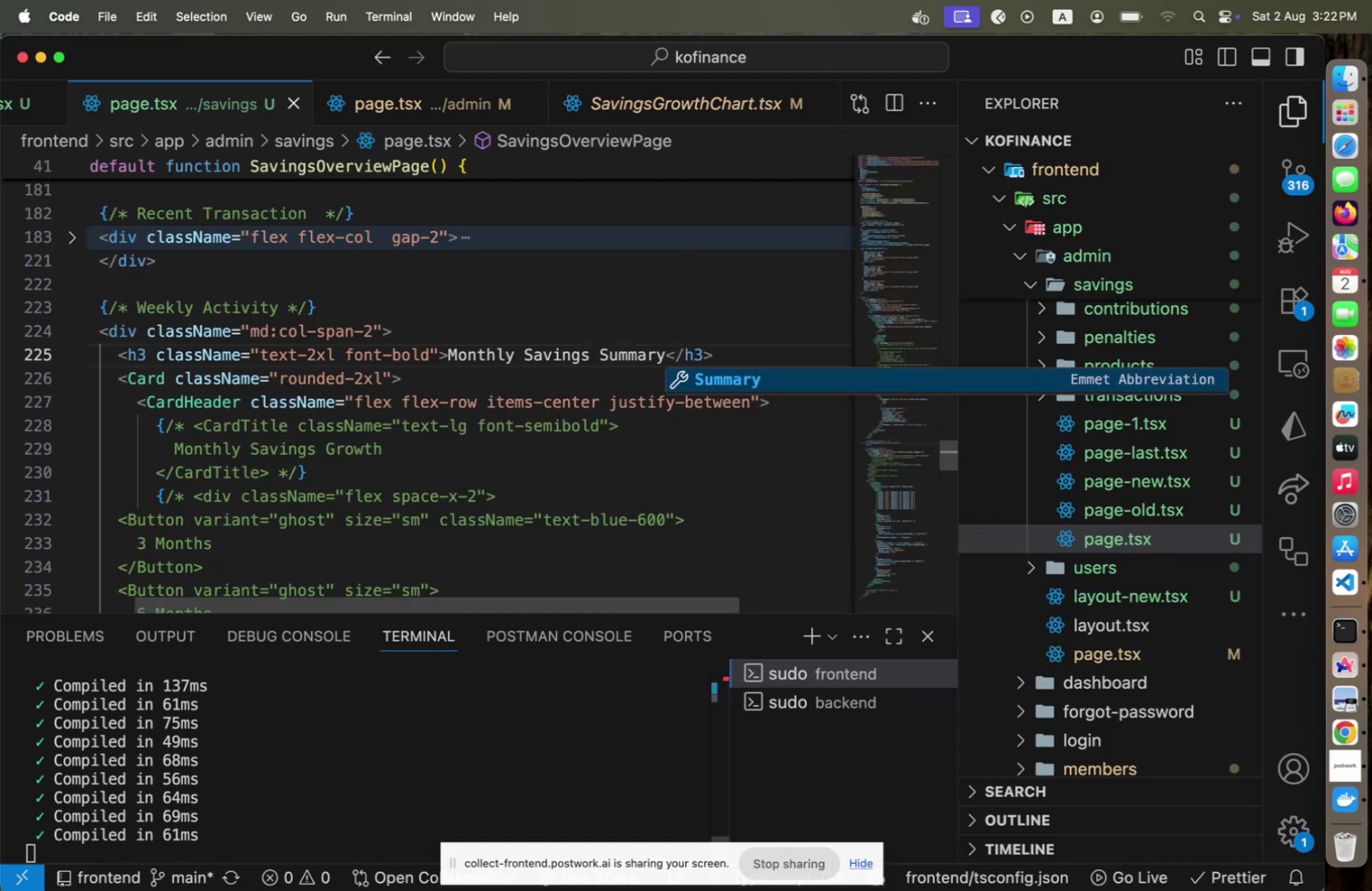 
key(Meta+Tab)
 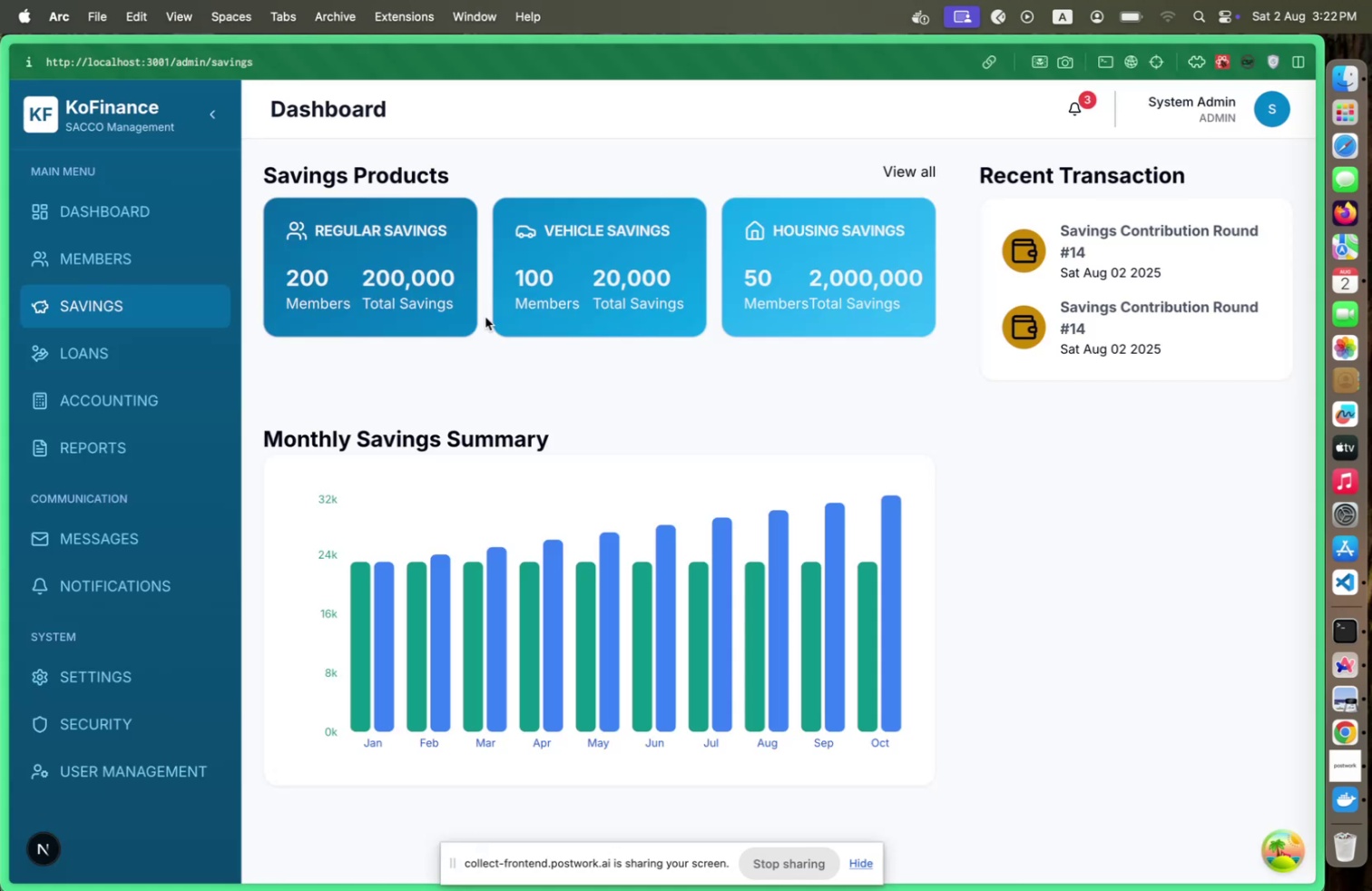 
wait(5.29)
 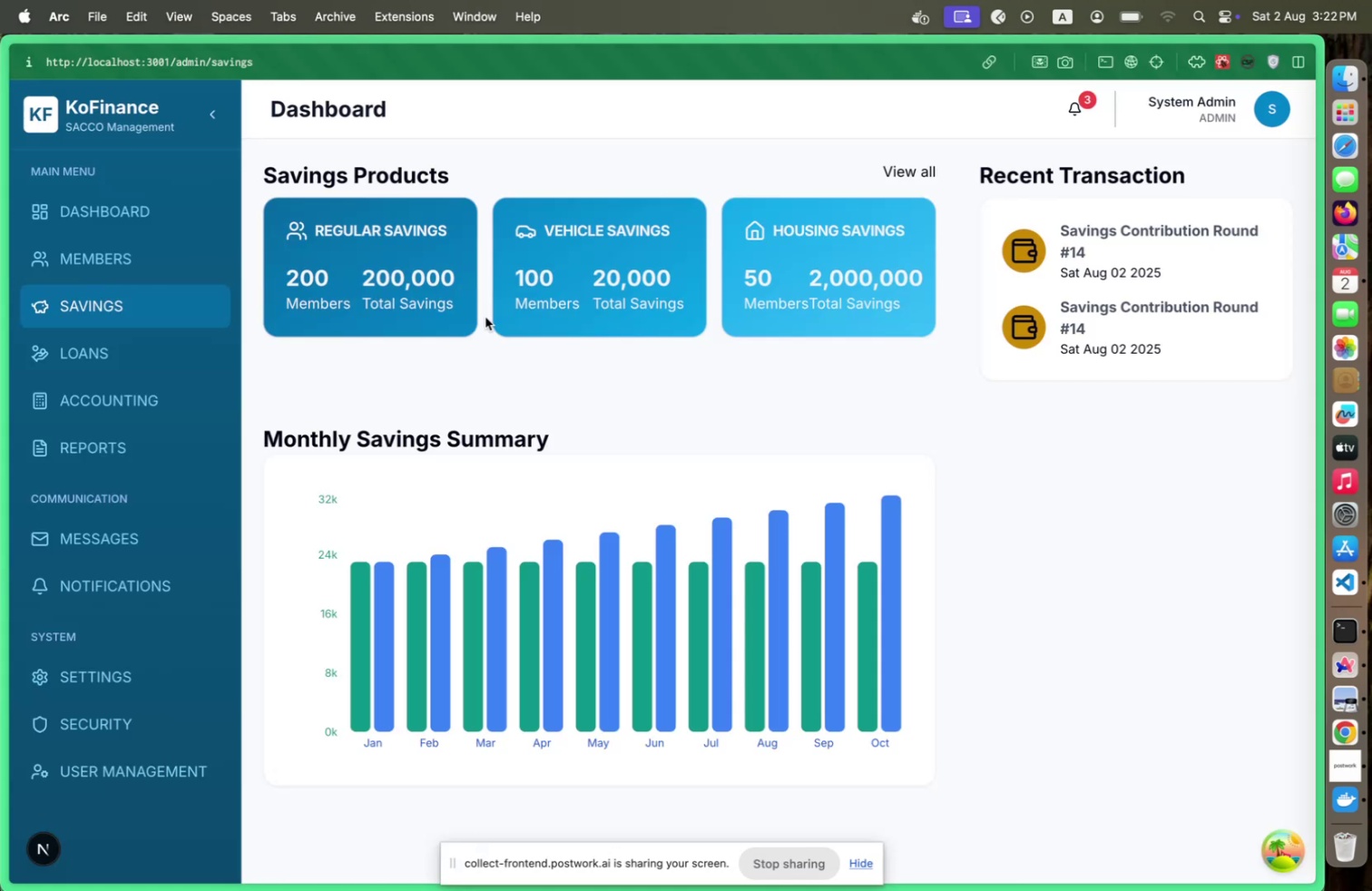 
key(Meta+CommandLeft)
 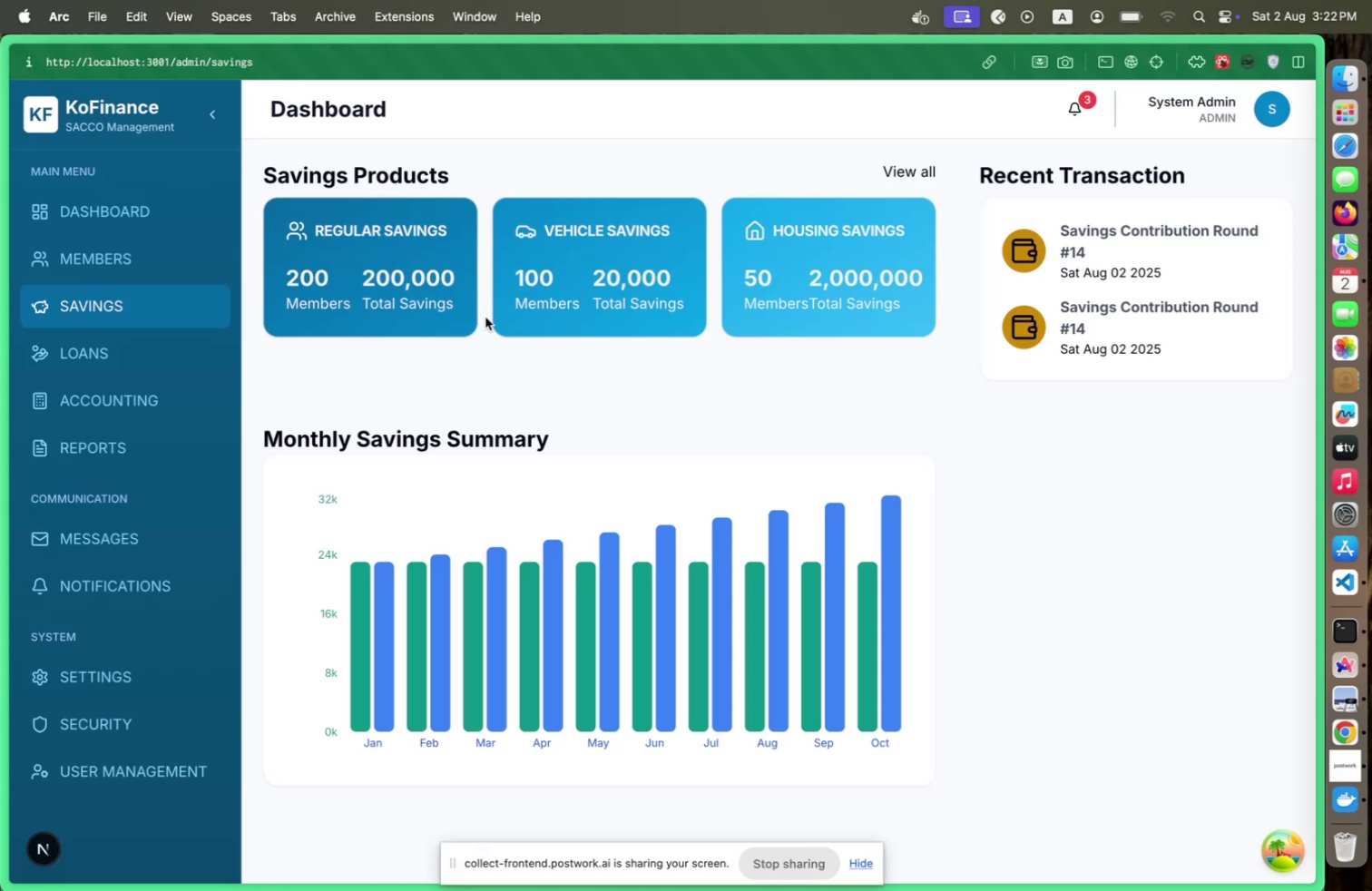 
key(Meta+Tab)
 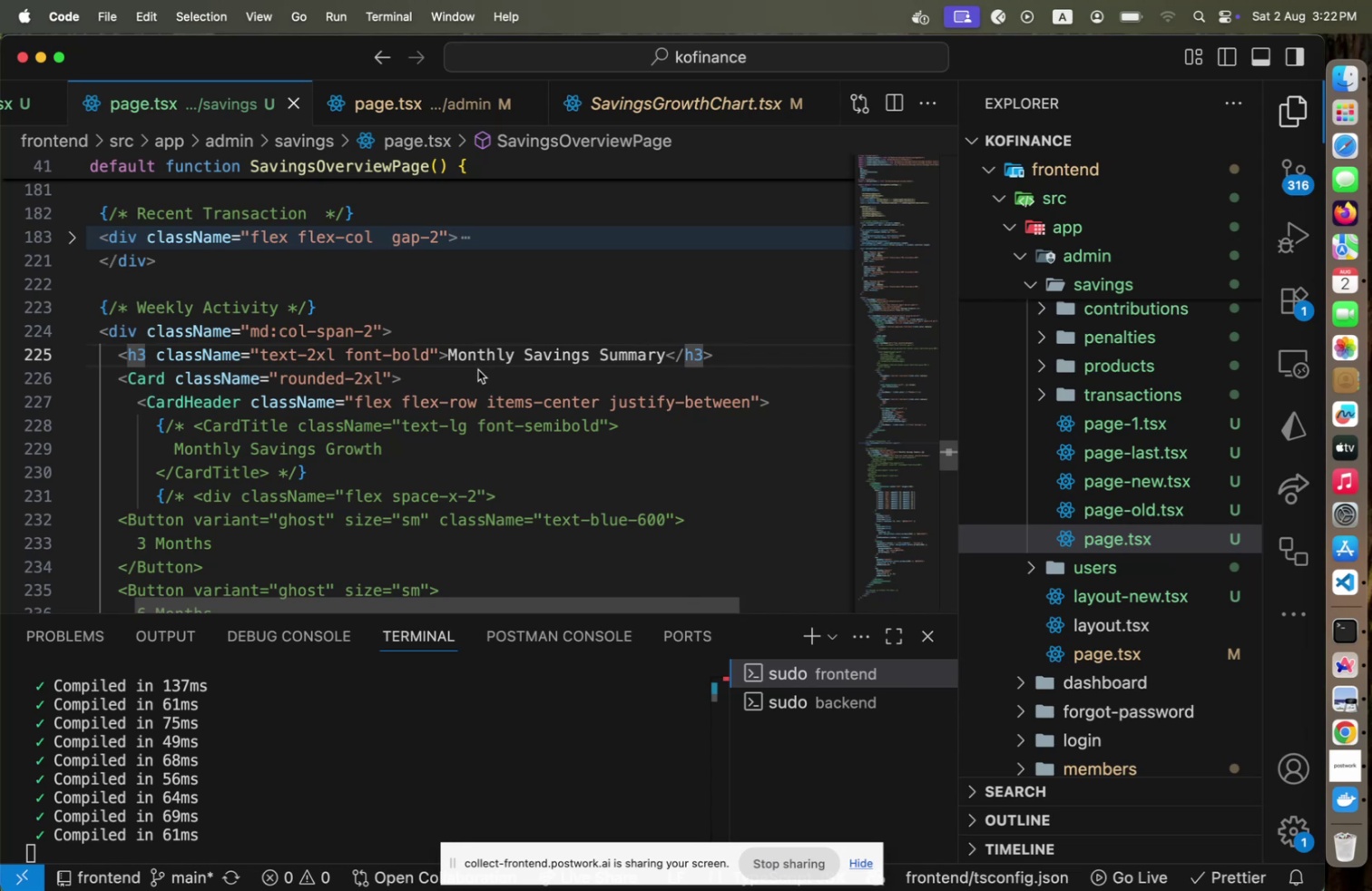 
scroll: coordinate [426, 404], scroll_direction: down, amount: 13.0
 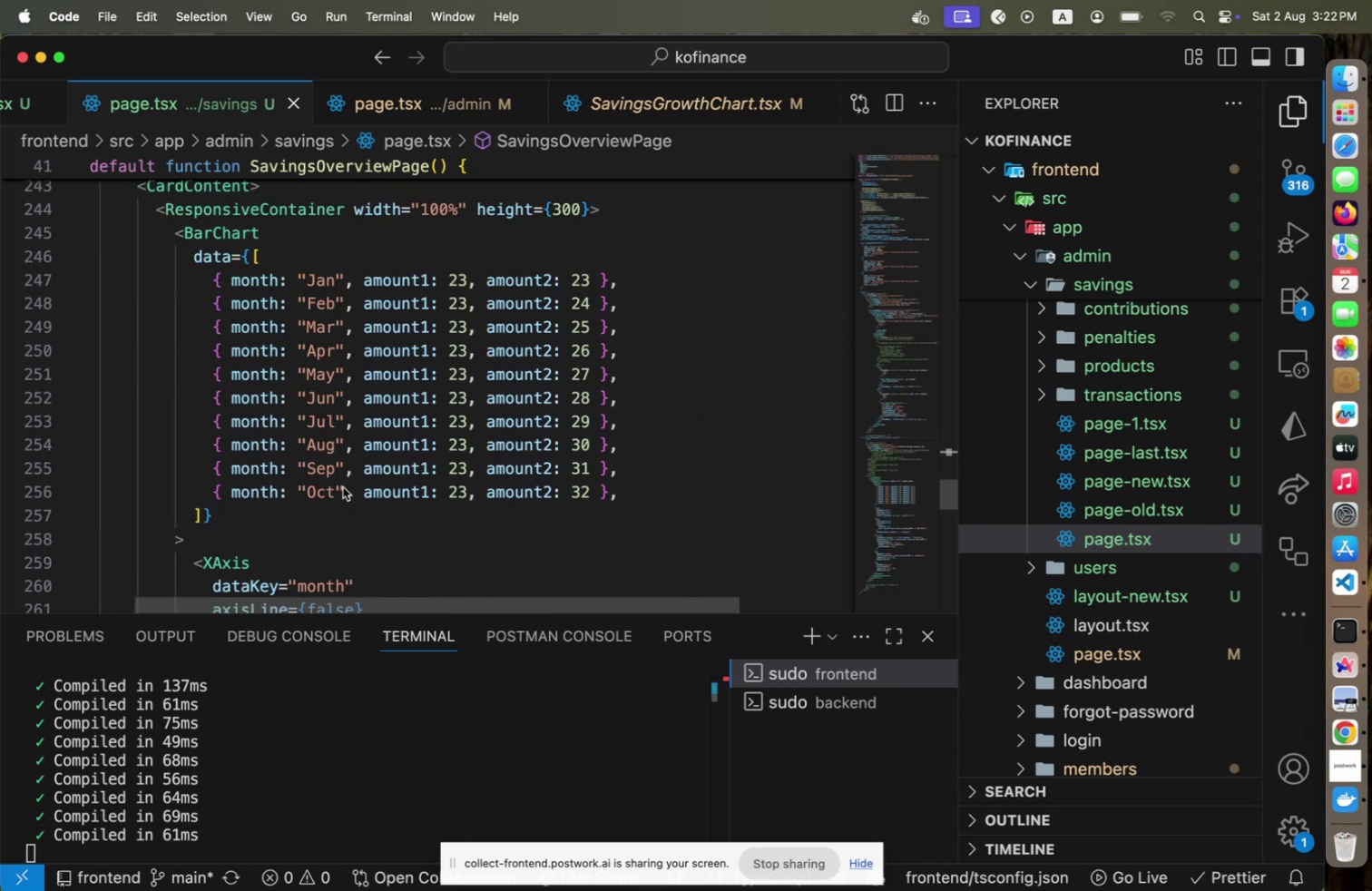 
left_click([343, 486])
 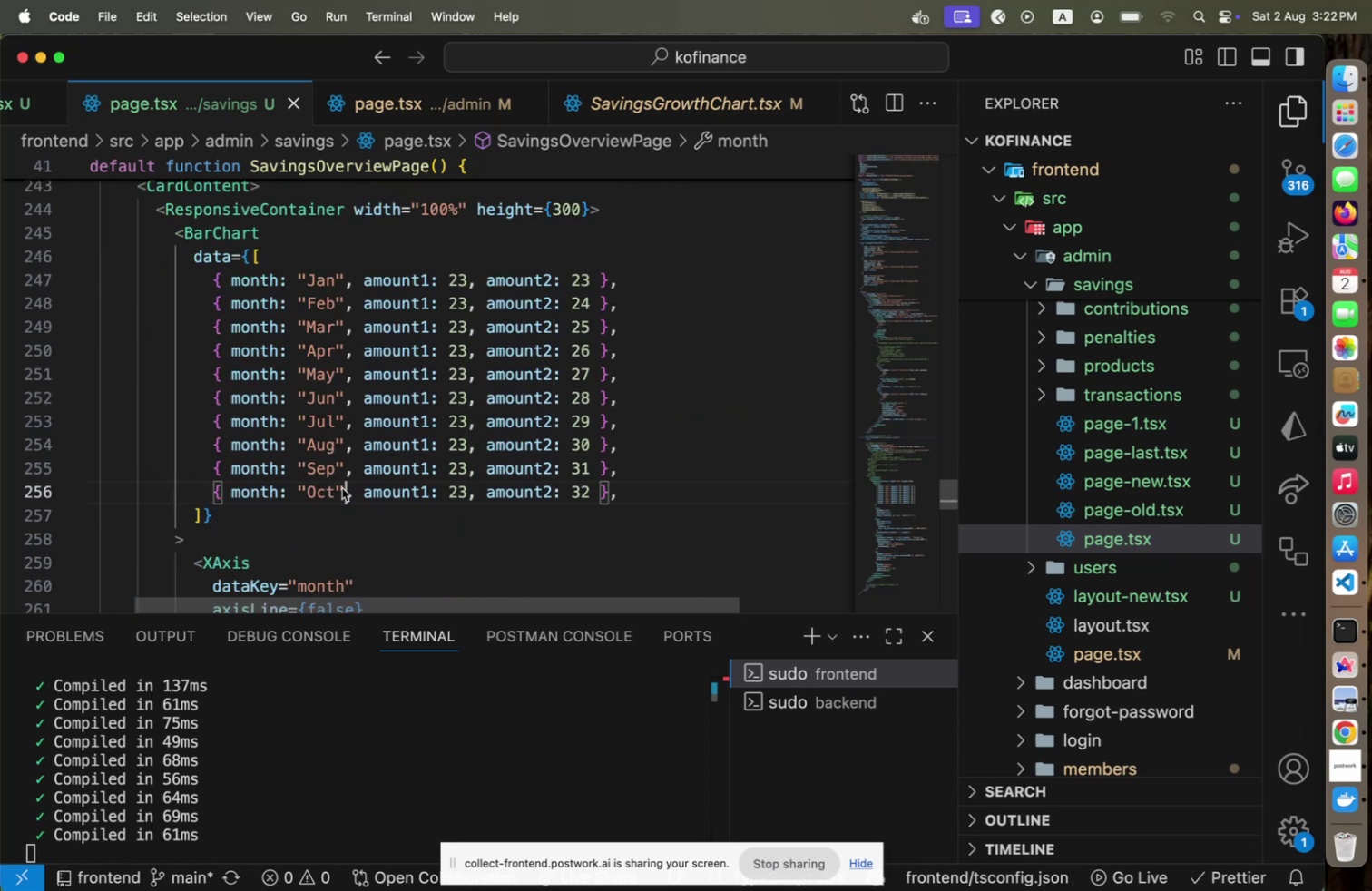 
key(Alt+Shift+OptionLeft)
 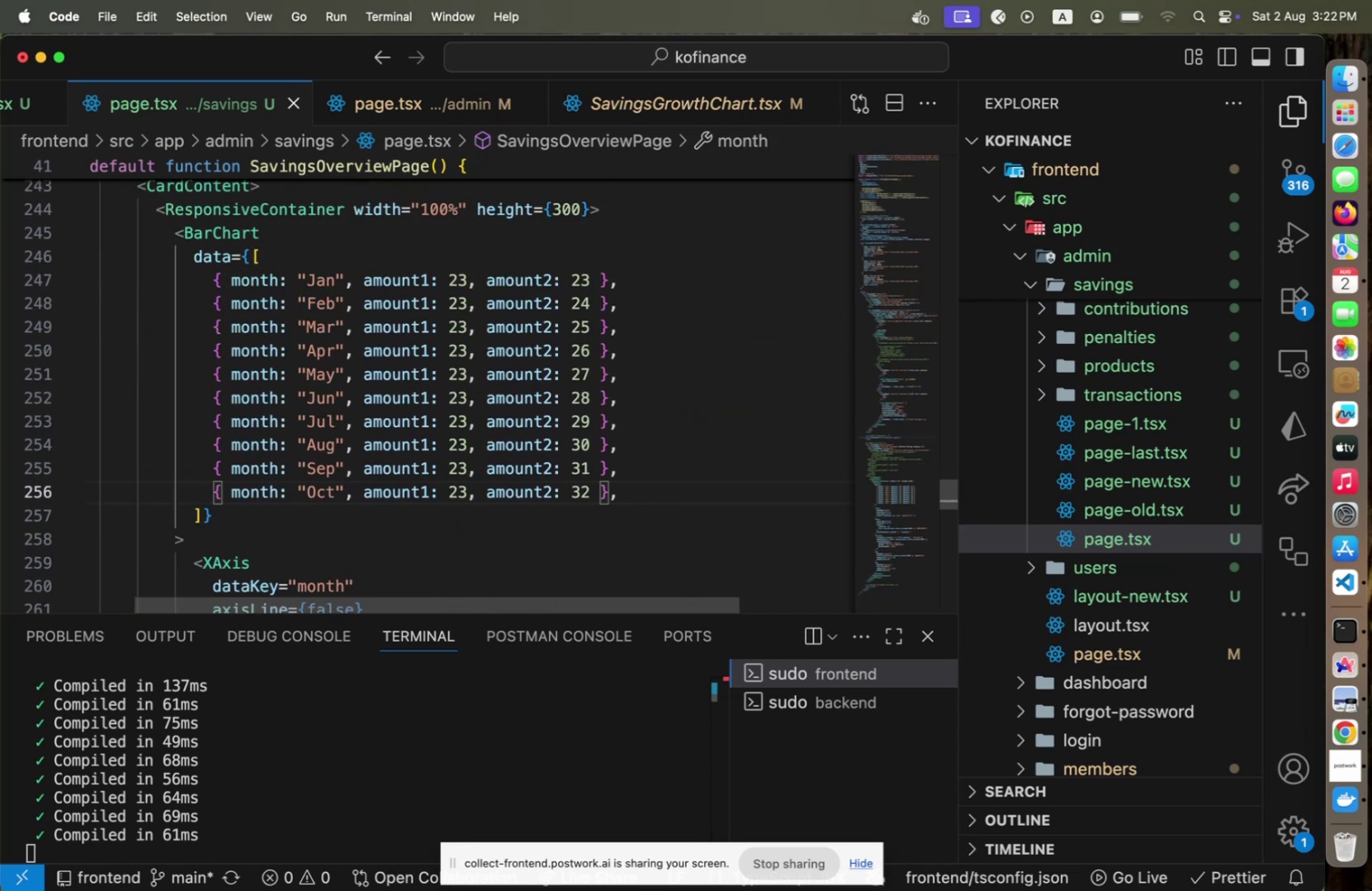 
key(Alt+Shift+ArrowDown)
 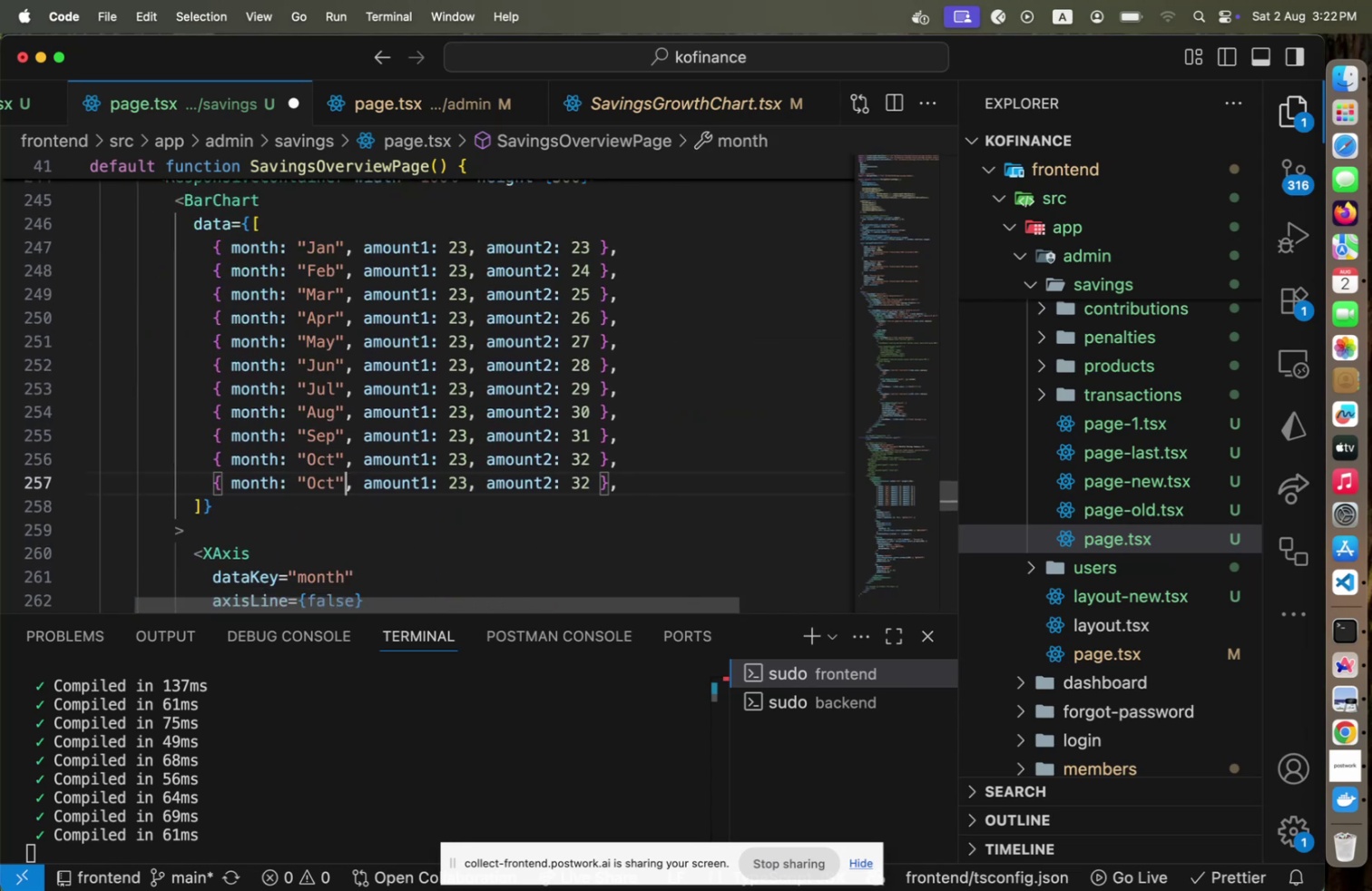 
key(ArrowLeft)
 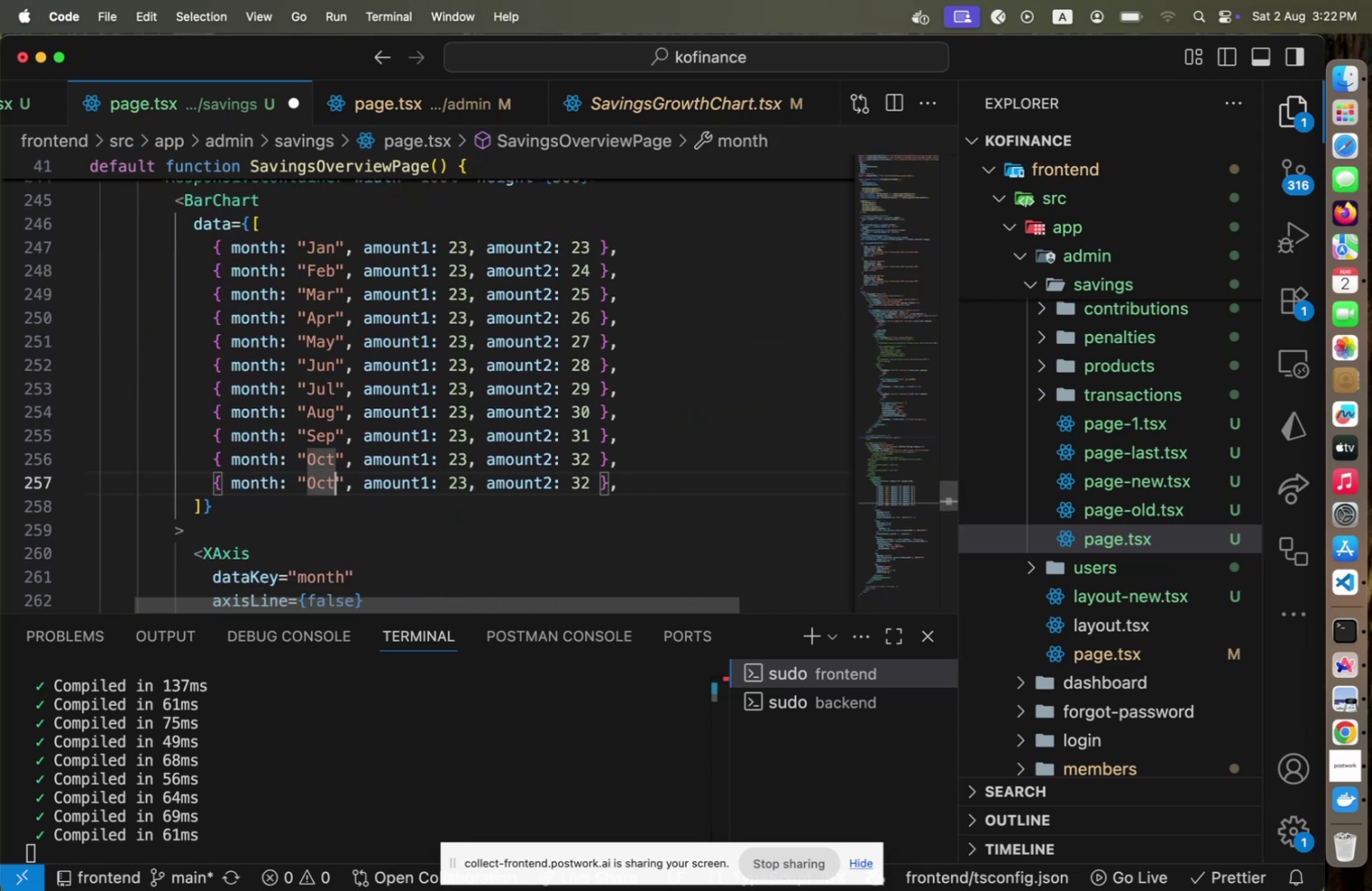 
key(Shift+ArrowLeft)
 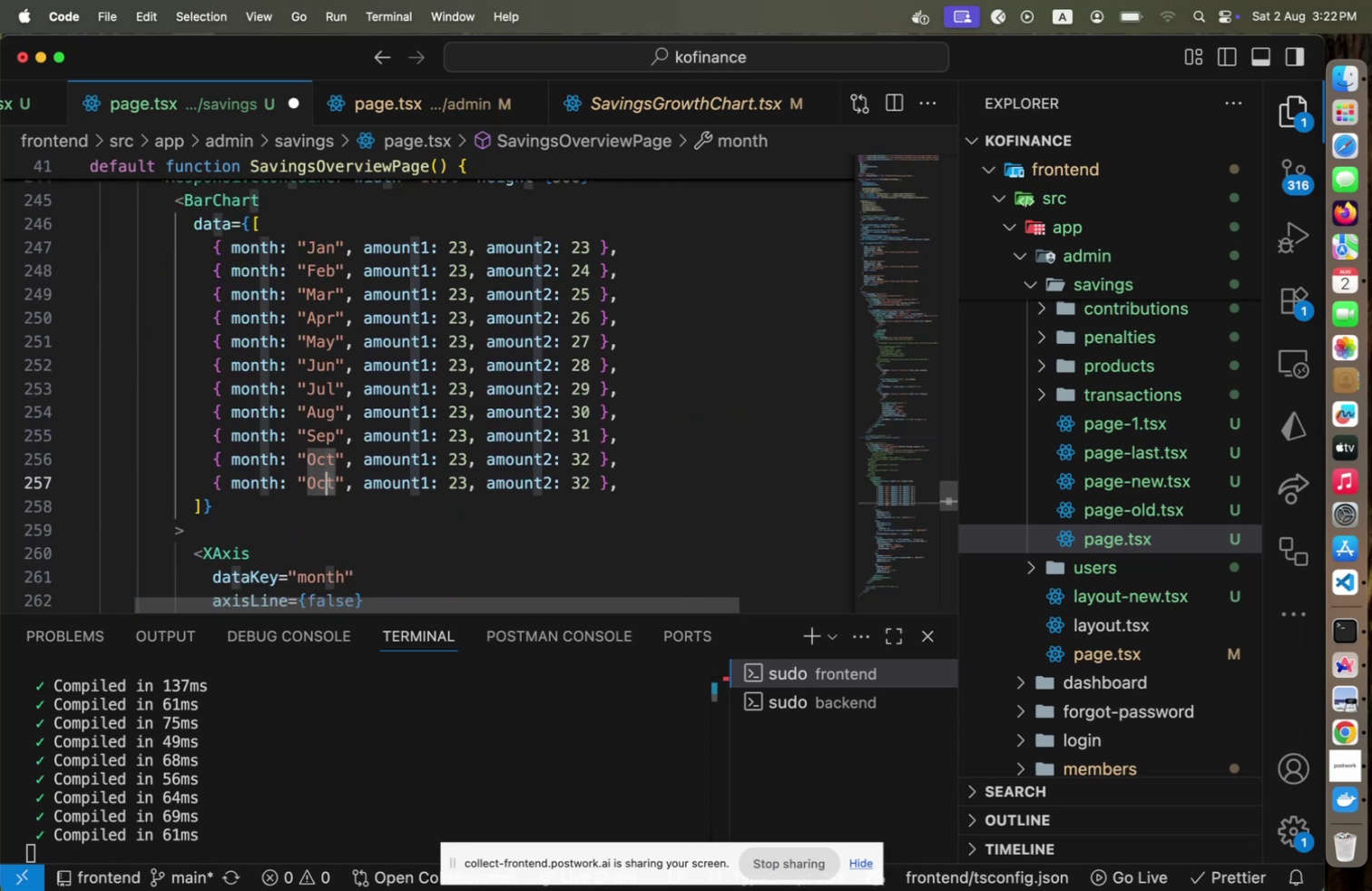 
key(Shift+ArrowLeft)
 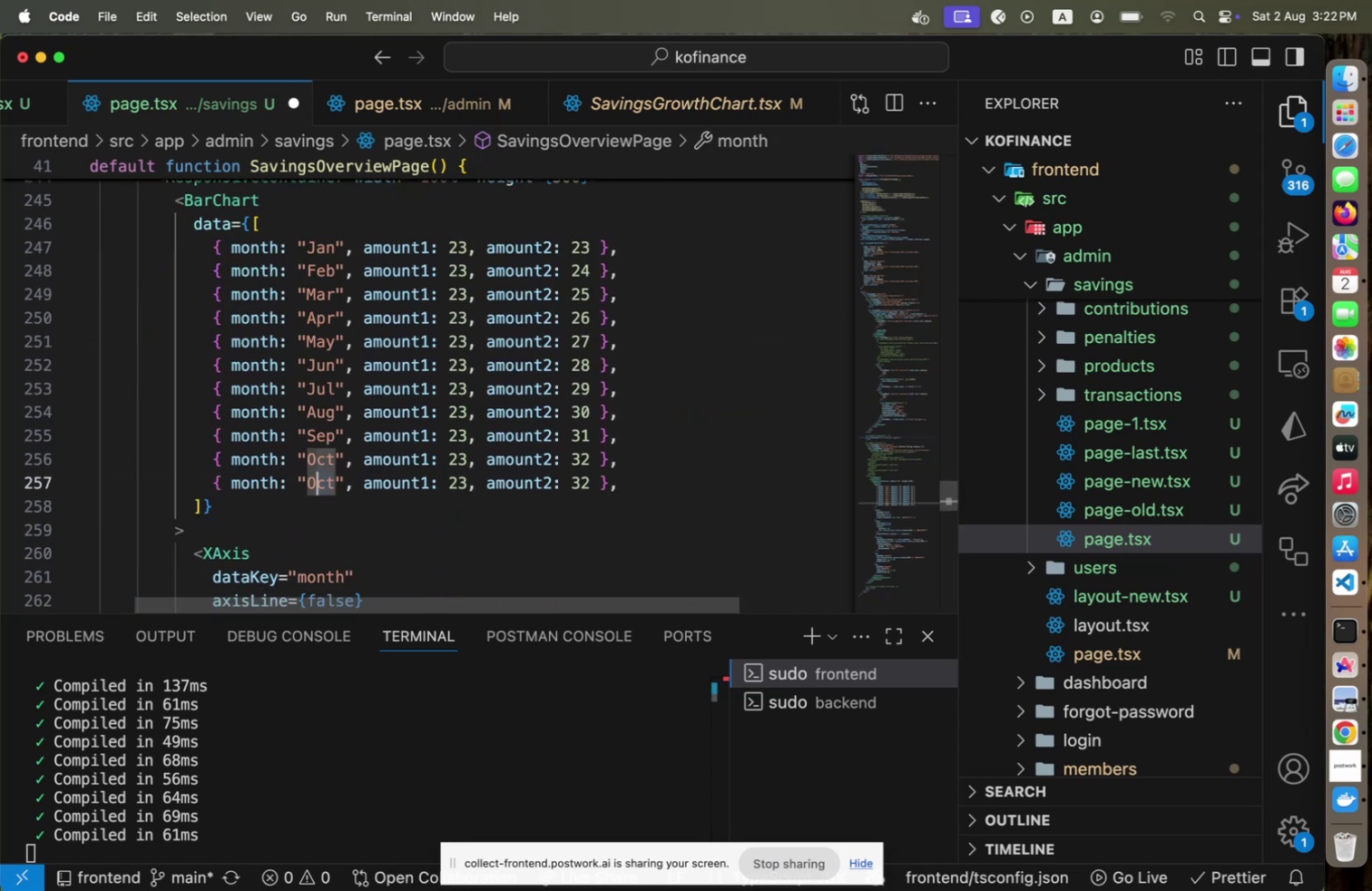 
key(Shift+ArrowLeft)
 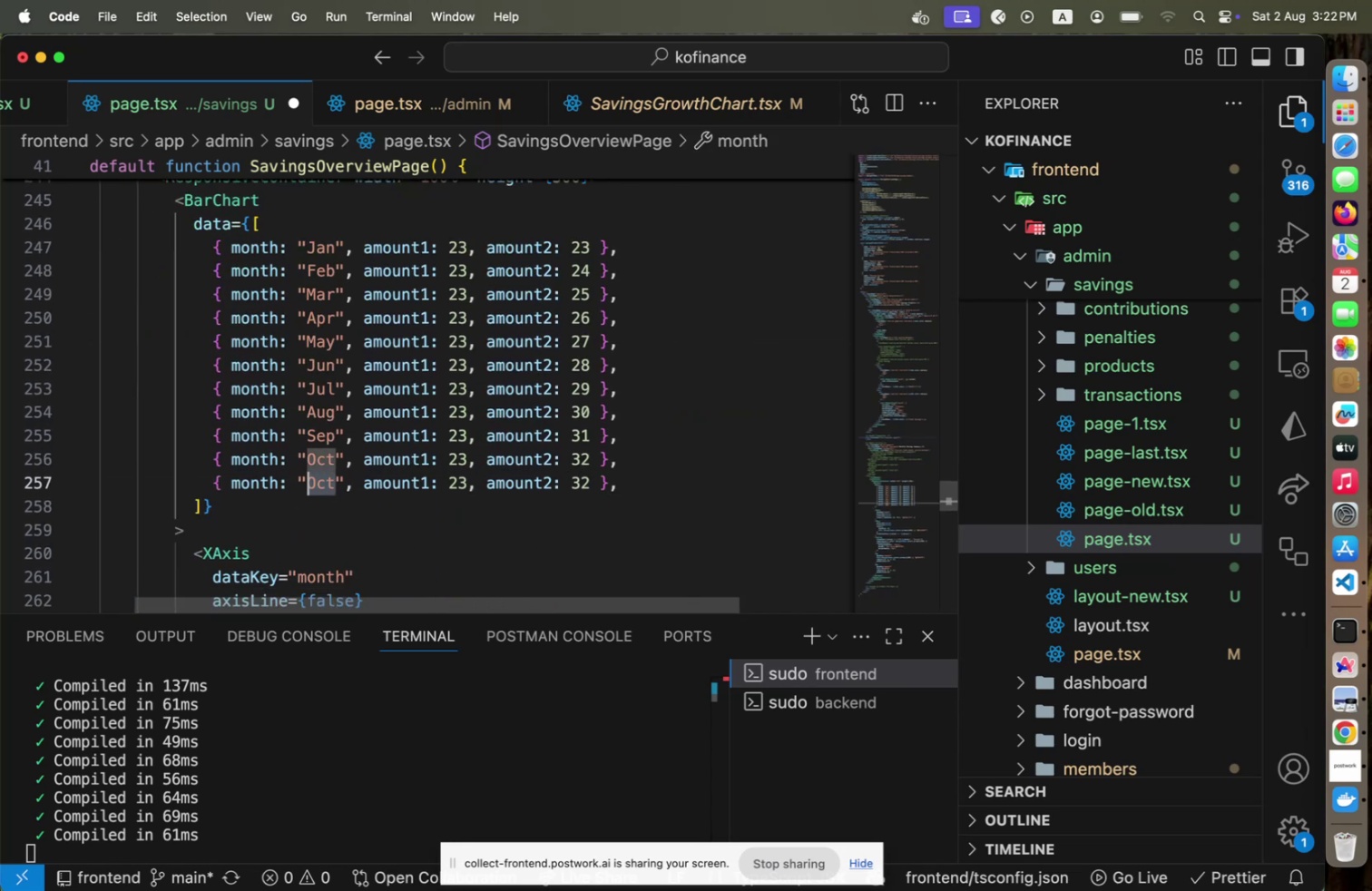 
type(nove)
 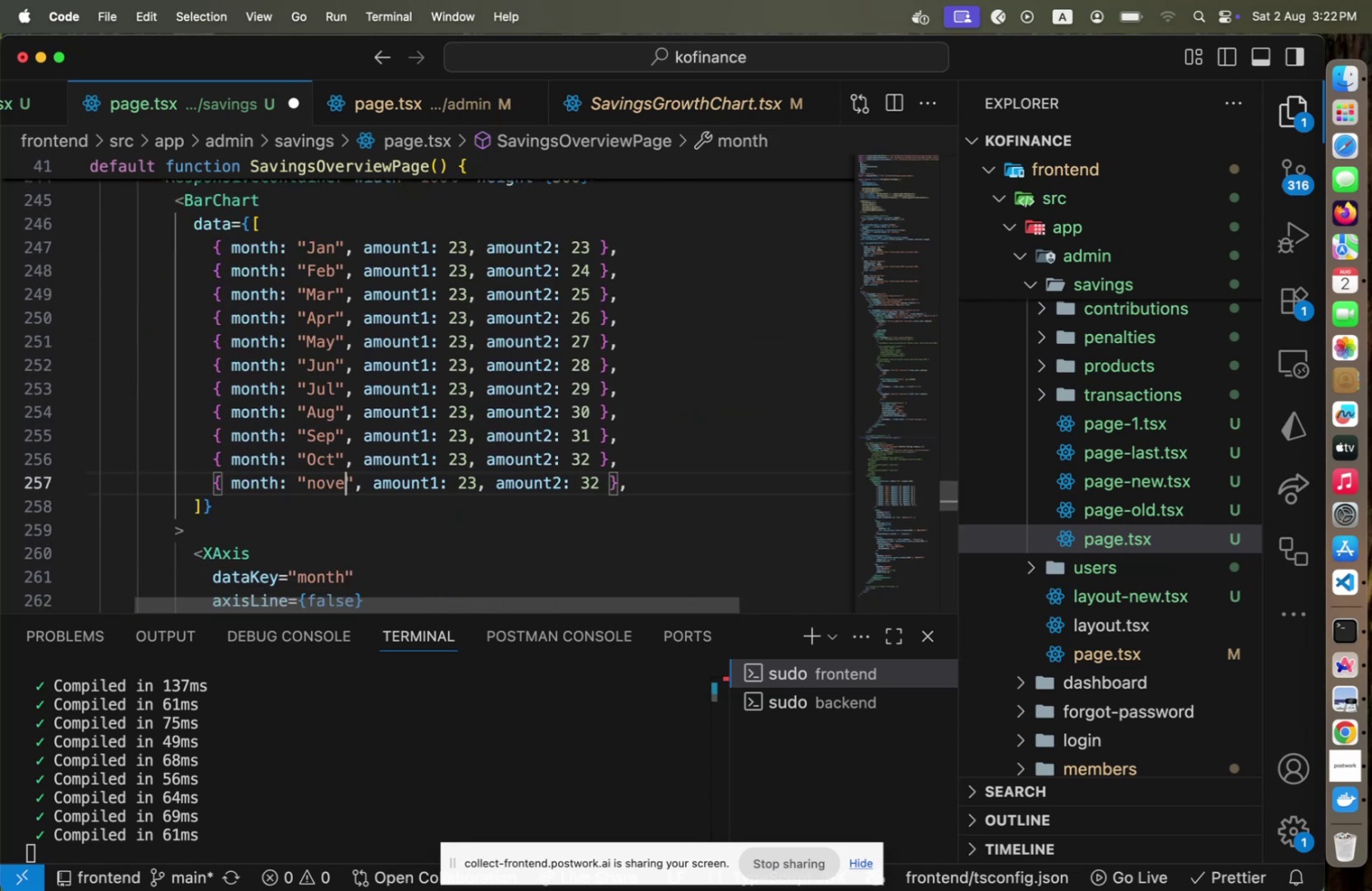 
key(ArrowLeft)
 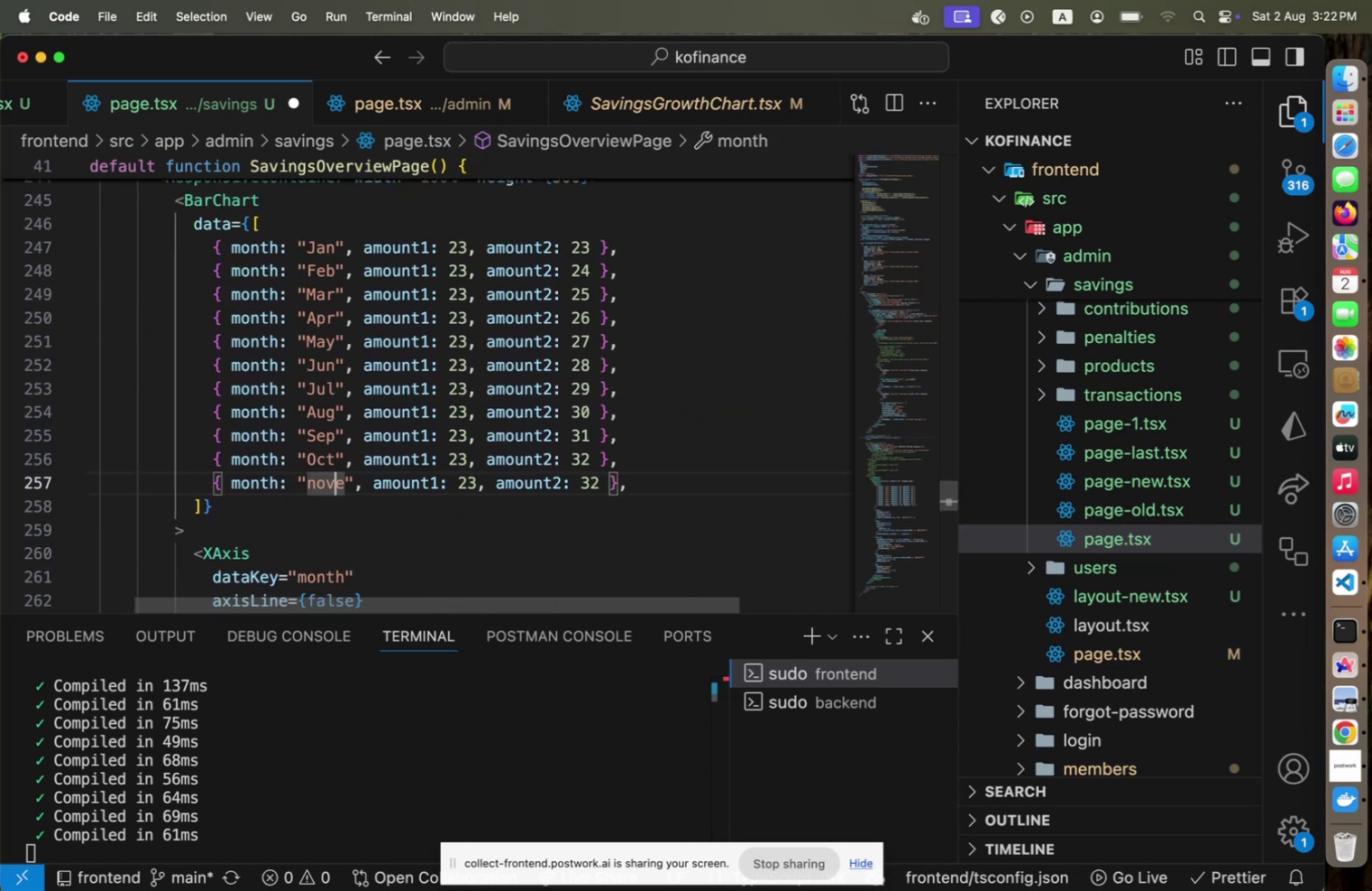 
key(ArrowRight)
 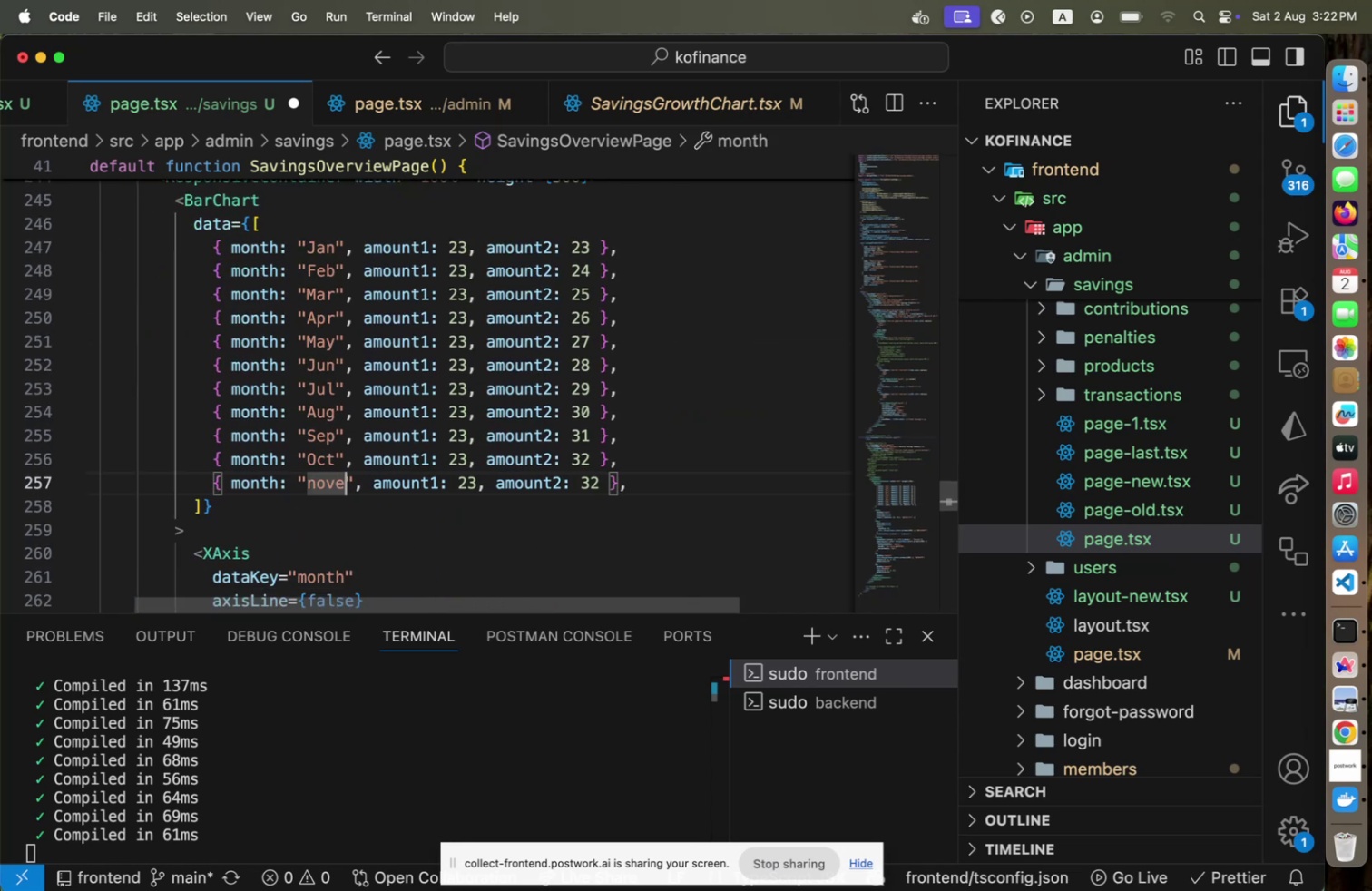 
key(Backspace)
 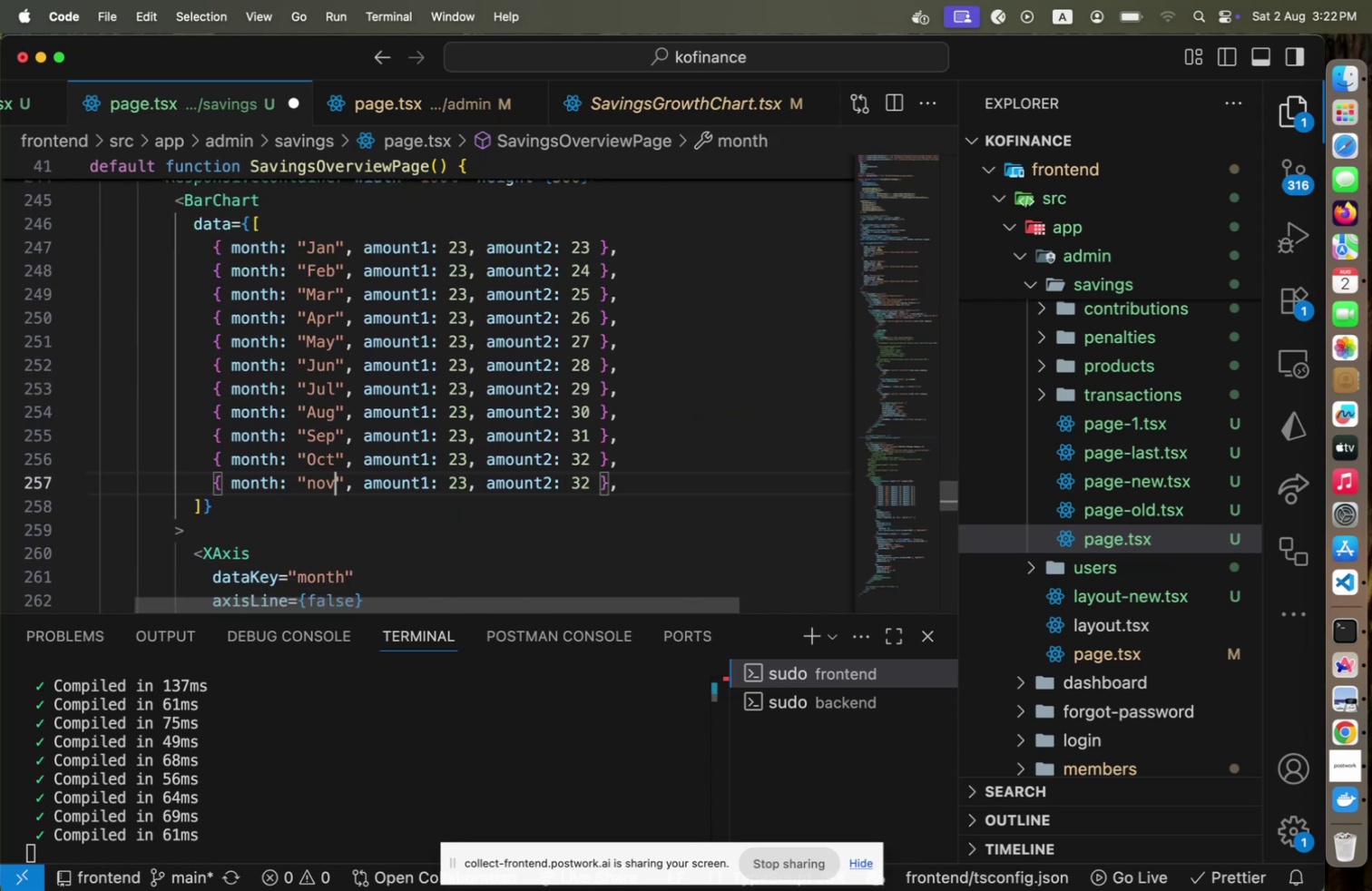 
key(ArrowLeft)
 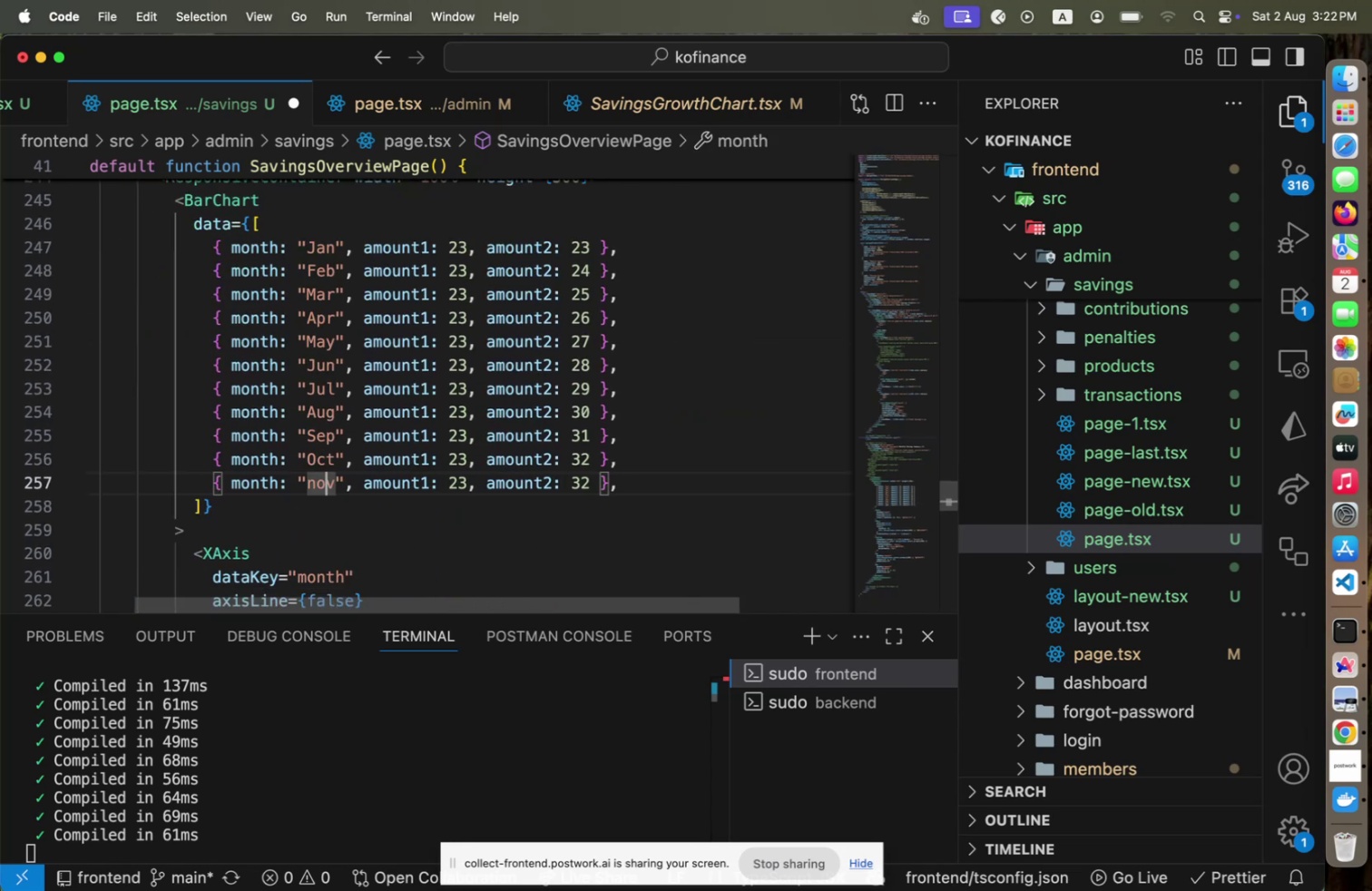 
key(ArrowLeft)
 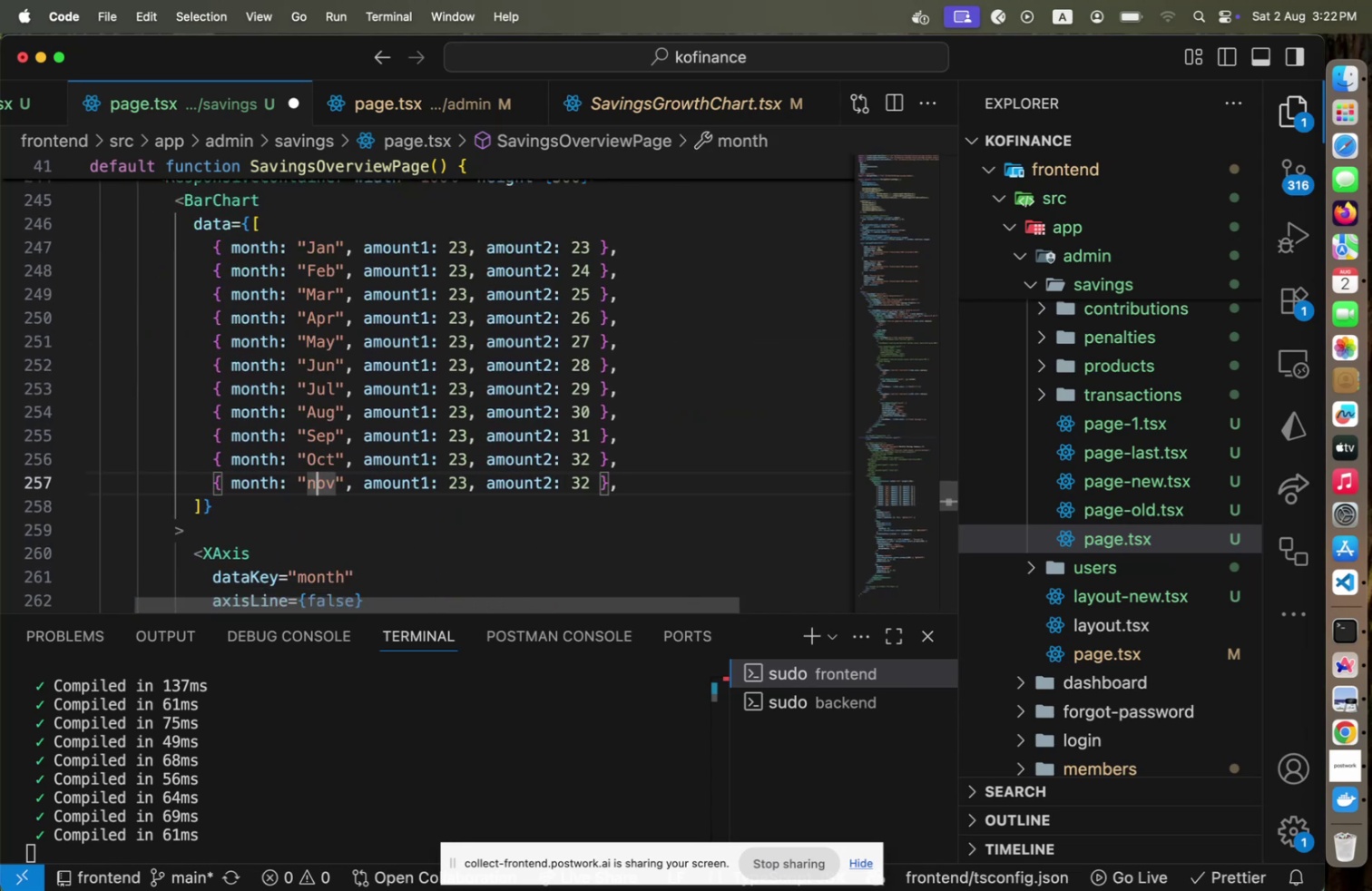 
key(Backspace)
 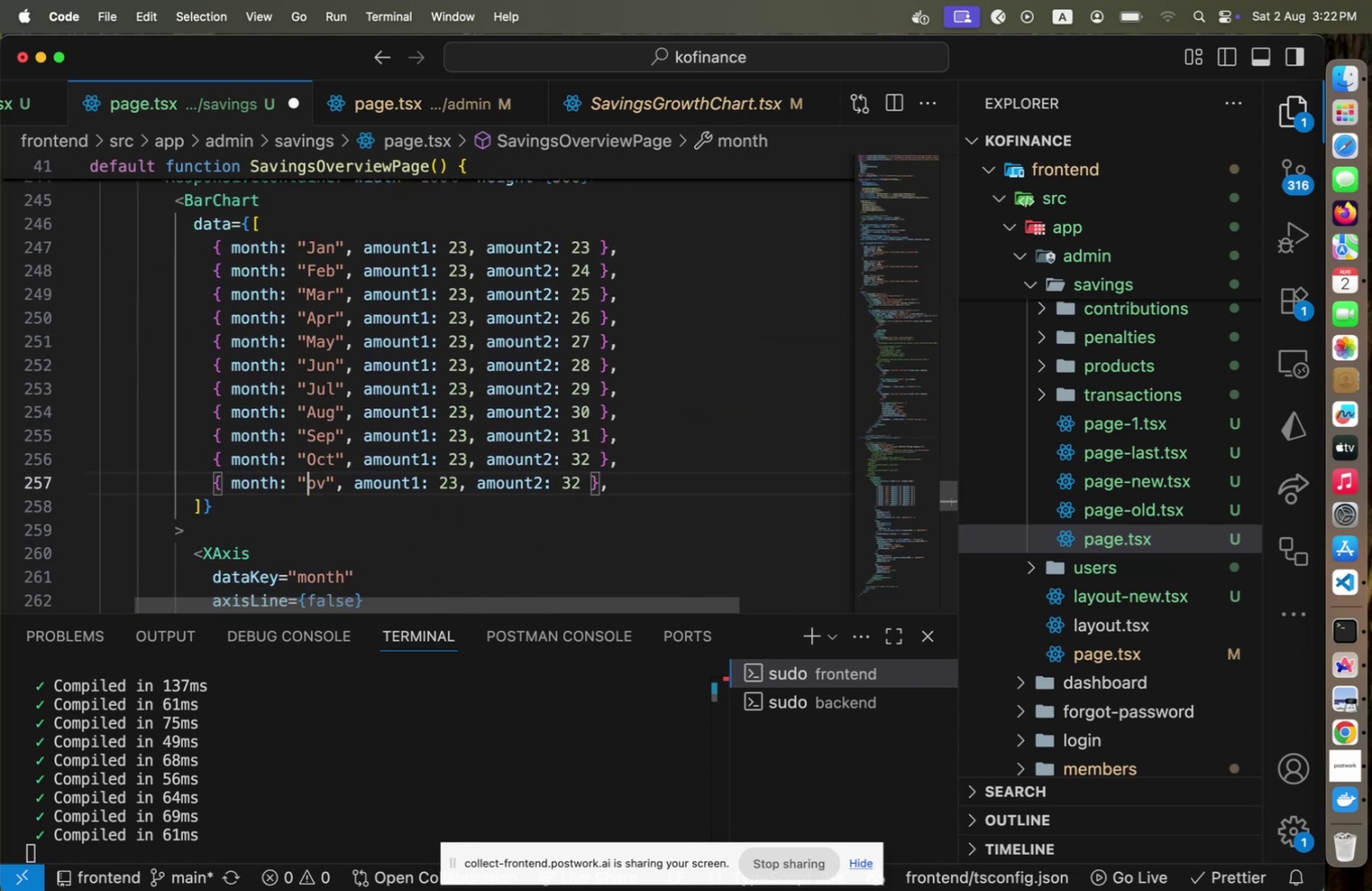 
key(Shift+ShiftLeft)
 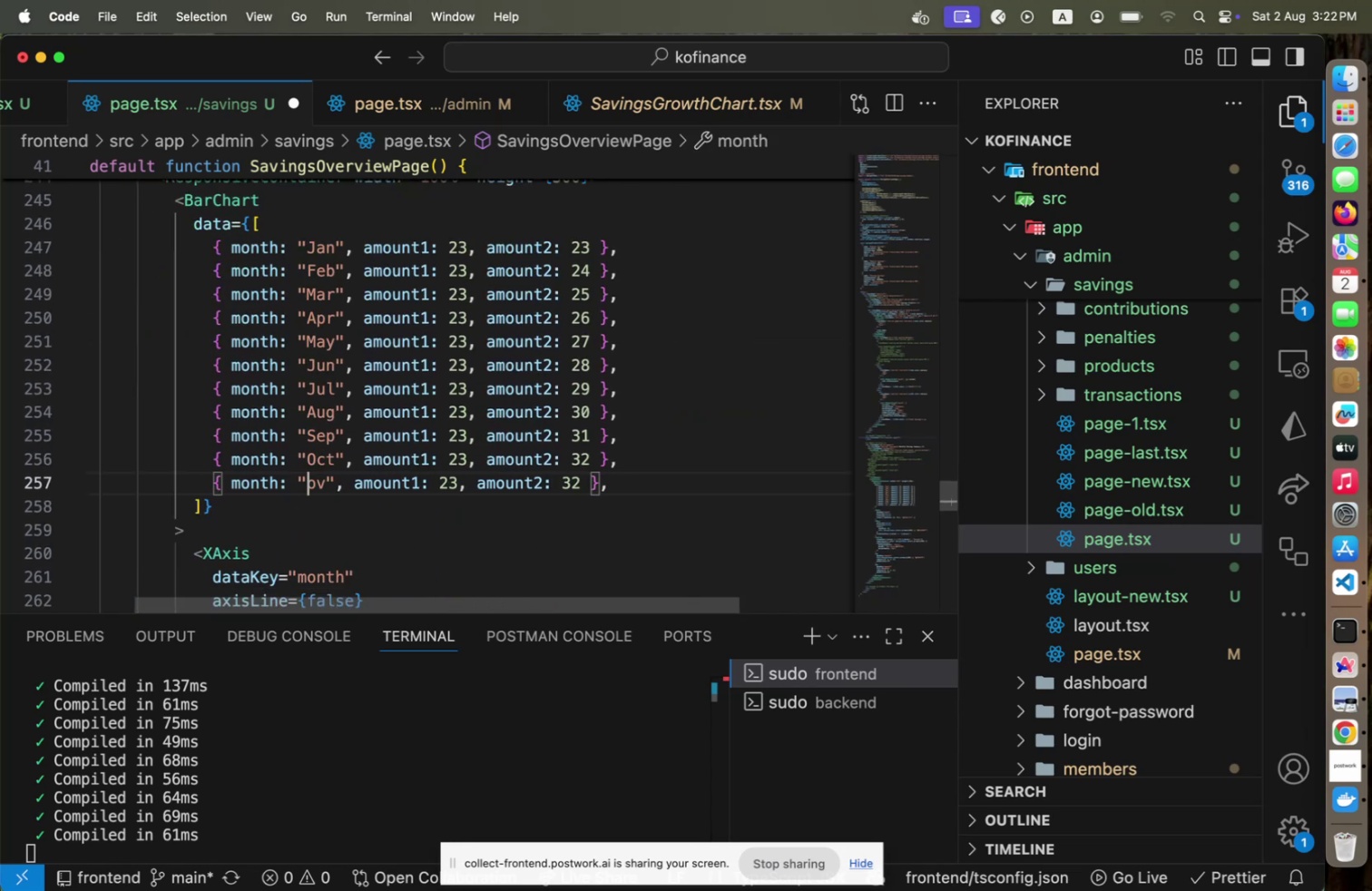 
key(Shift+N)
 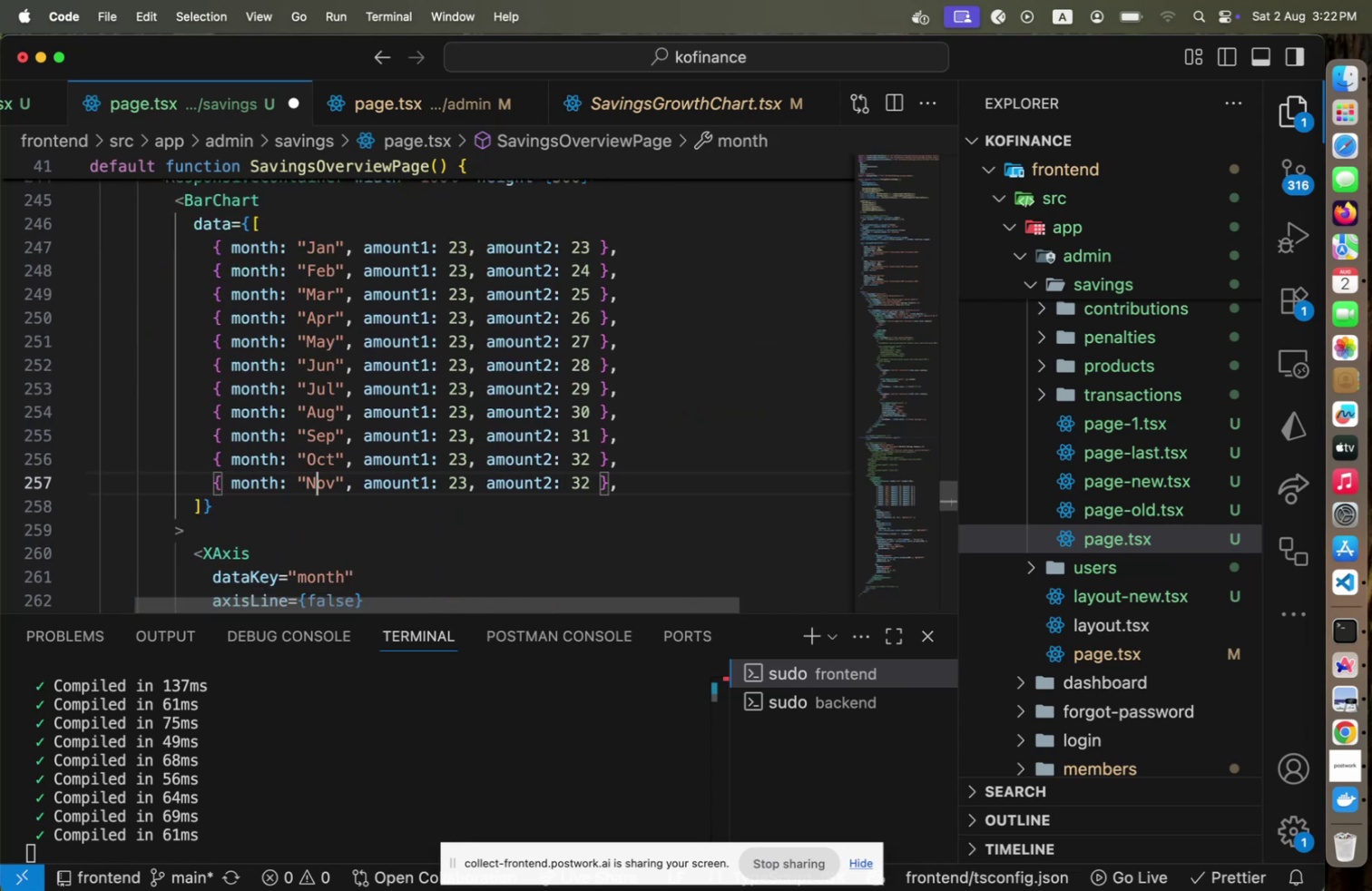 
key(Alt+Shift+OptionLeft)
 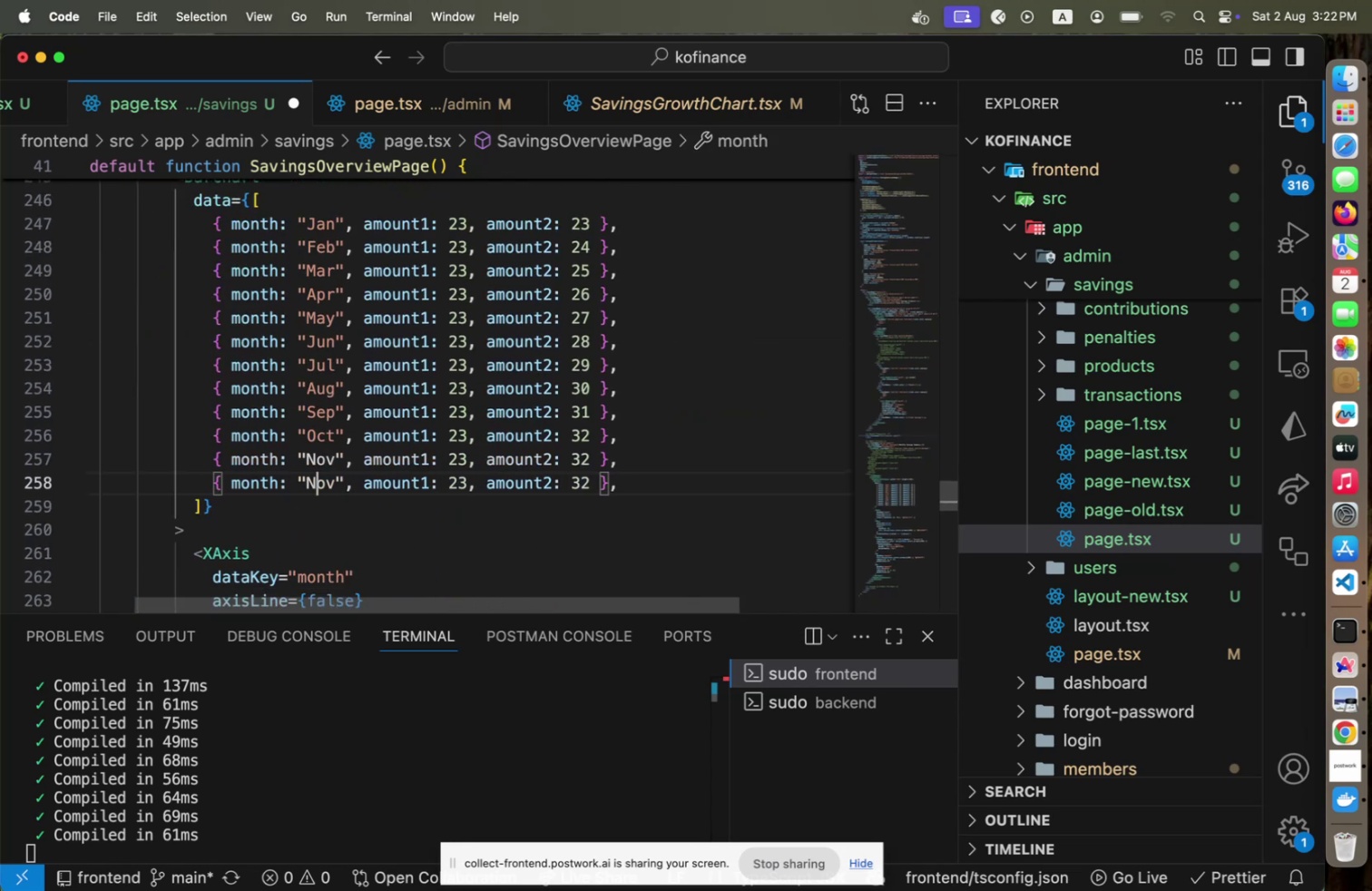 
key(Alt+Shift+ArrowDown)
 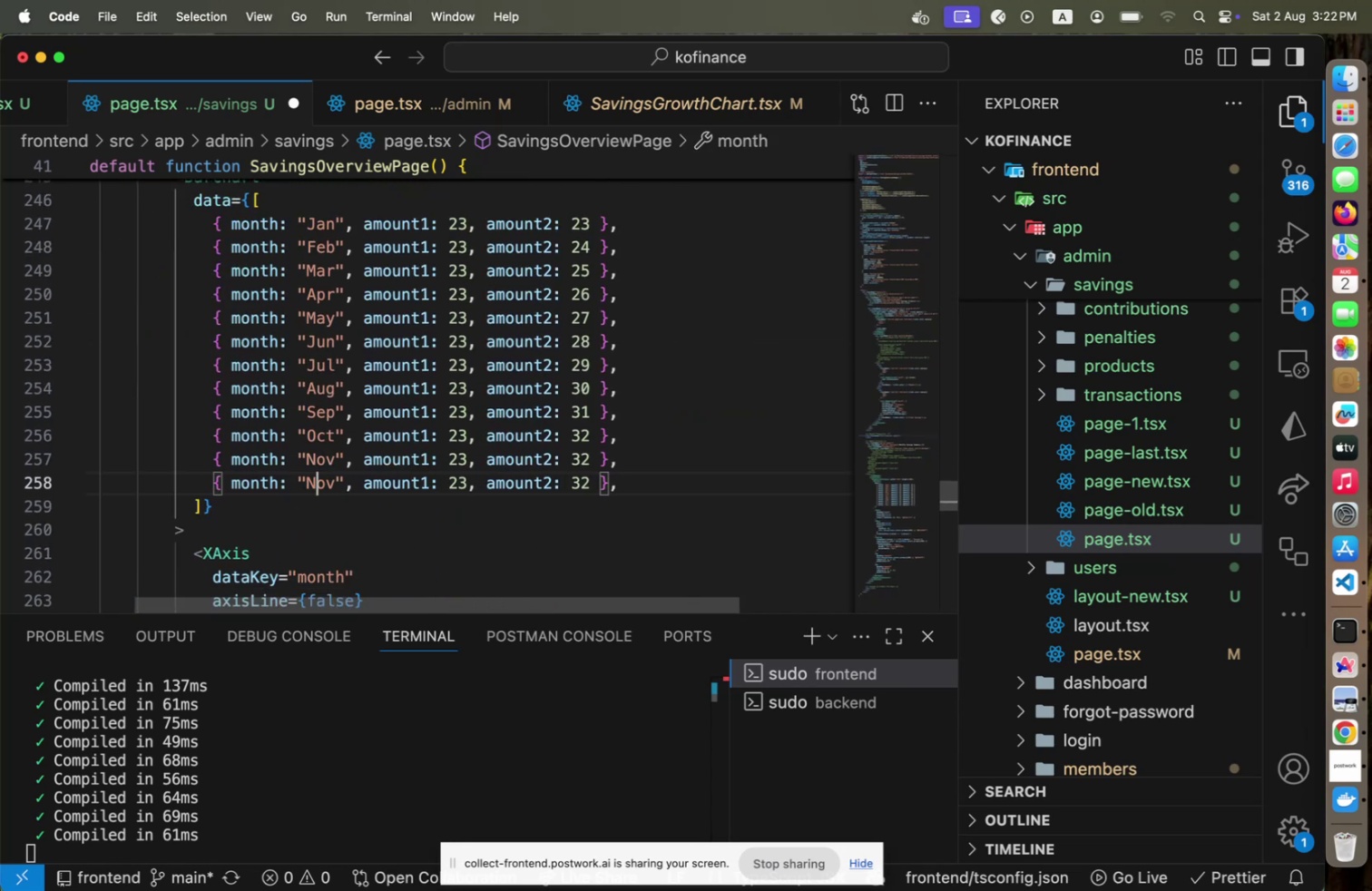 
key(ArrowLeft)
 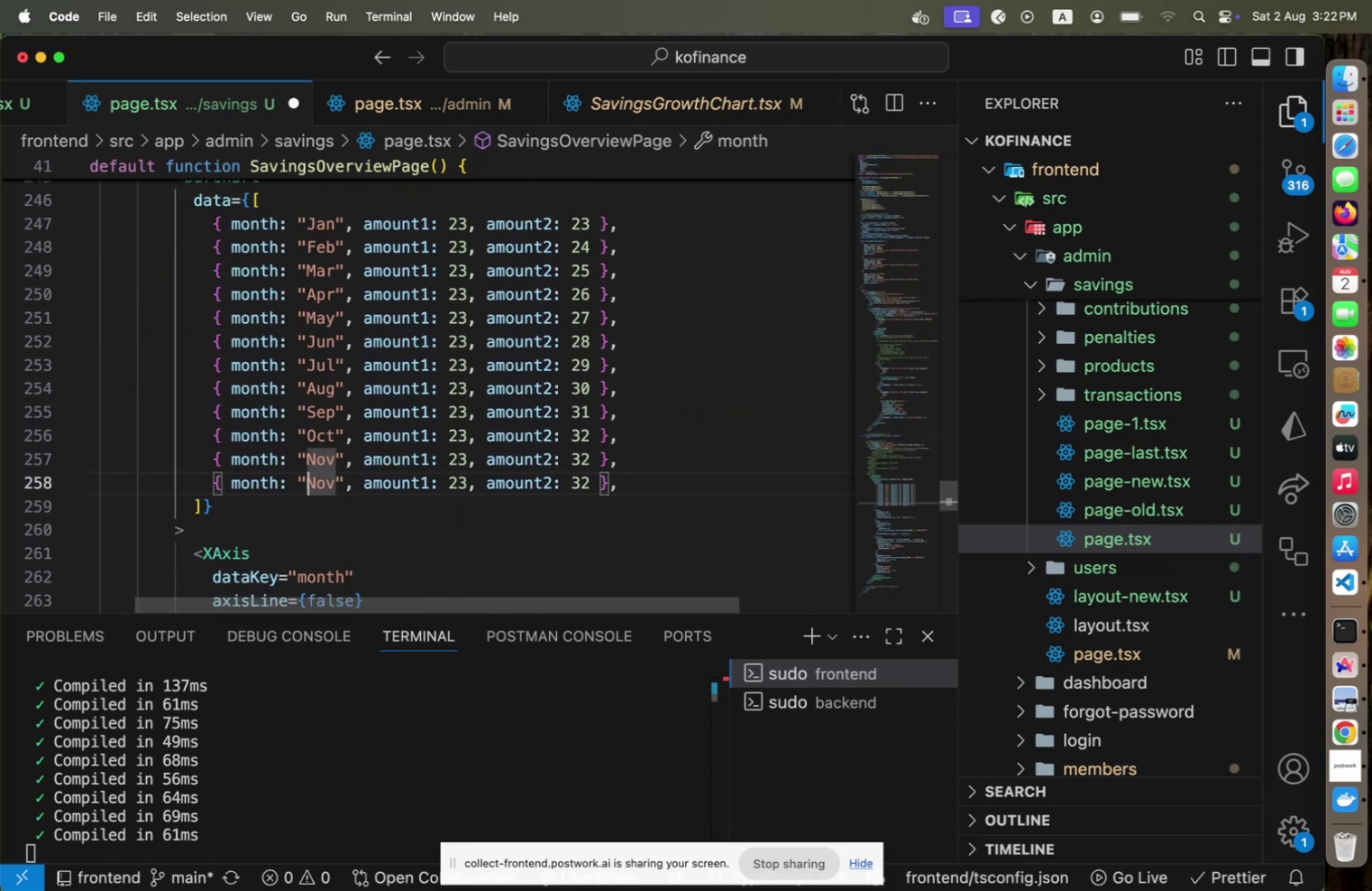 
key(Shift+ArrowRight)
 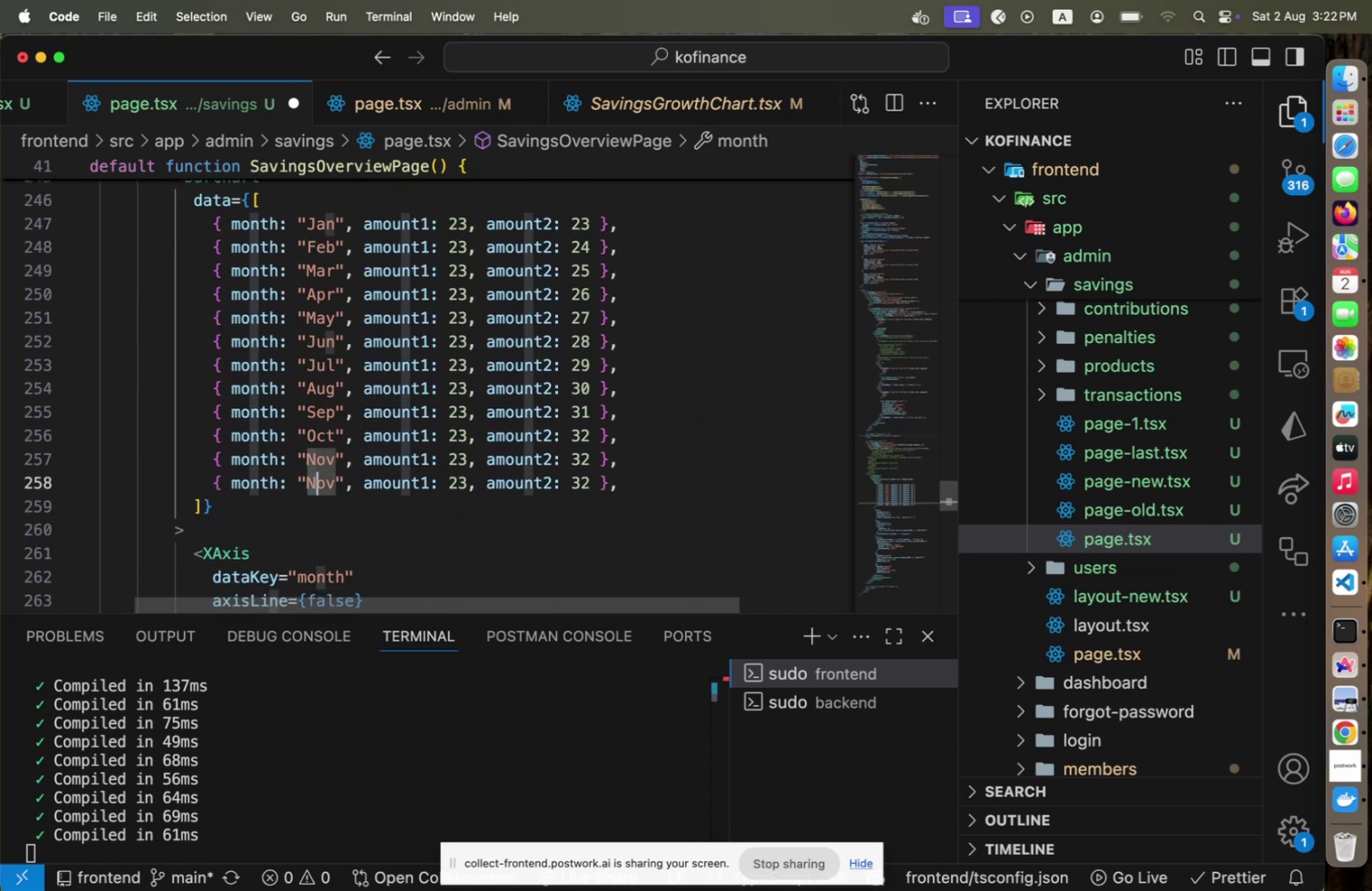 
key(Shift+ArrowRight)
 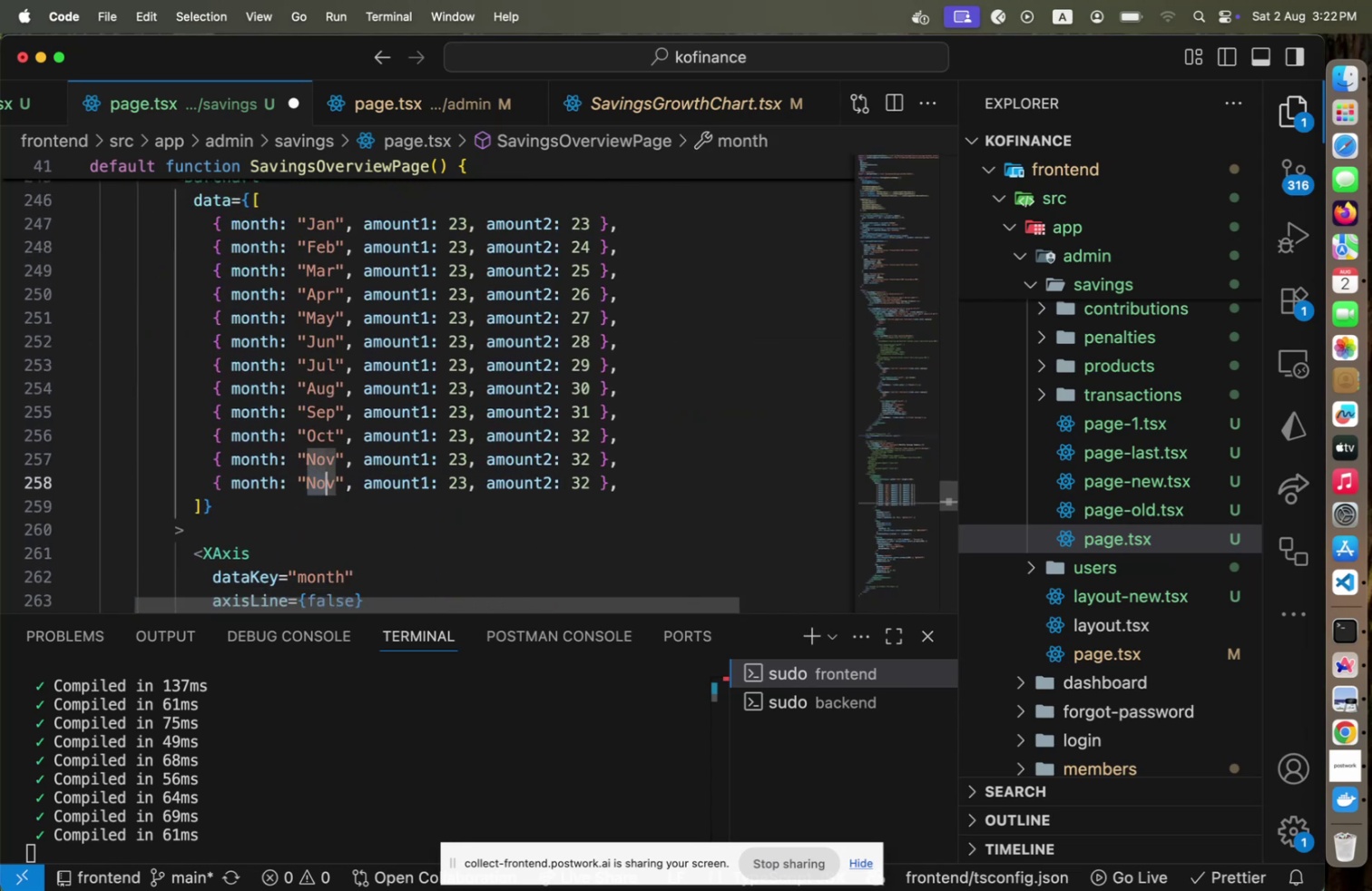 
key(Shift+ArrowRight)
 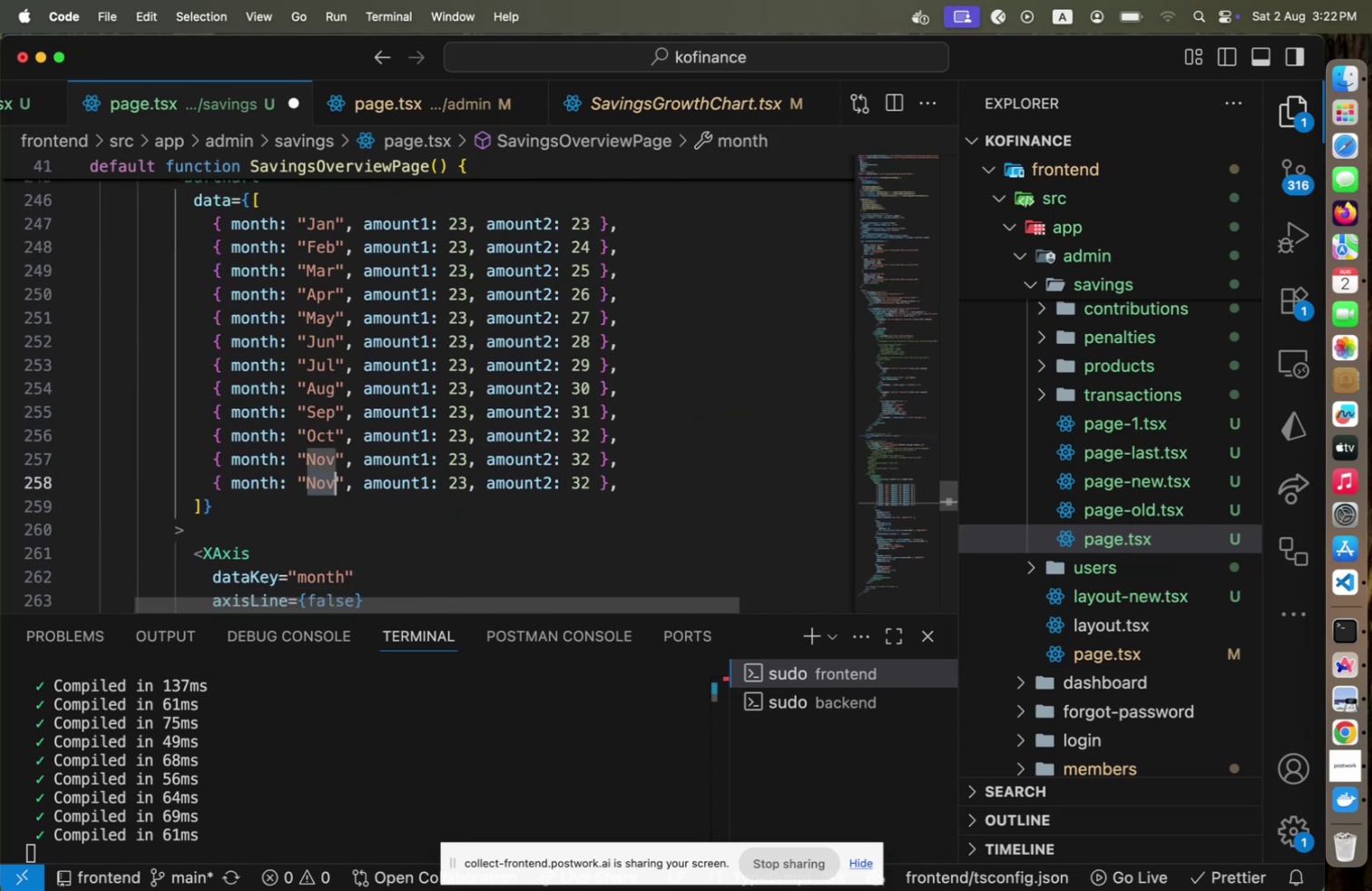 
type(Dec)
 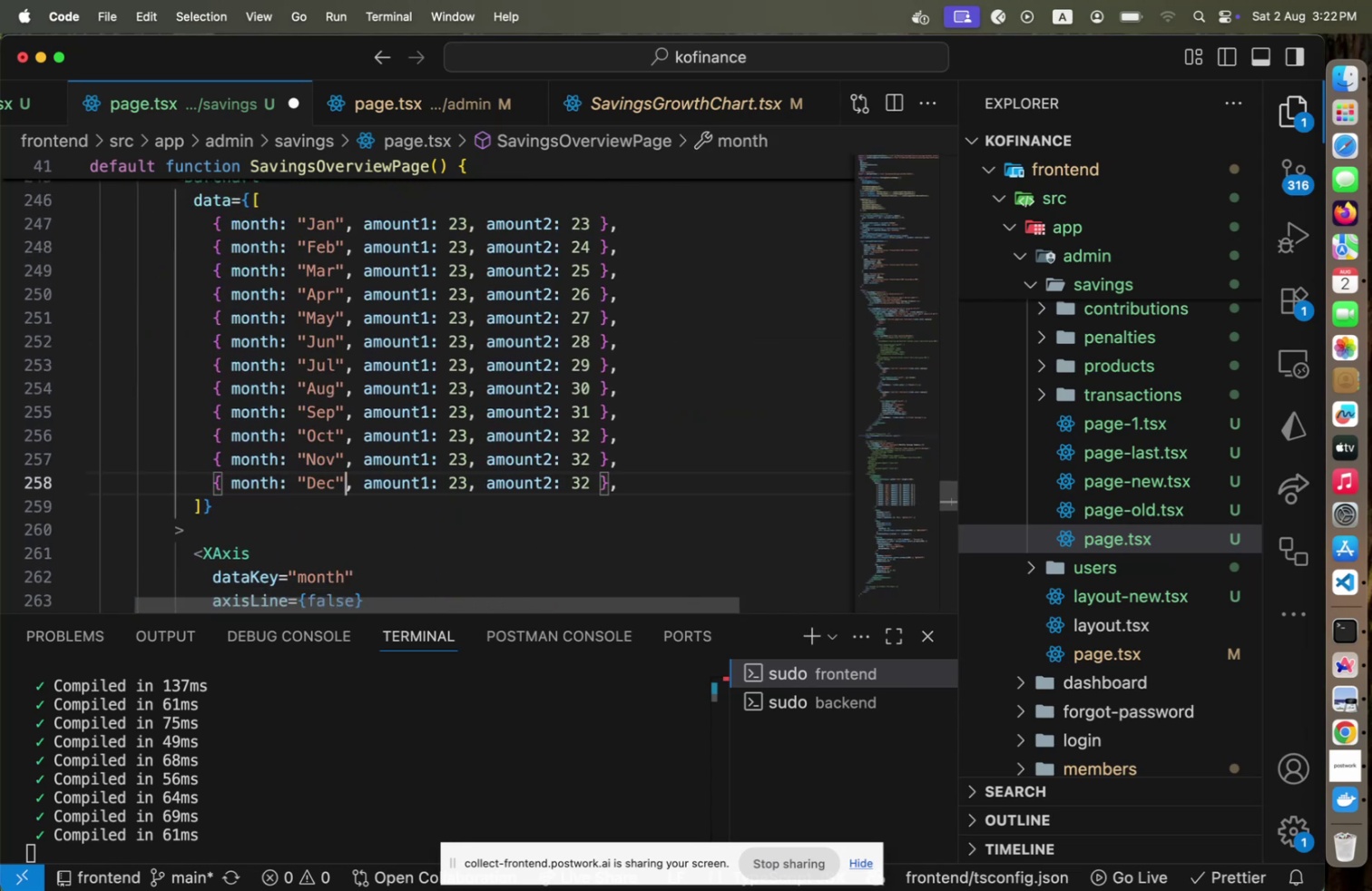 
hold_key(key=ArrowRight, duration=1.43)
 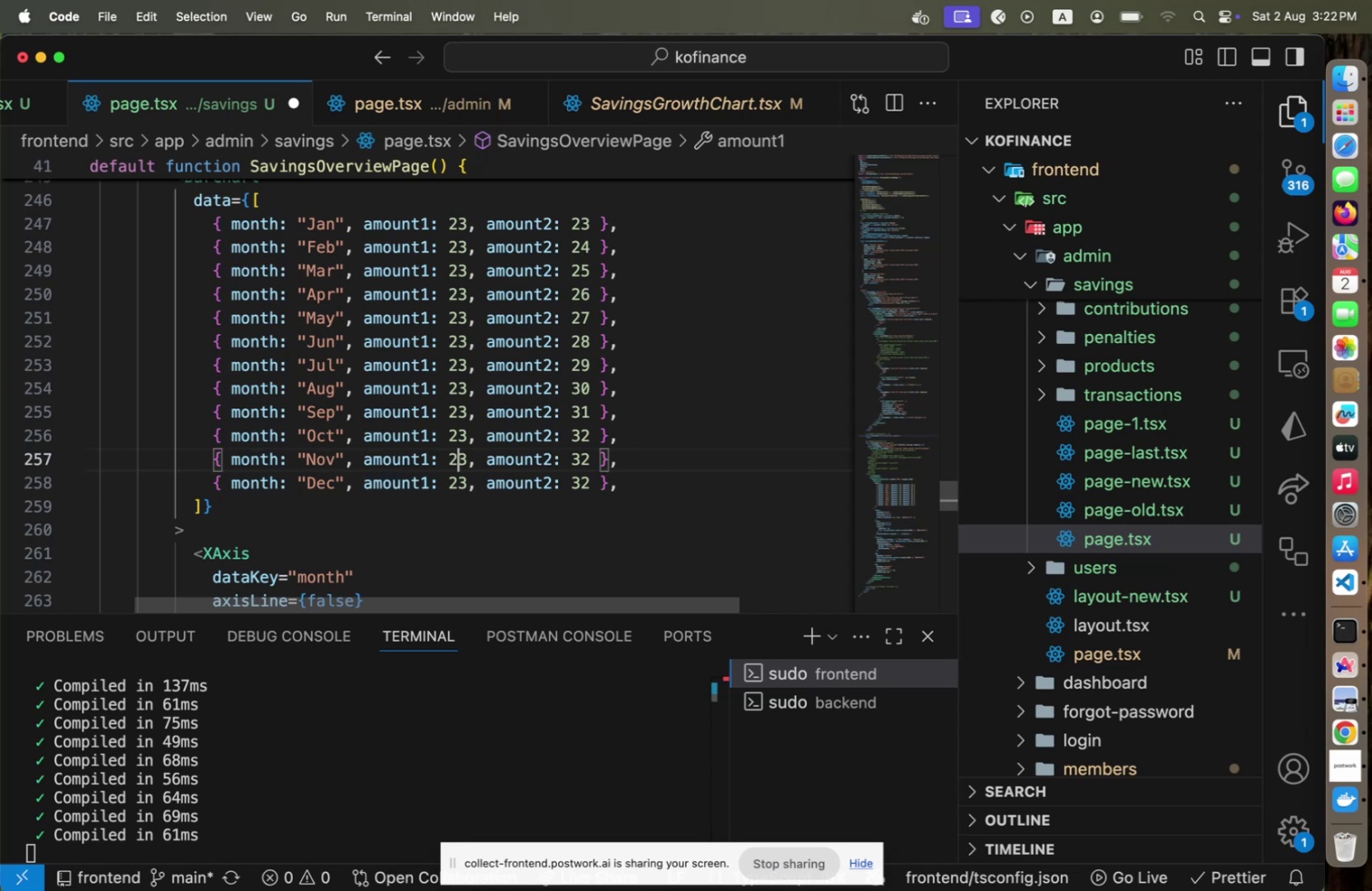 
key(ArrowUp)
 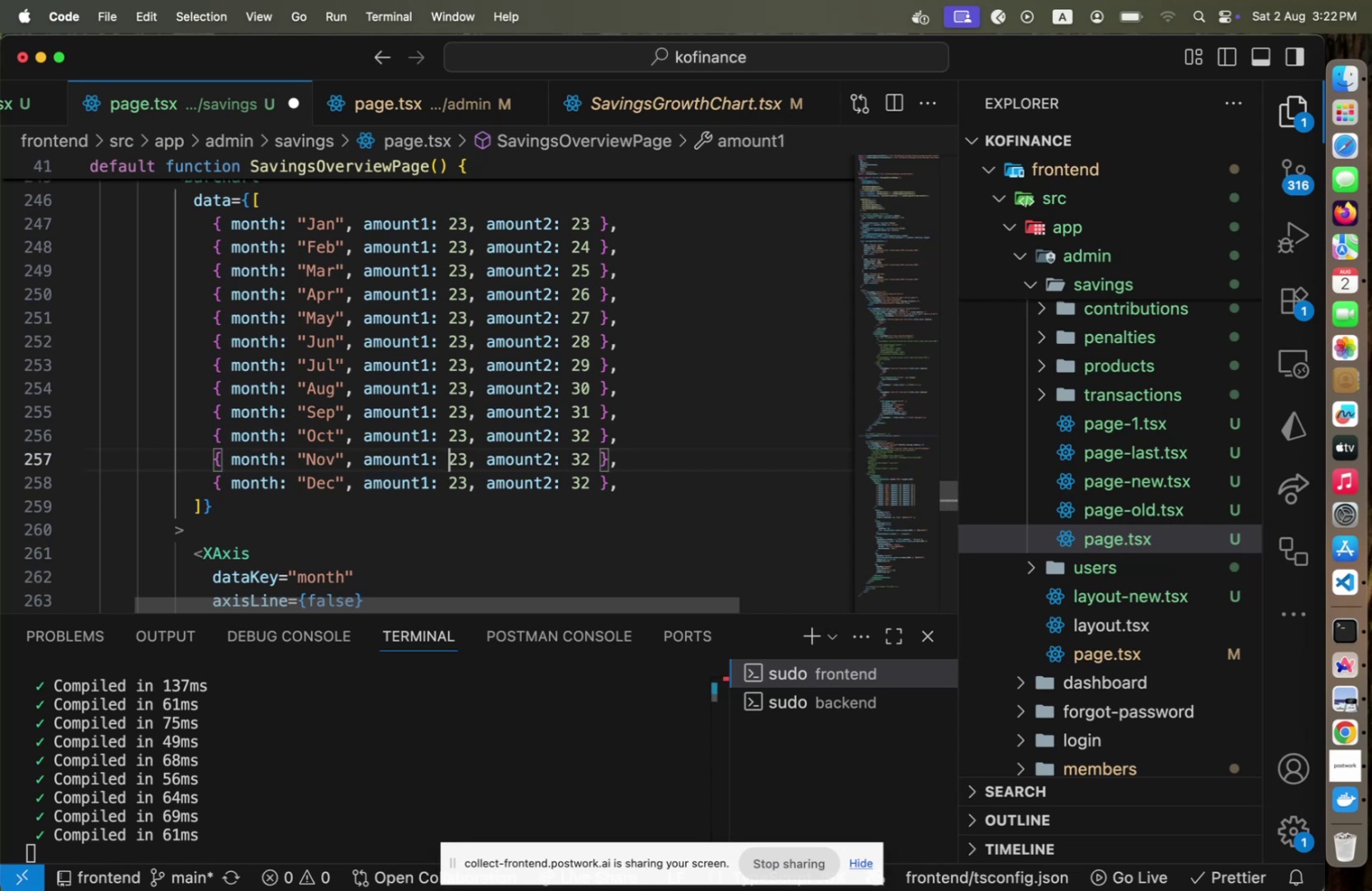 
key(ArrowRight)
 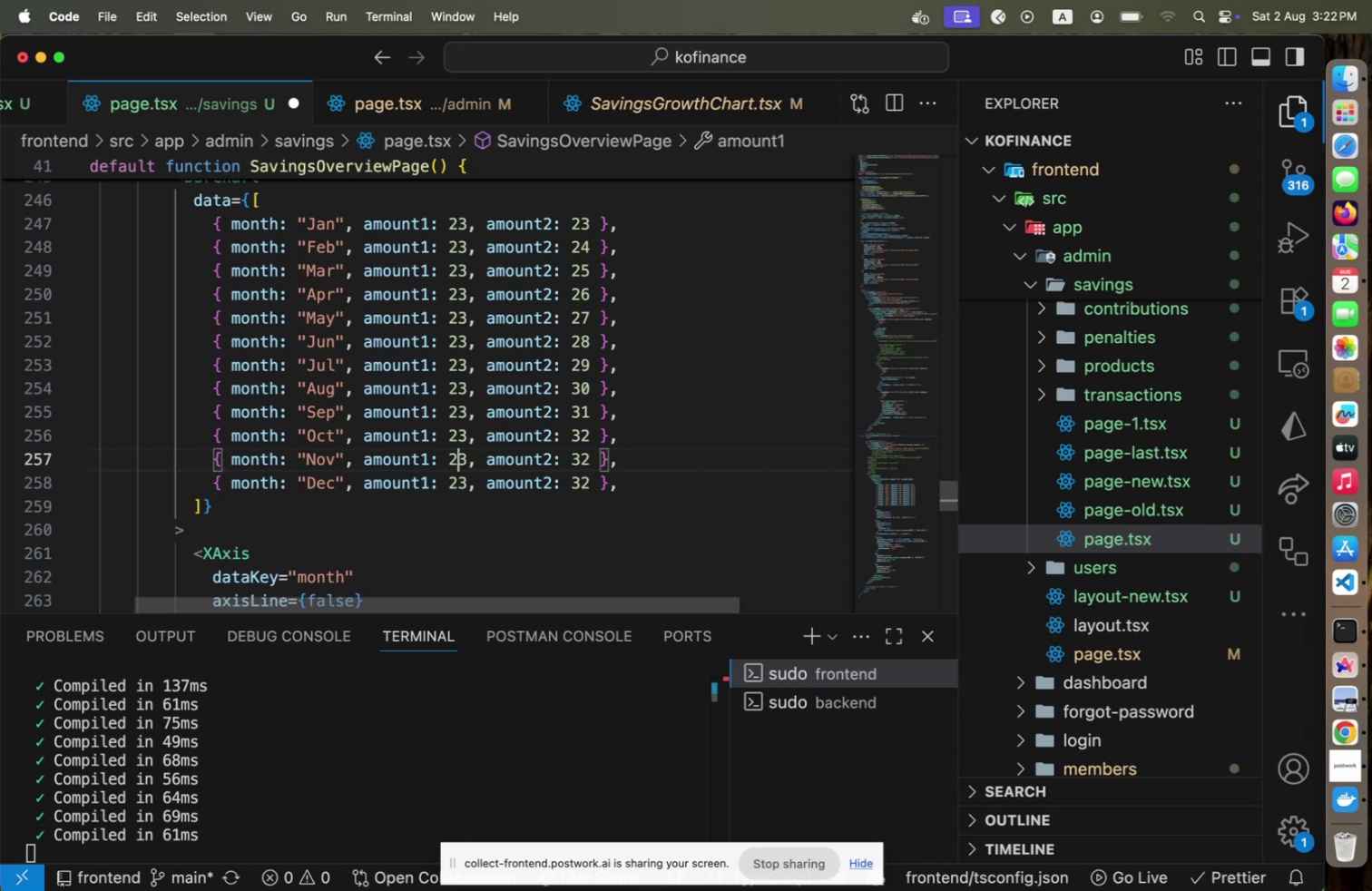 
key(Shift+ArrowRight)
 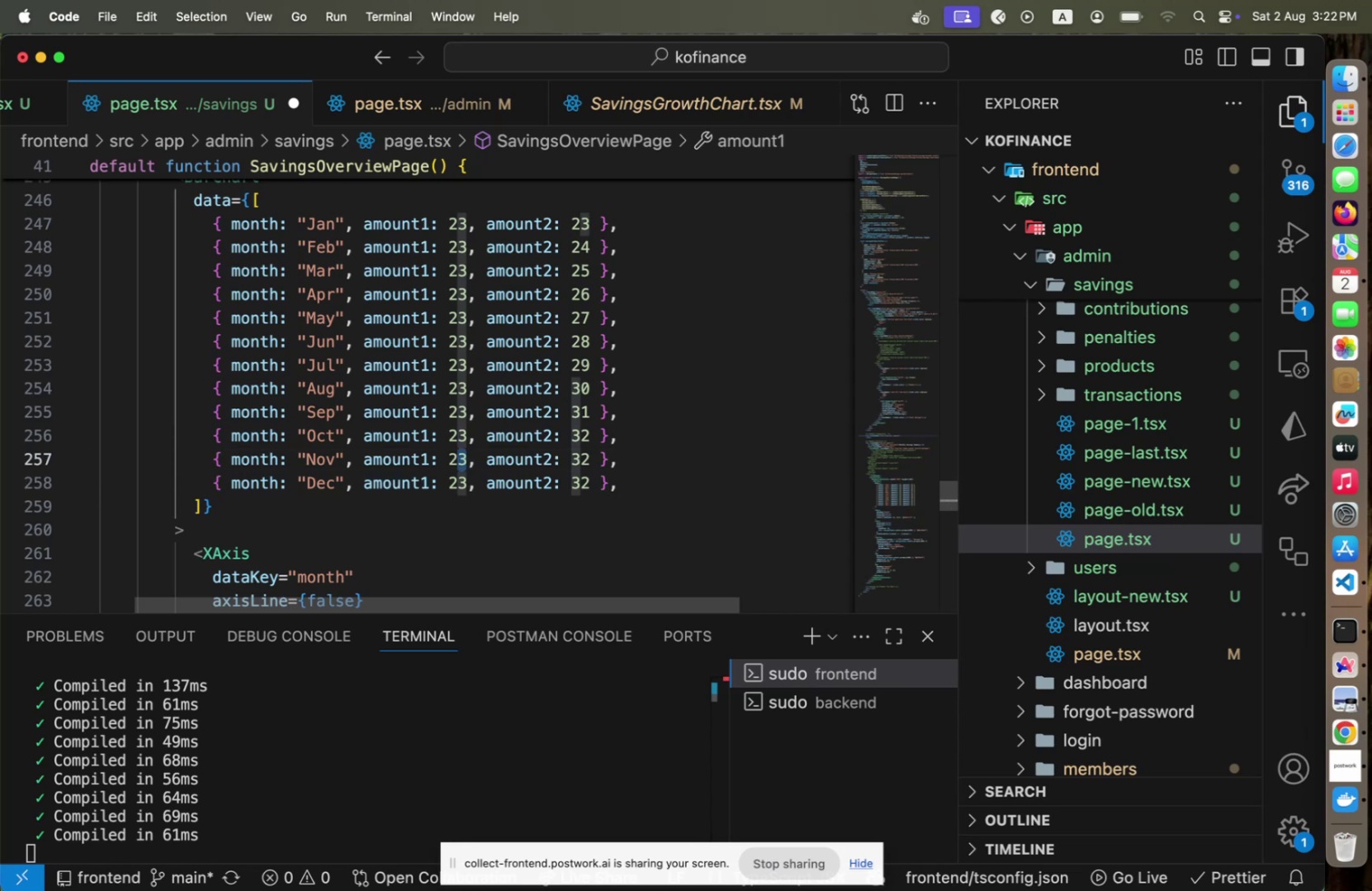 
key(5)
 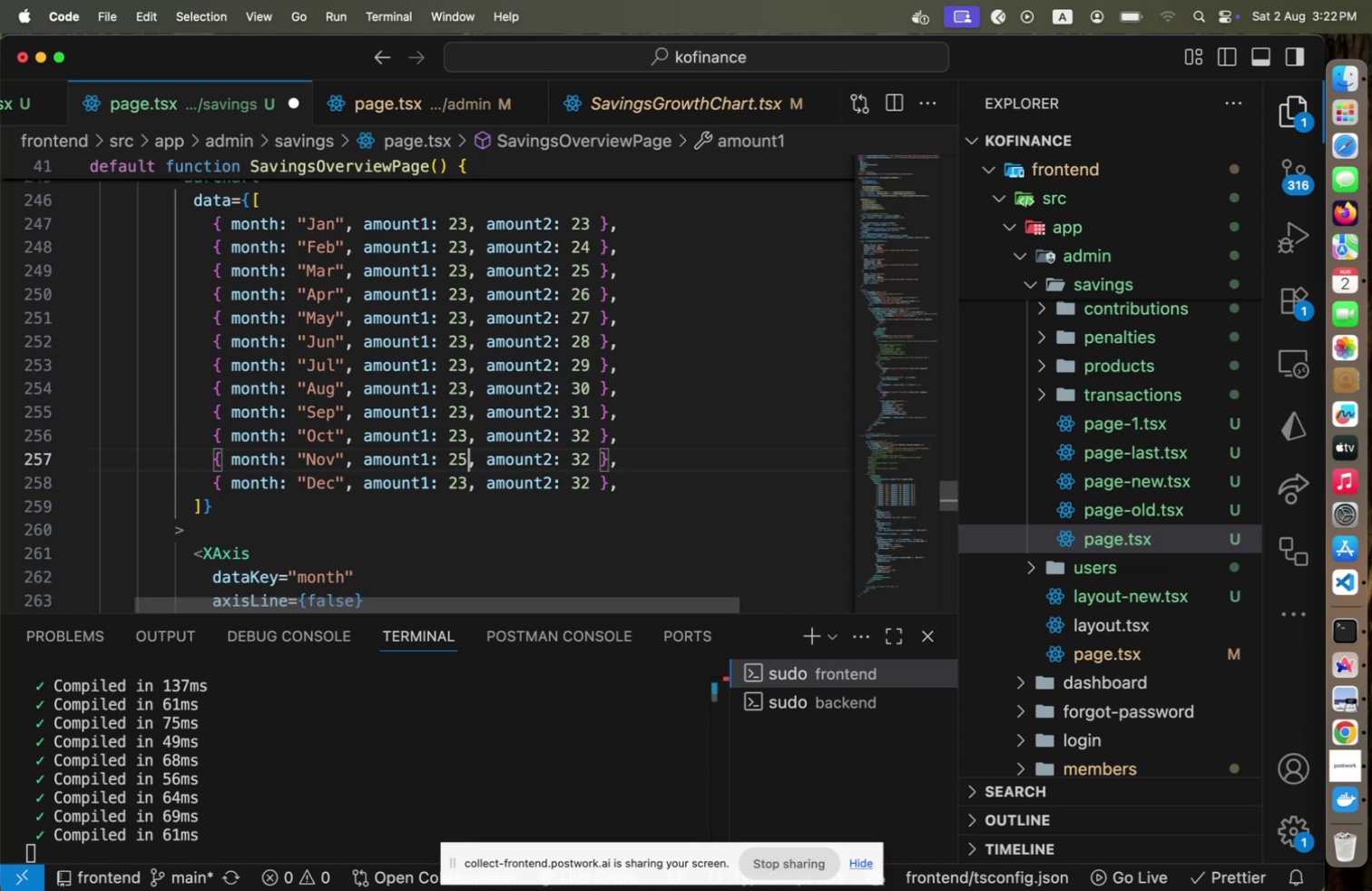 
key(ArrowDown)
 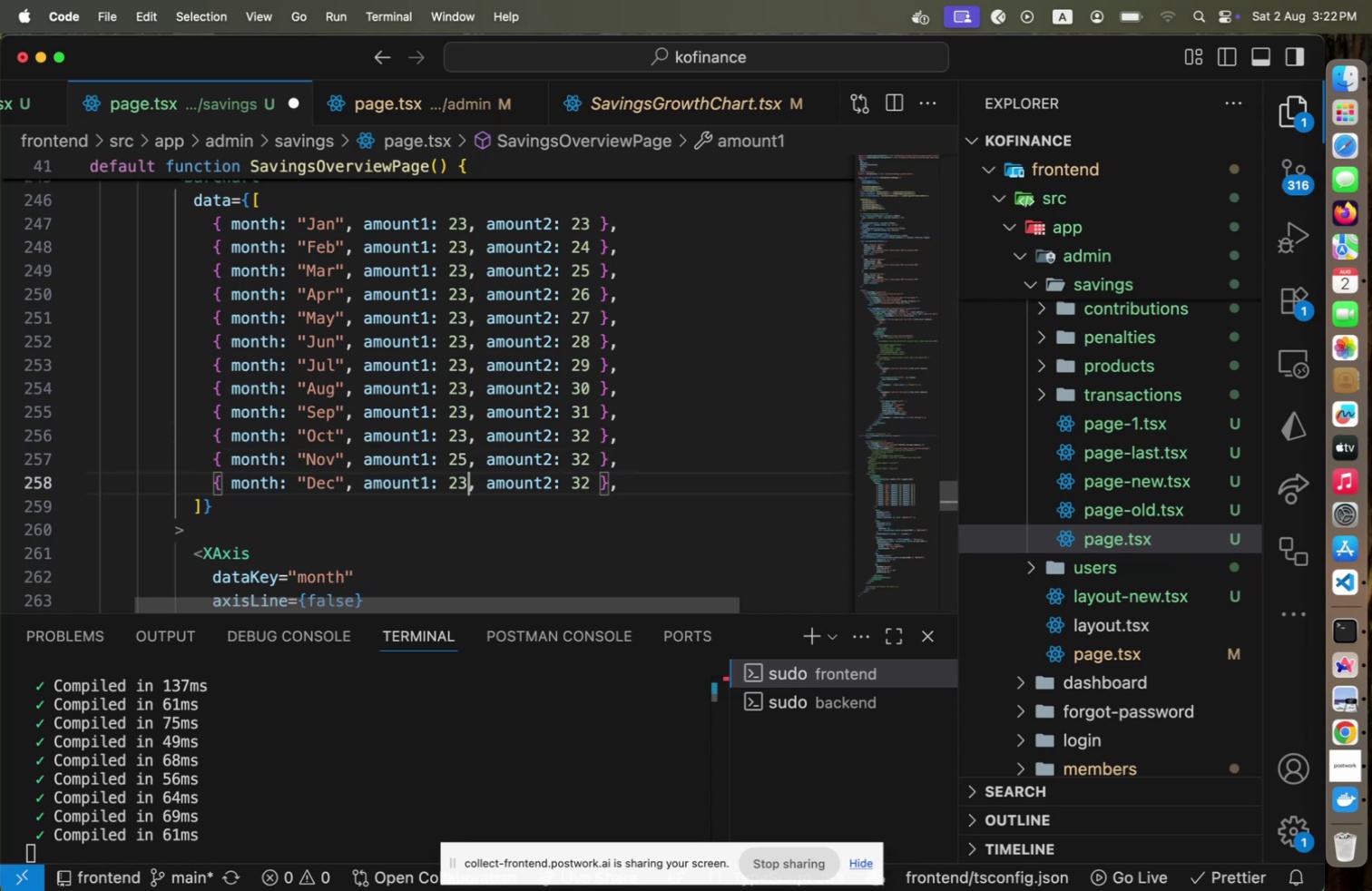 
key(Shift+ShiftLeft)
 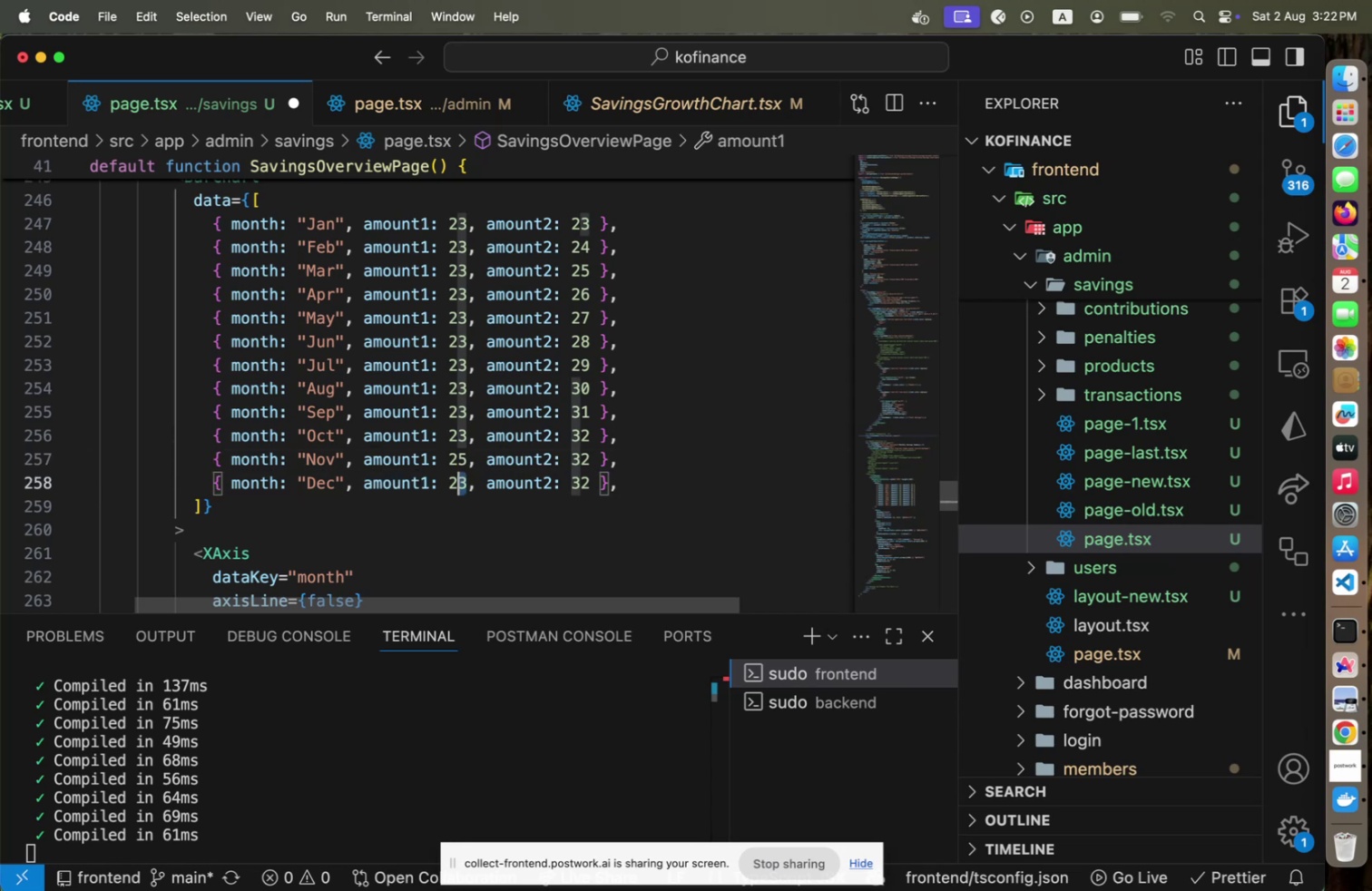 
key(Shift+ArrowLeft)
 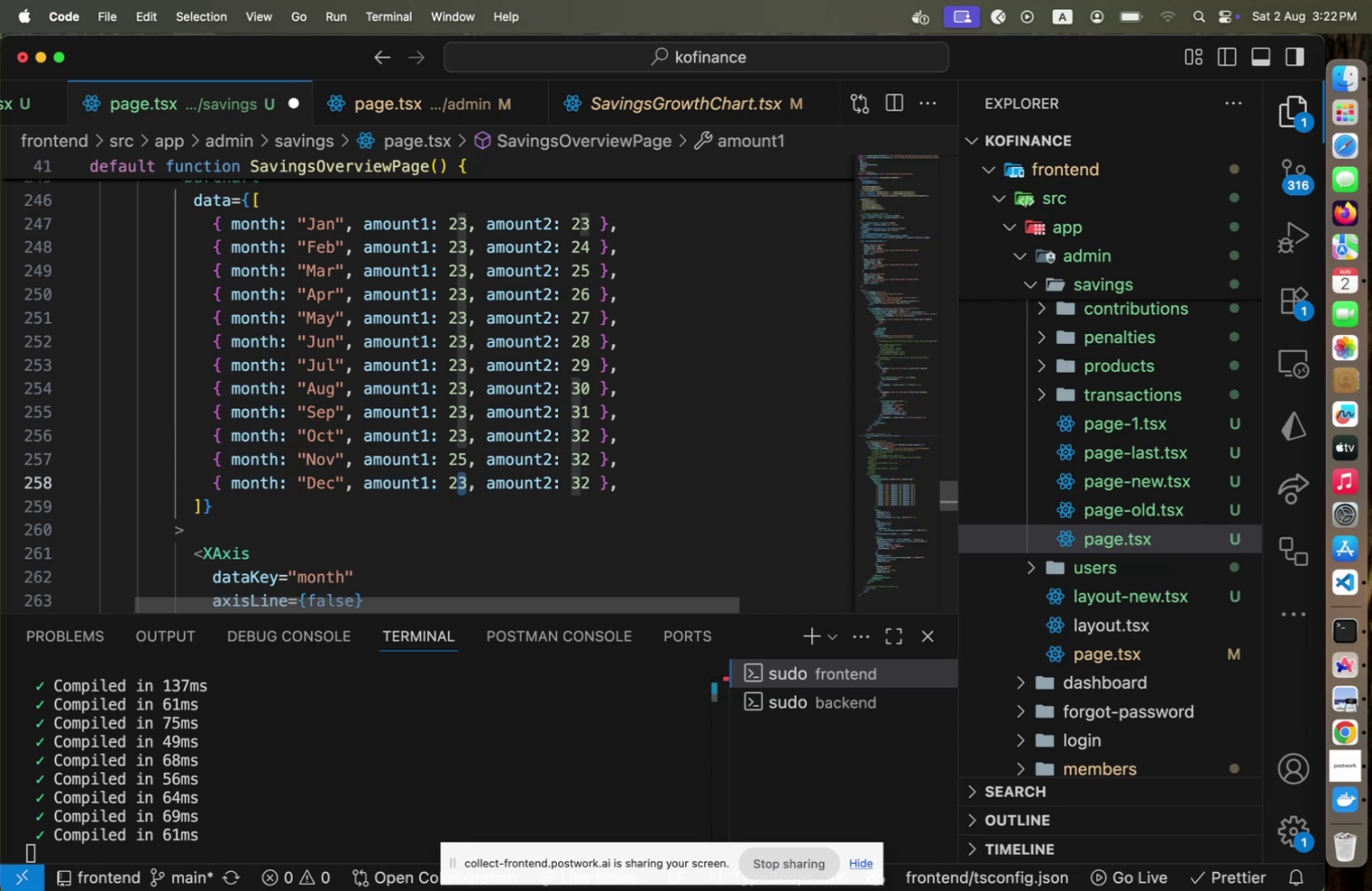 
key(8)
 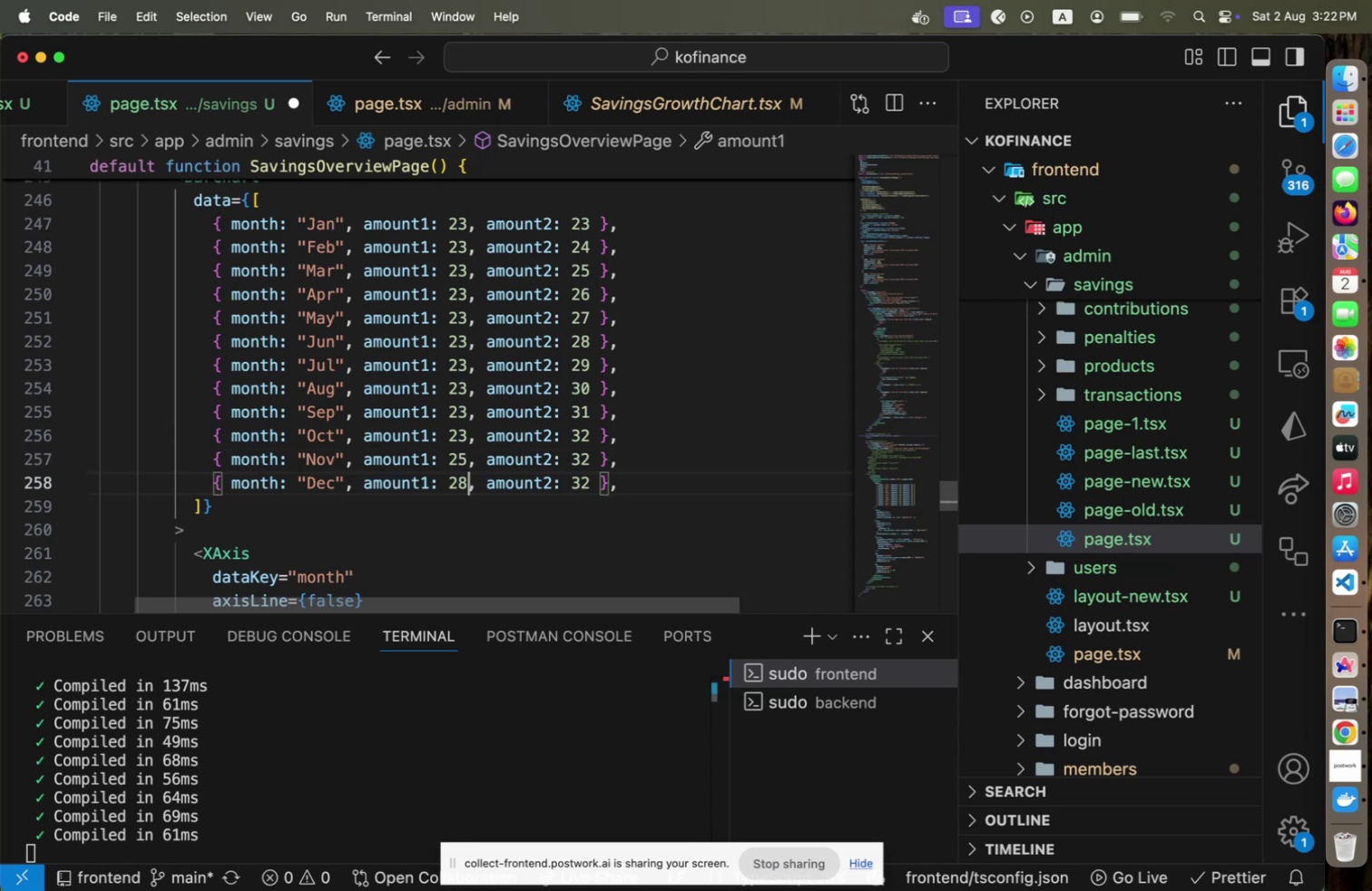 
hold_key(key=ArrowRight, duration=1.38)
 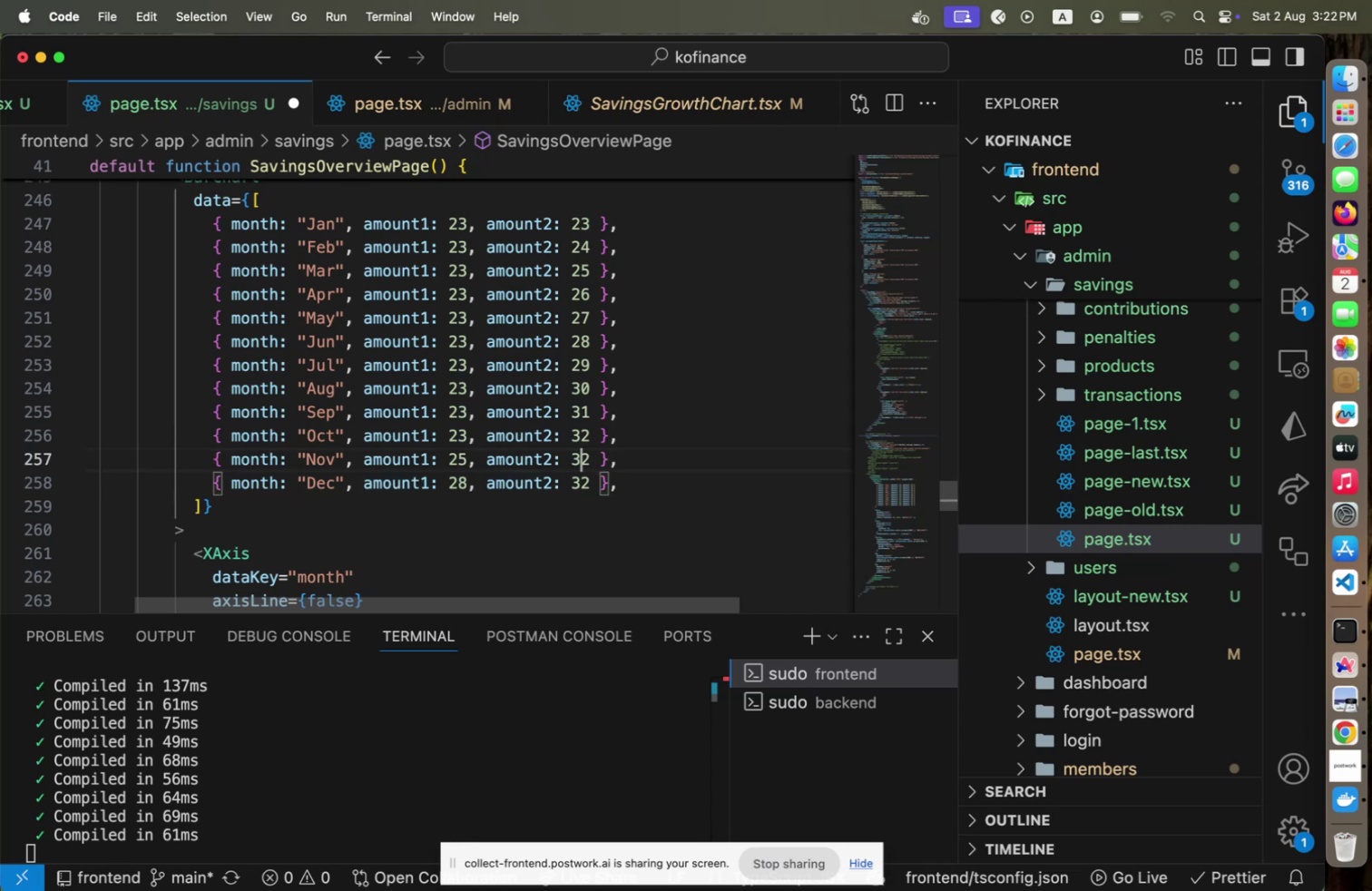 
key(ArrowUp)
 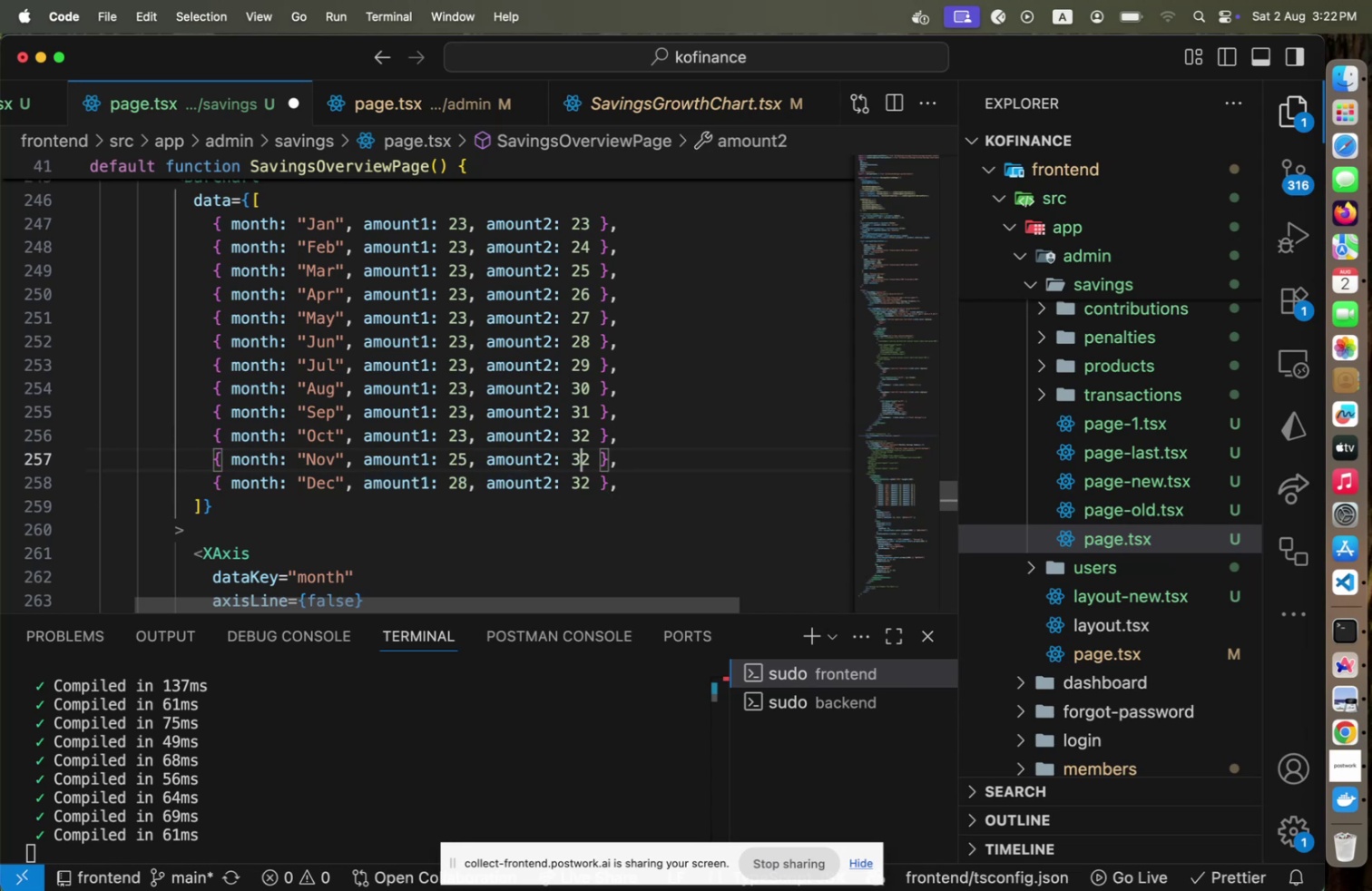 
key(Shift+ArrowRight)
 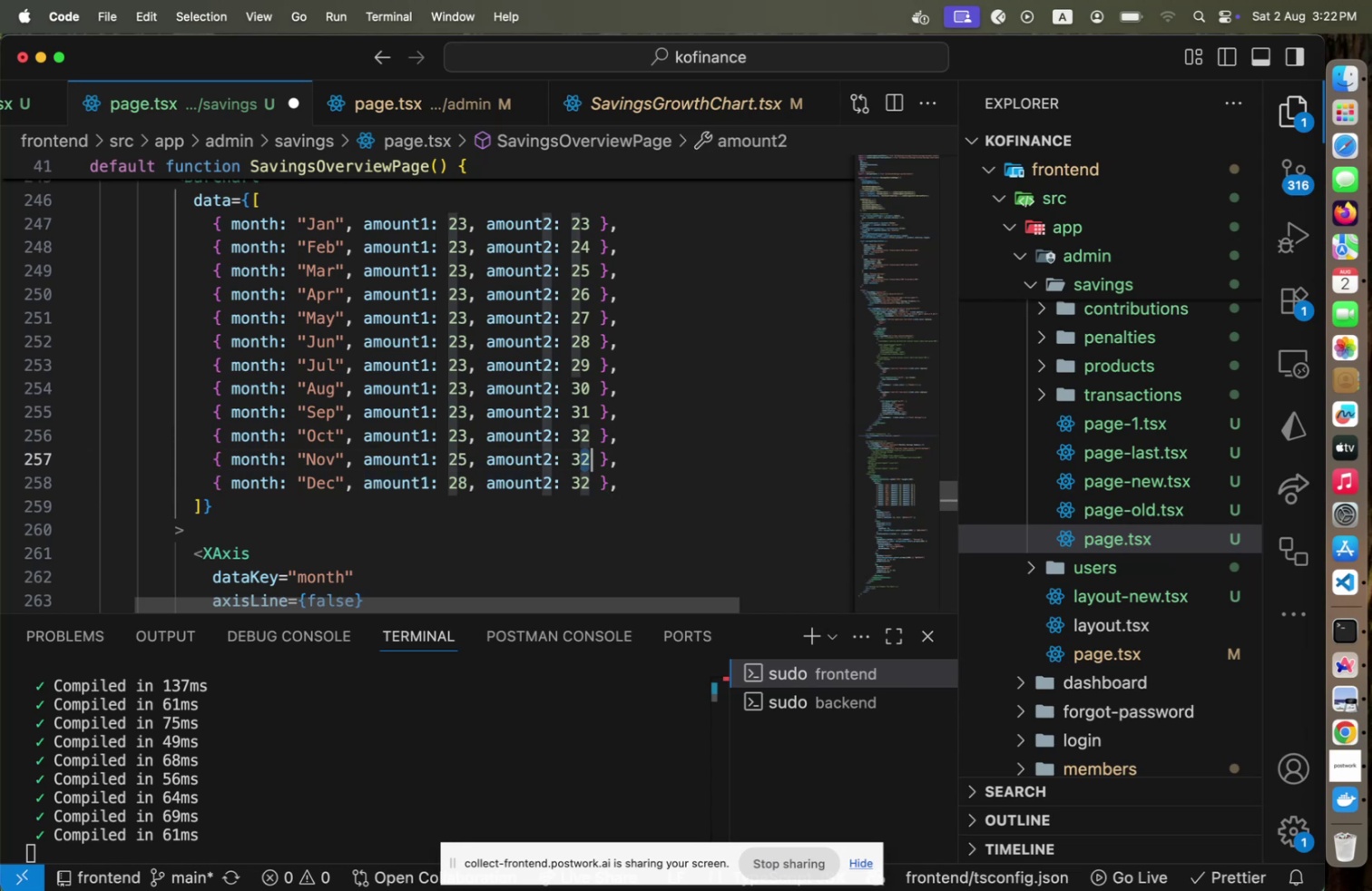 
key(8)
 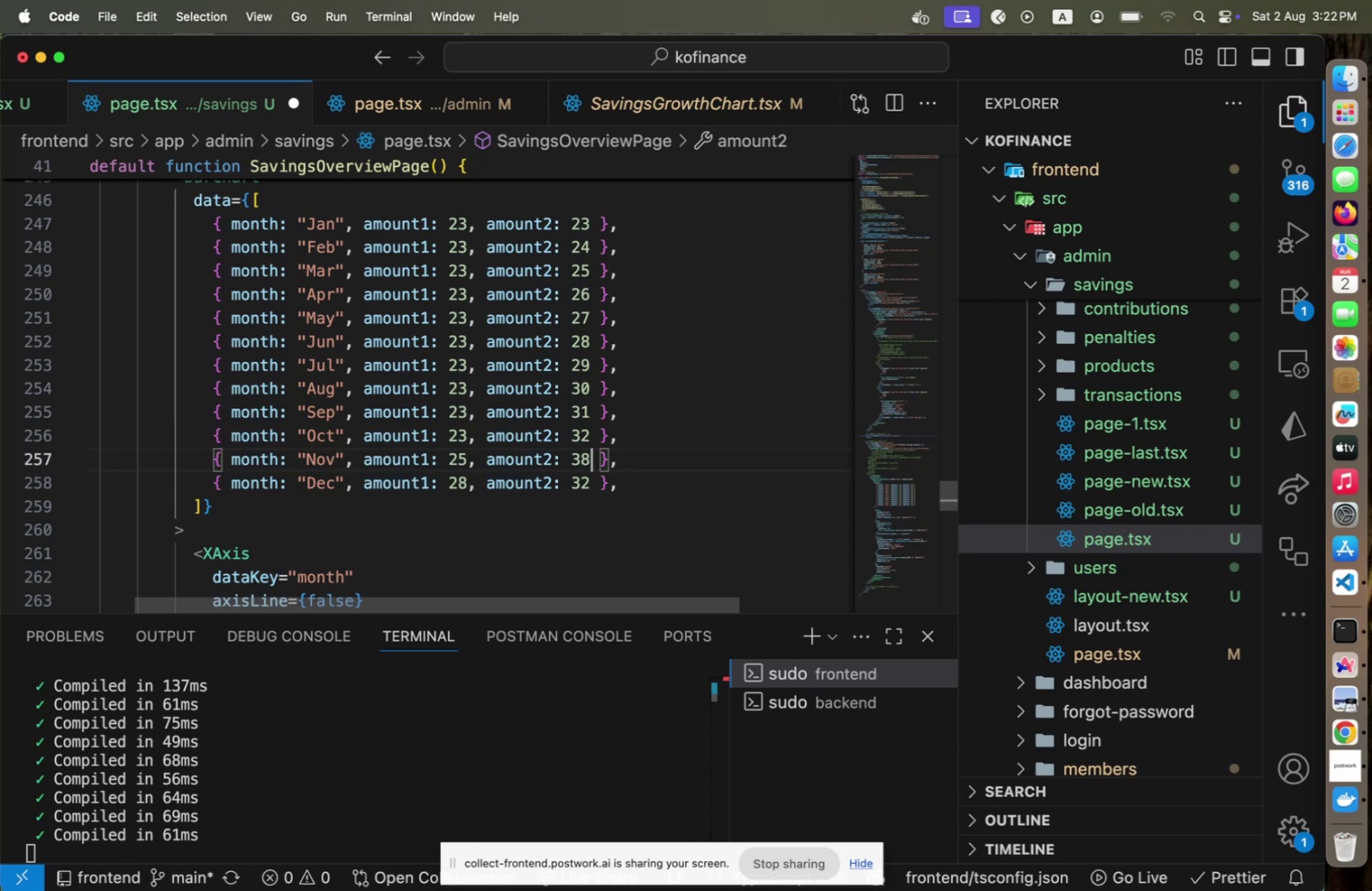 
key(ArrowDown)
 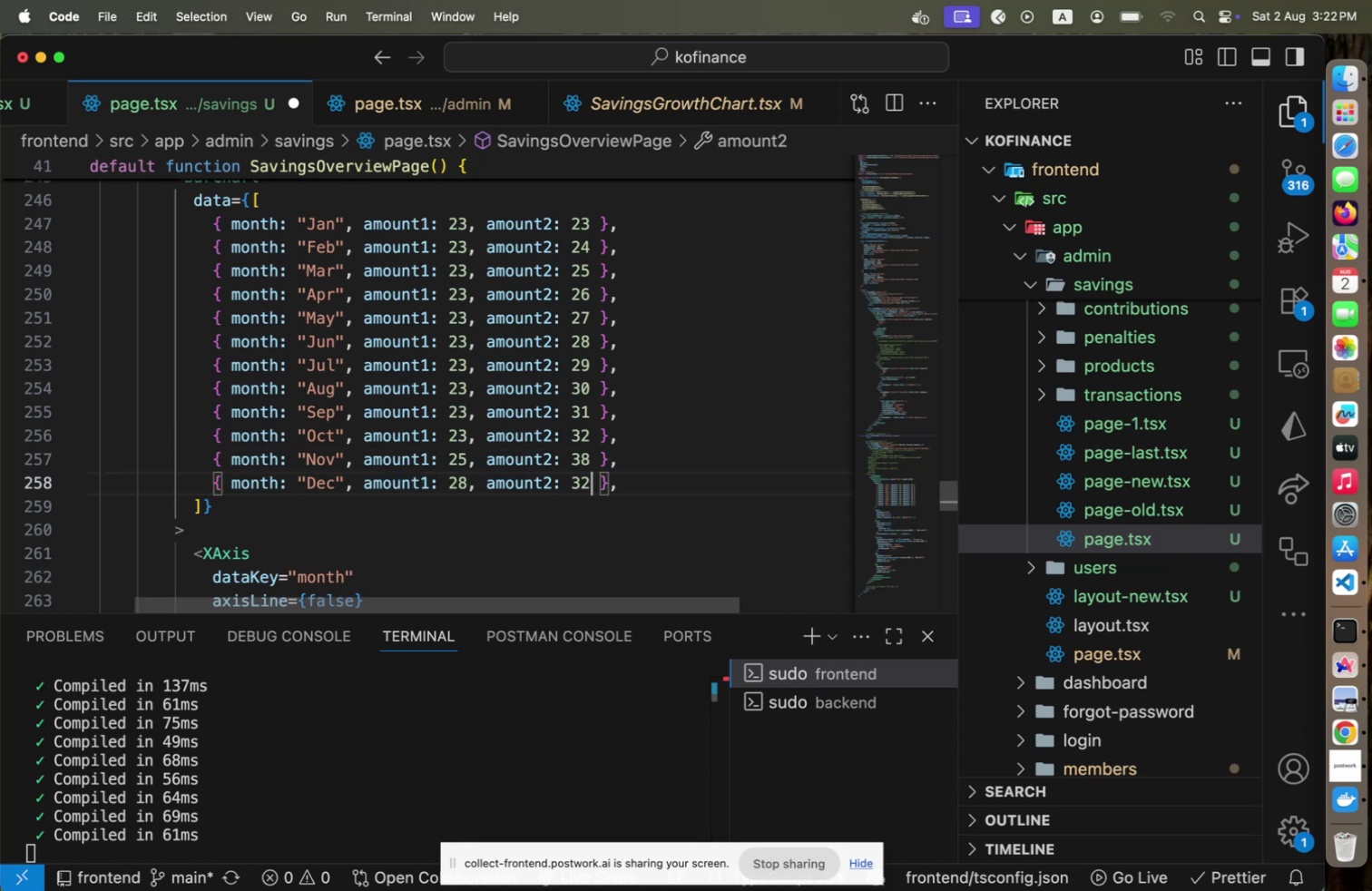 
key(Shift+ArrowLeft)
 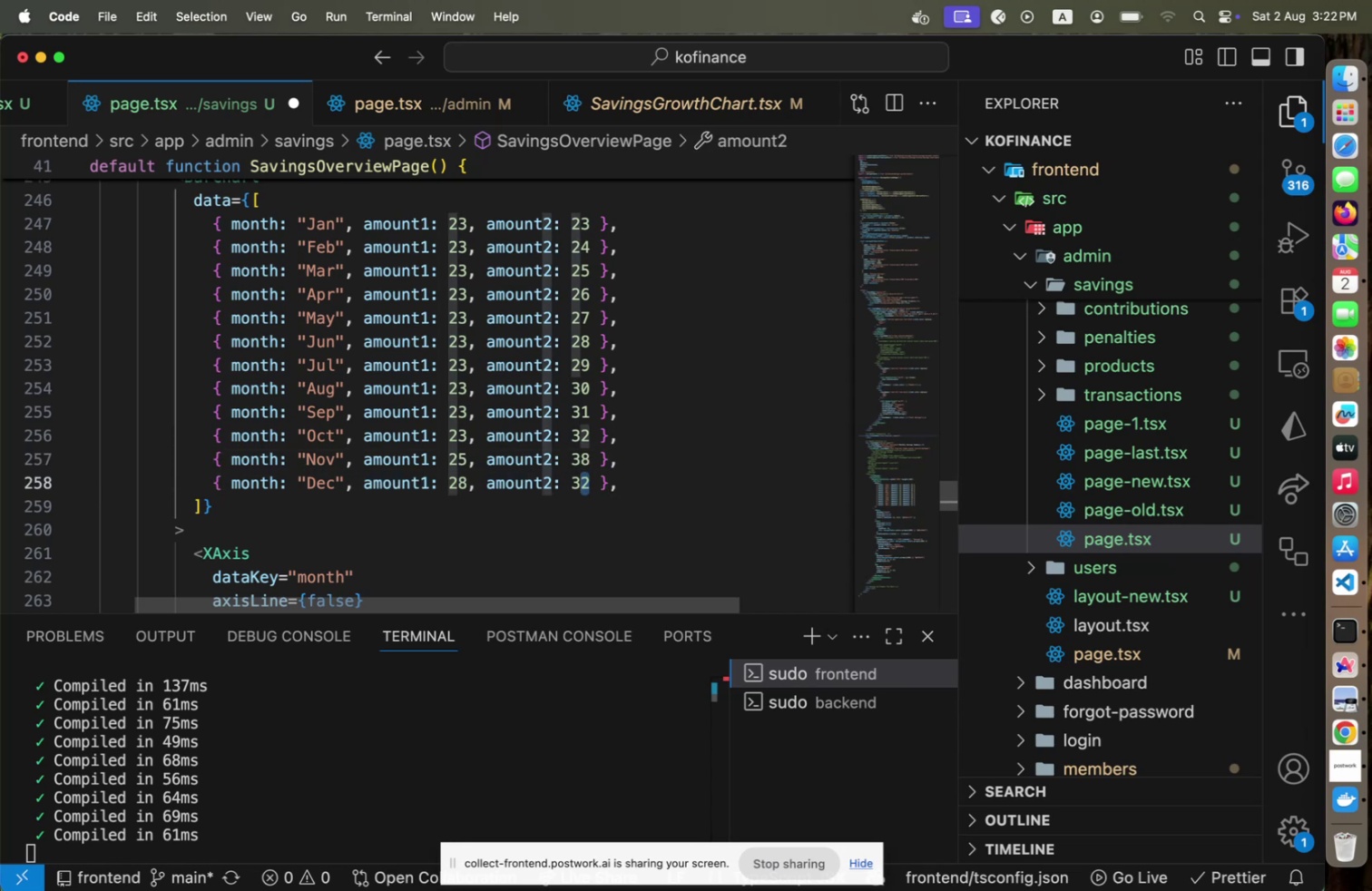 
key(4)
 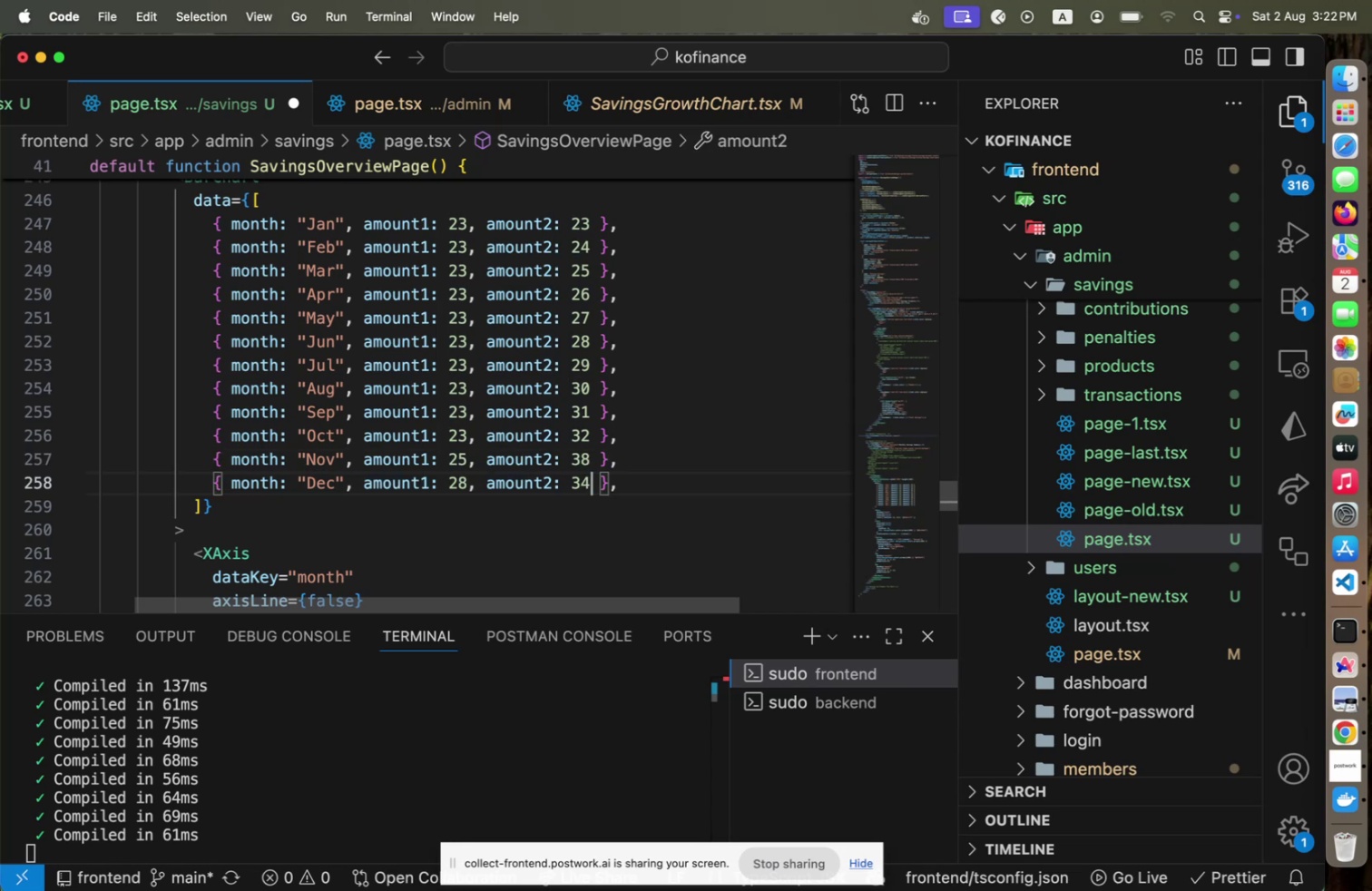 
key(Meta+CommandLeft)
 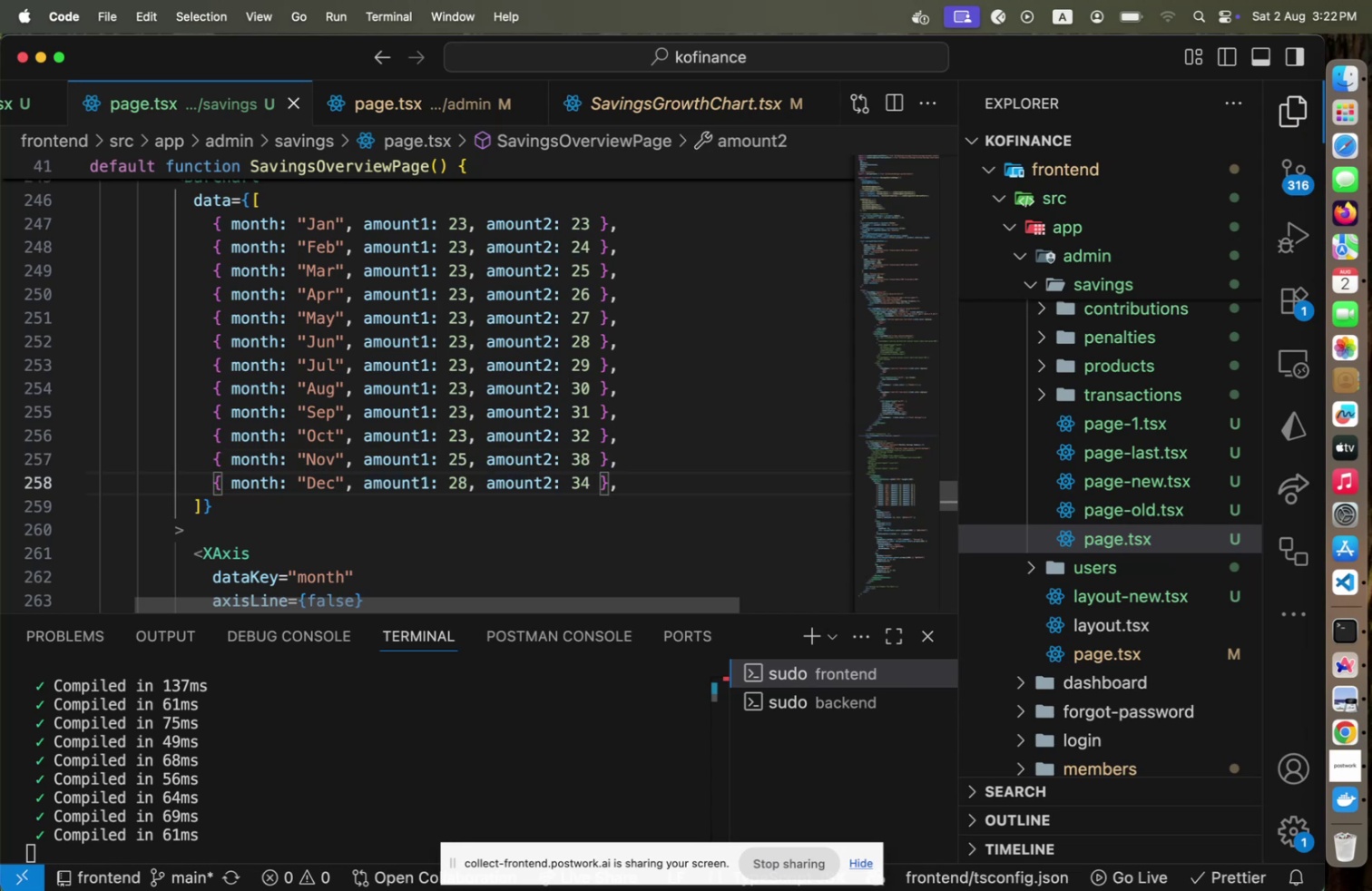 
key(Meta+S)
 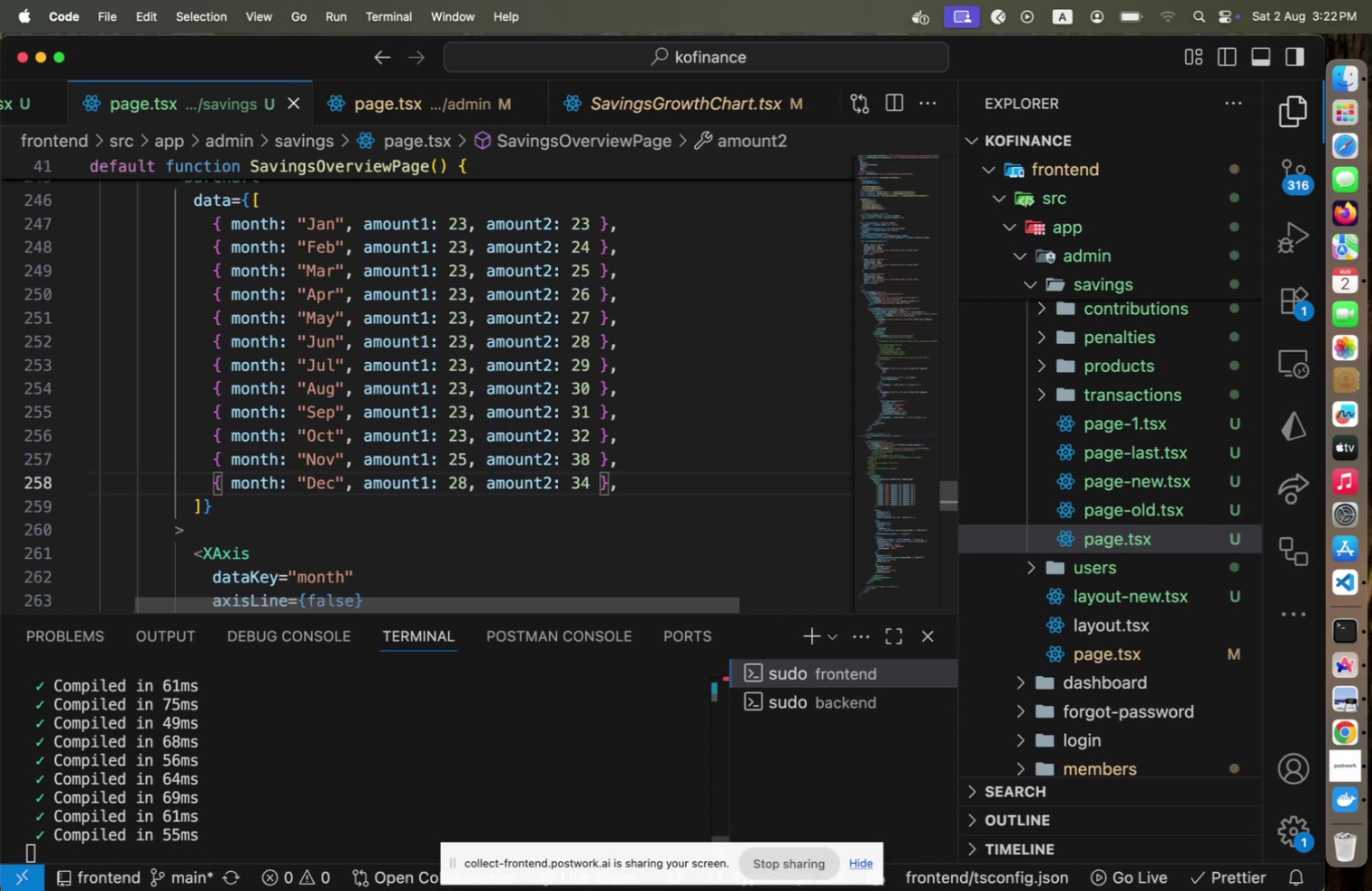 
key(Meta+CommandLeft)
 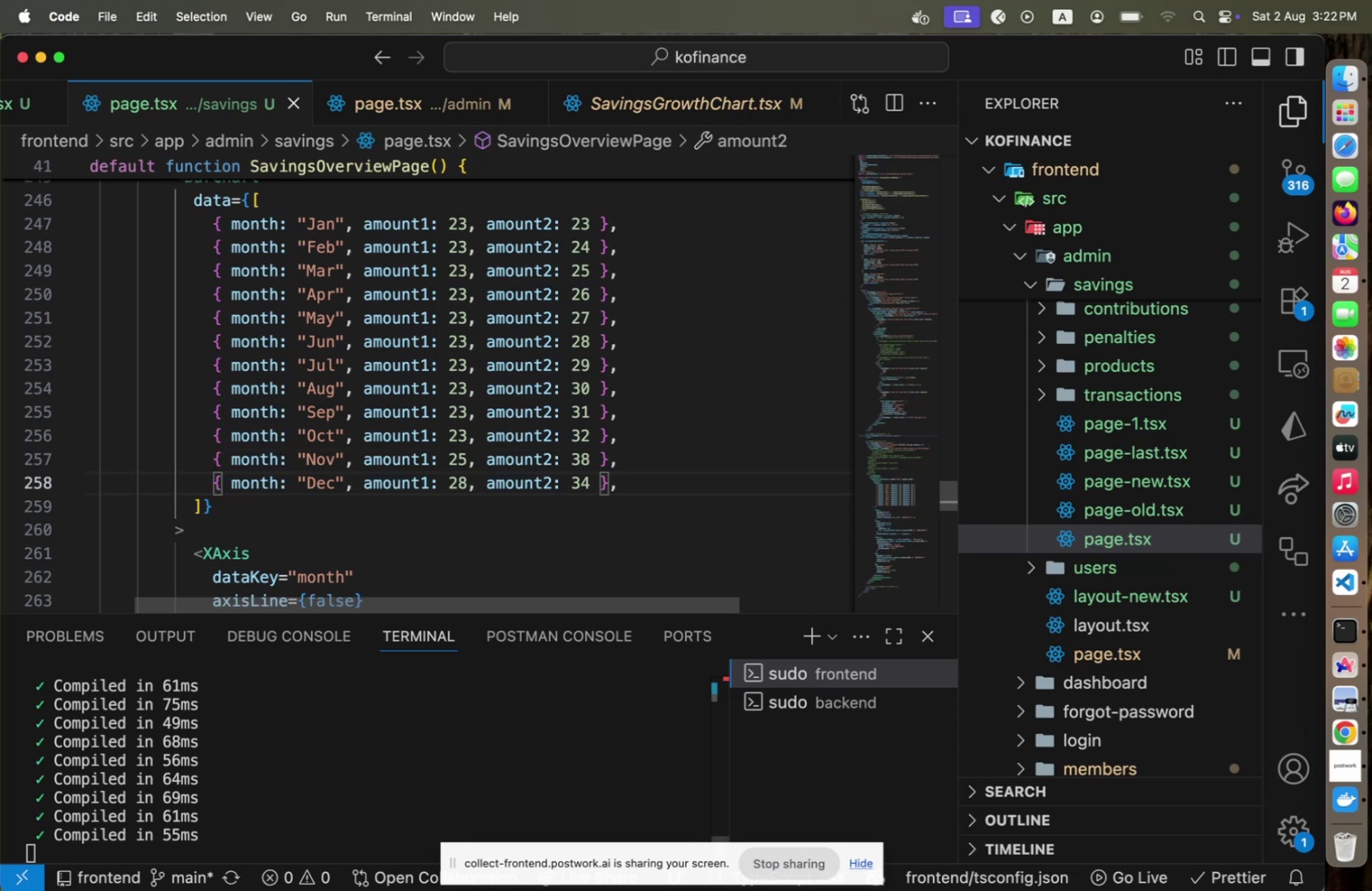 
key(Meta+Tab)
 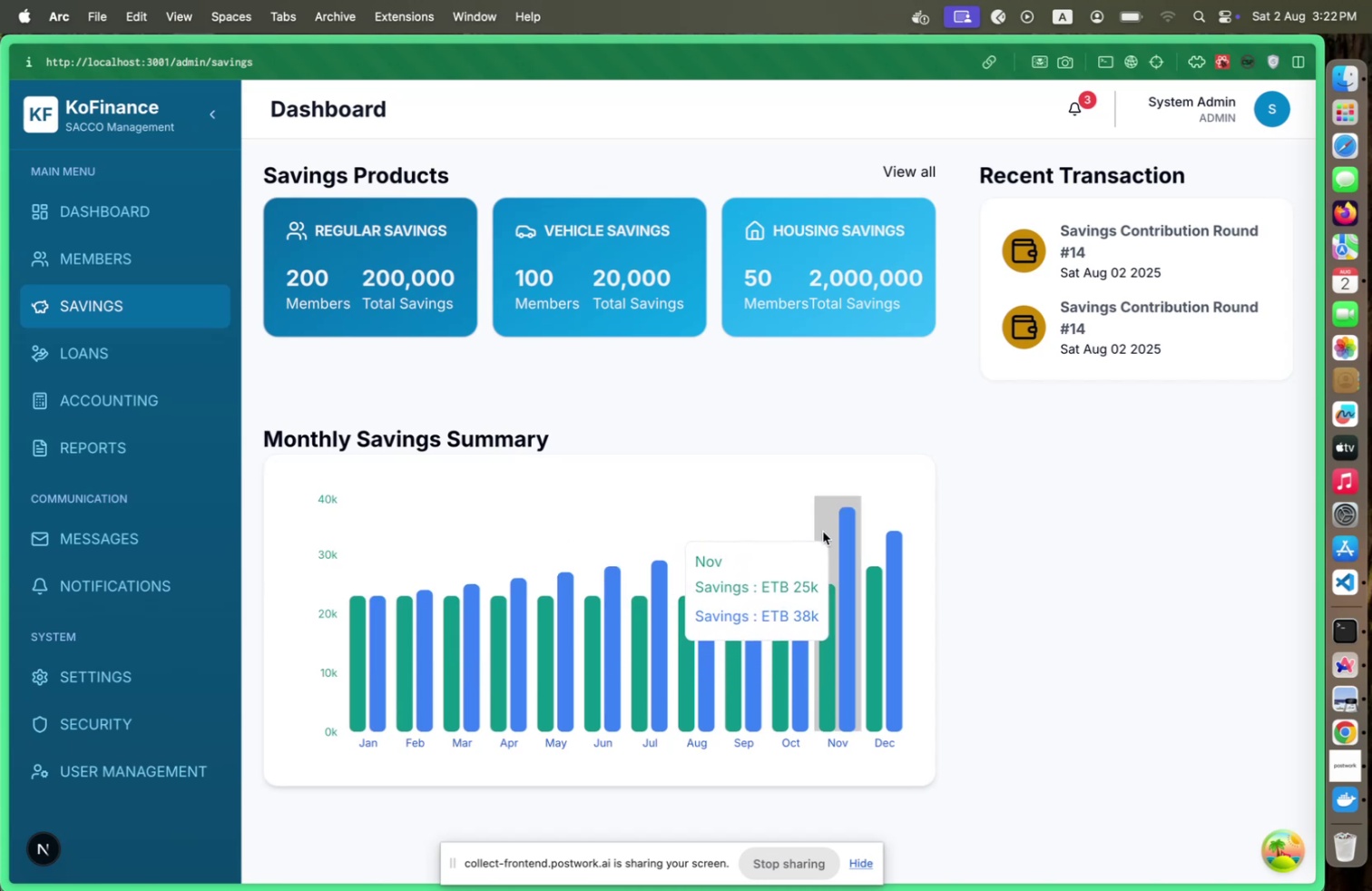 
wait(5.38)
 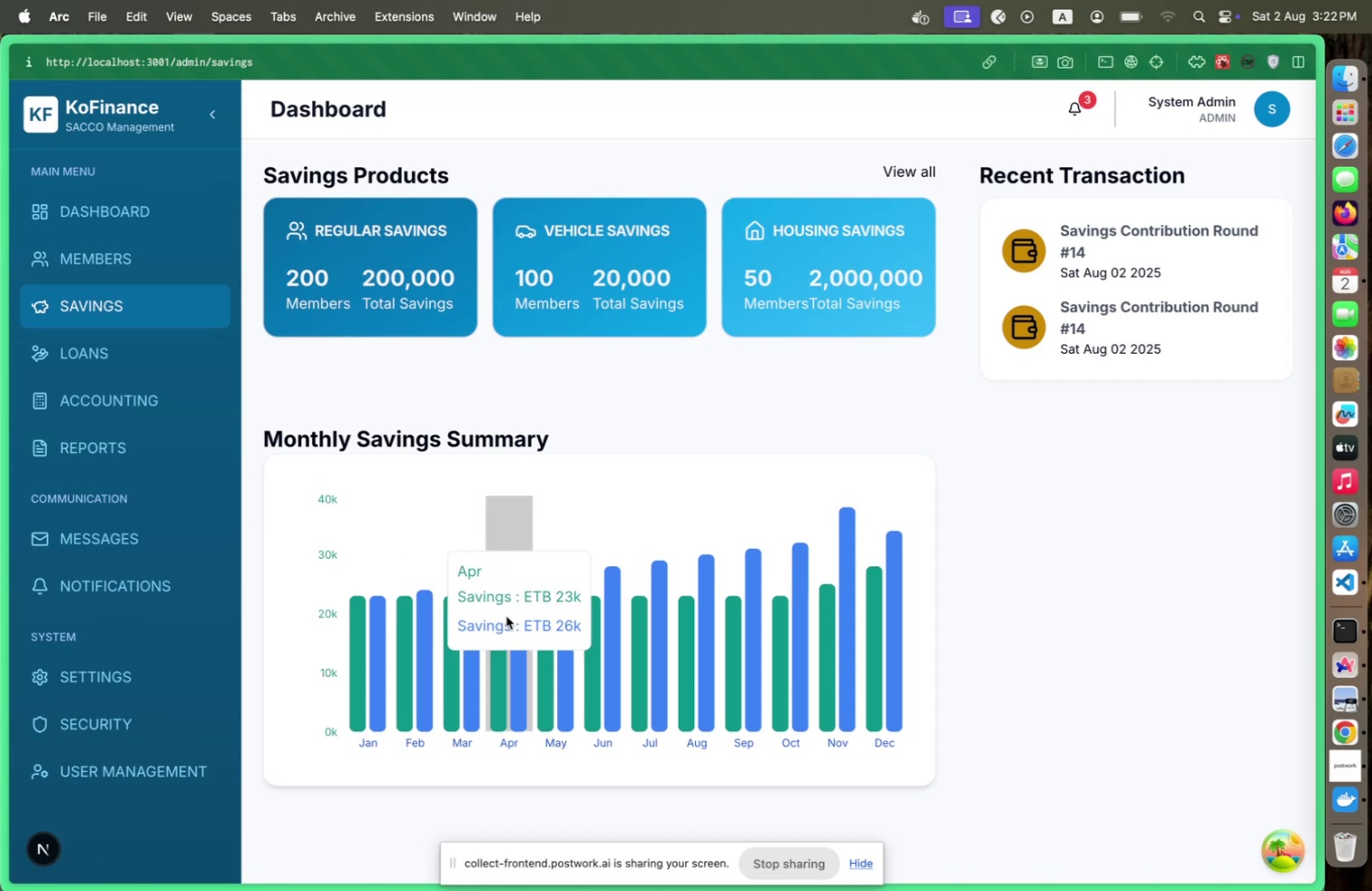 
key(Meta+CommandLeft)
 